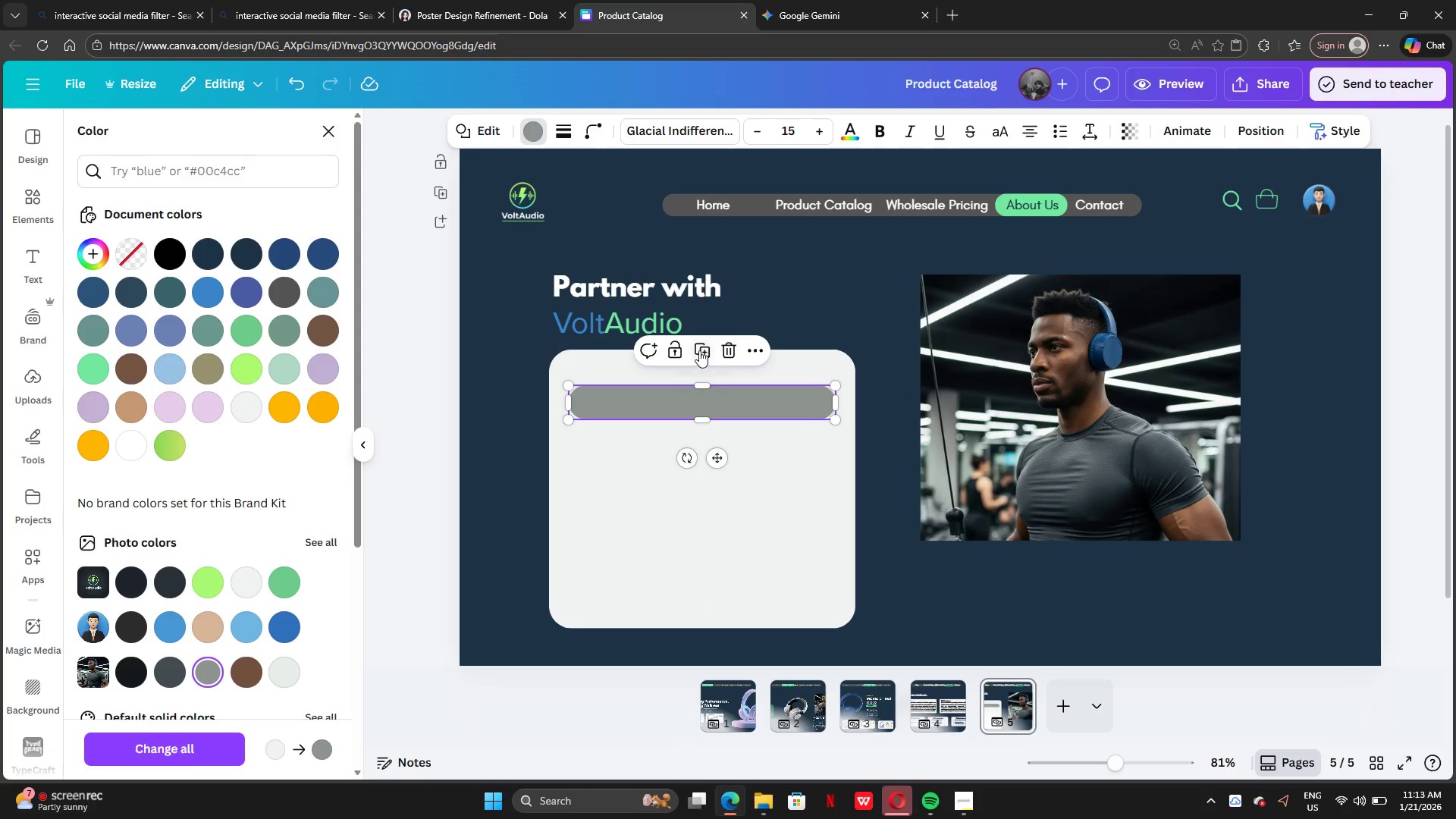 
left_click([699, 350])
 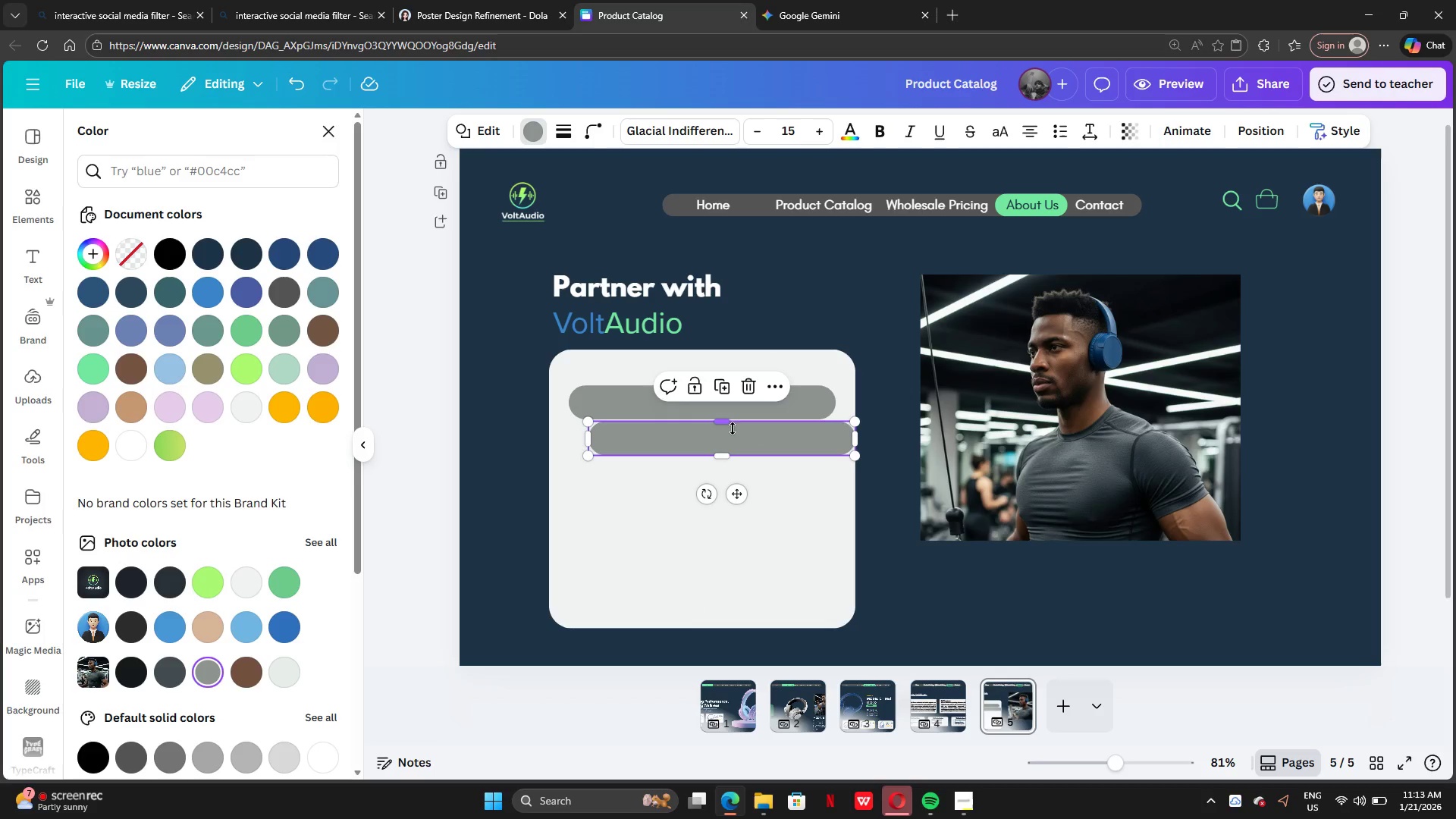 
left_click_drag(start_coordinate=[737, 435], to_coordinate=[719, 444])
 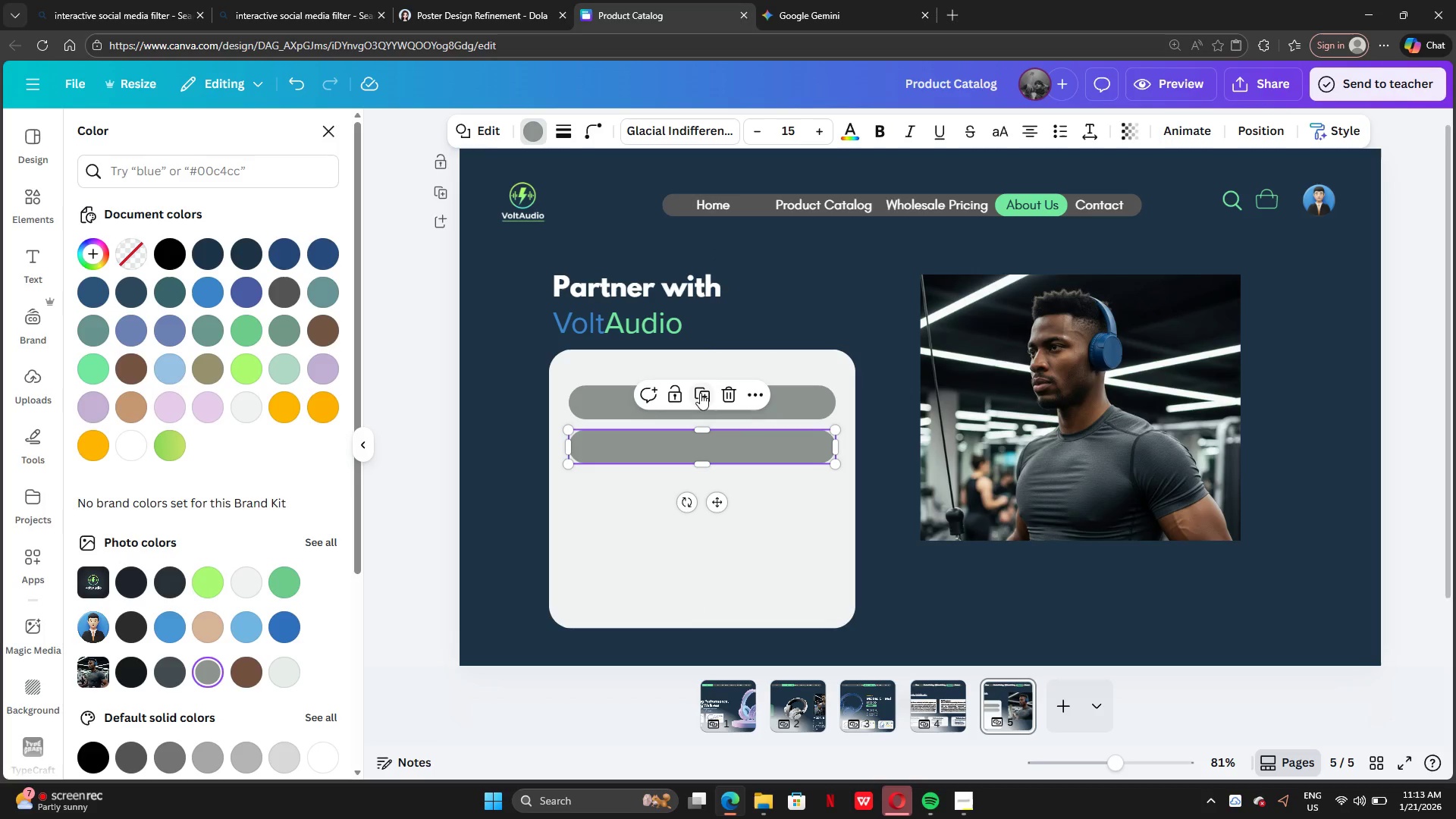 
left_click([699, 391])
 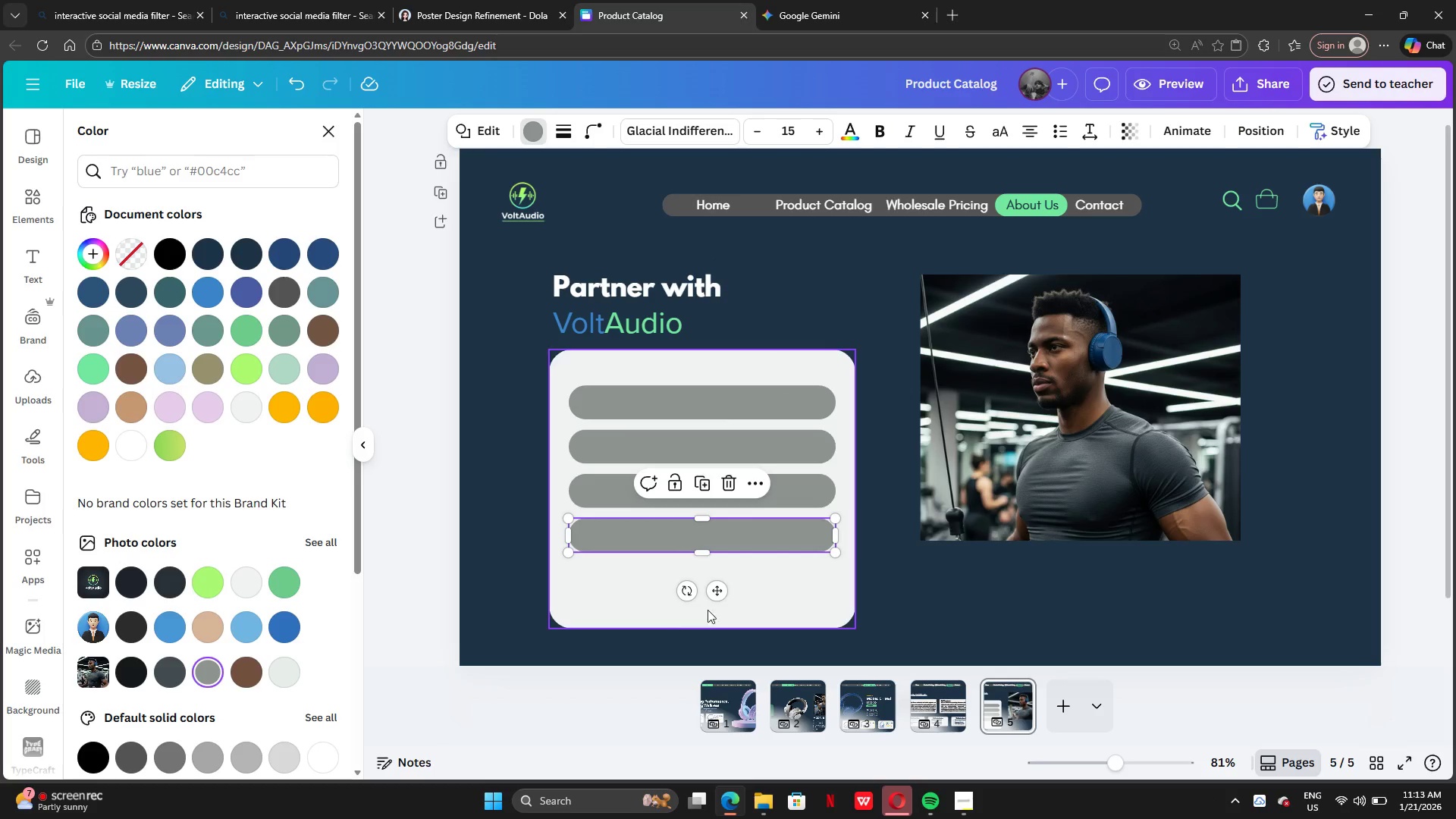 
left_click([708, 483])
 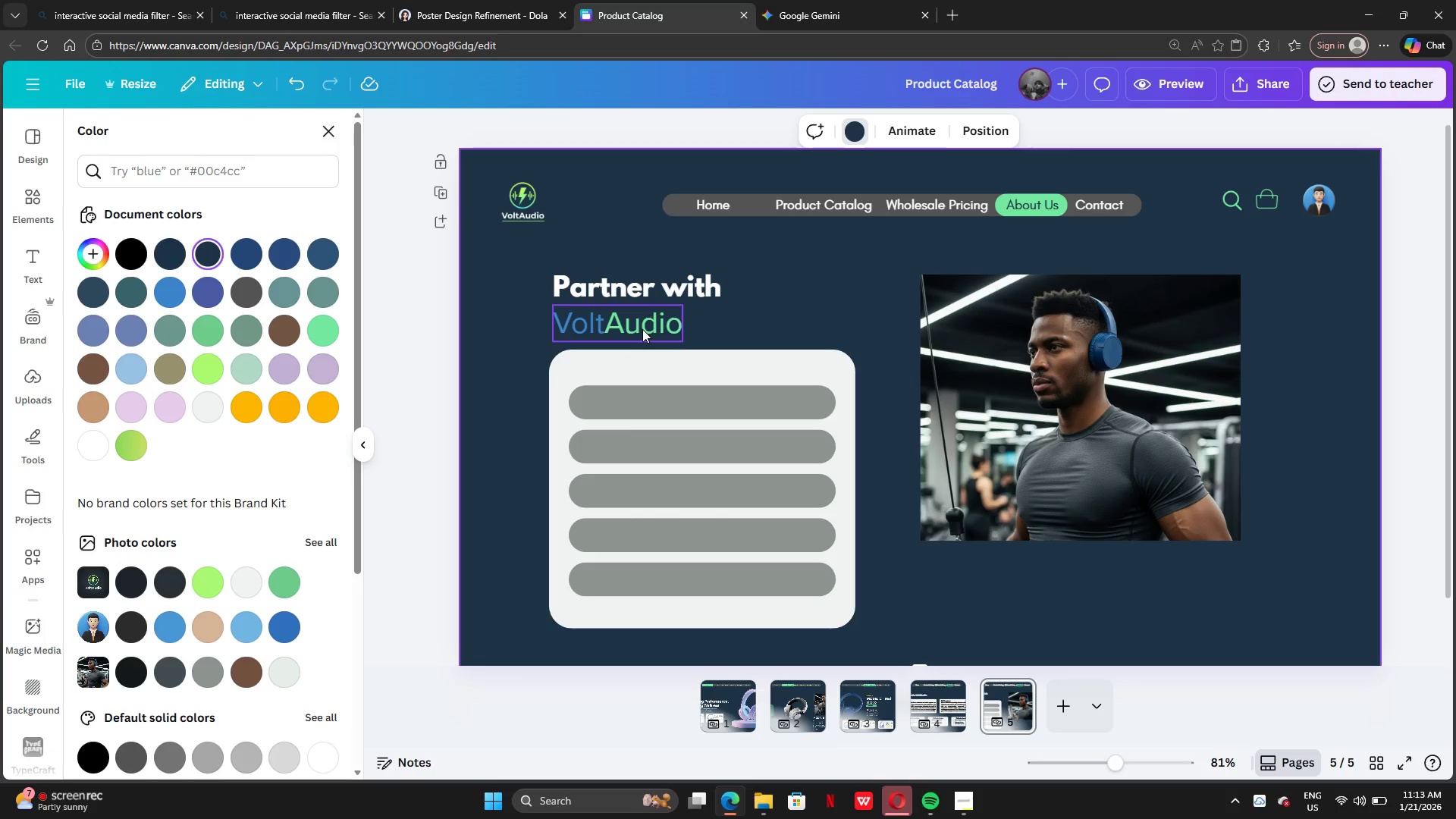 
left_click([644, 297])
 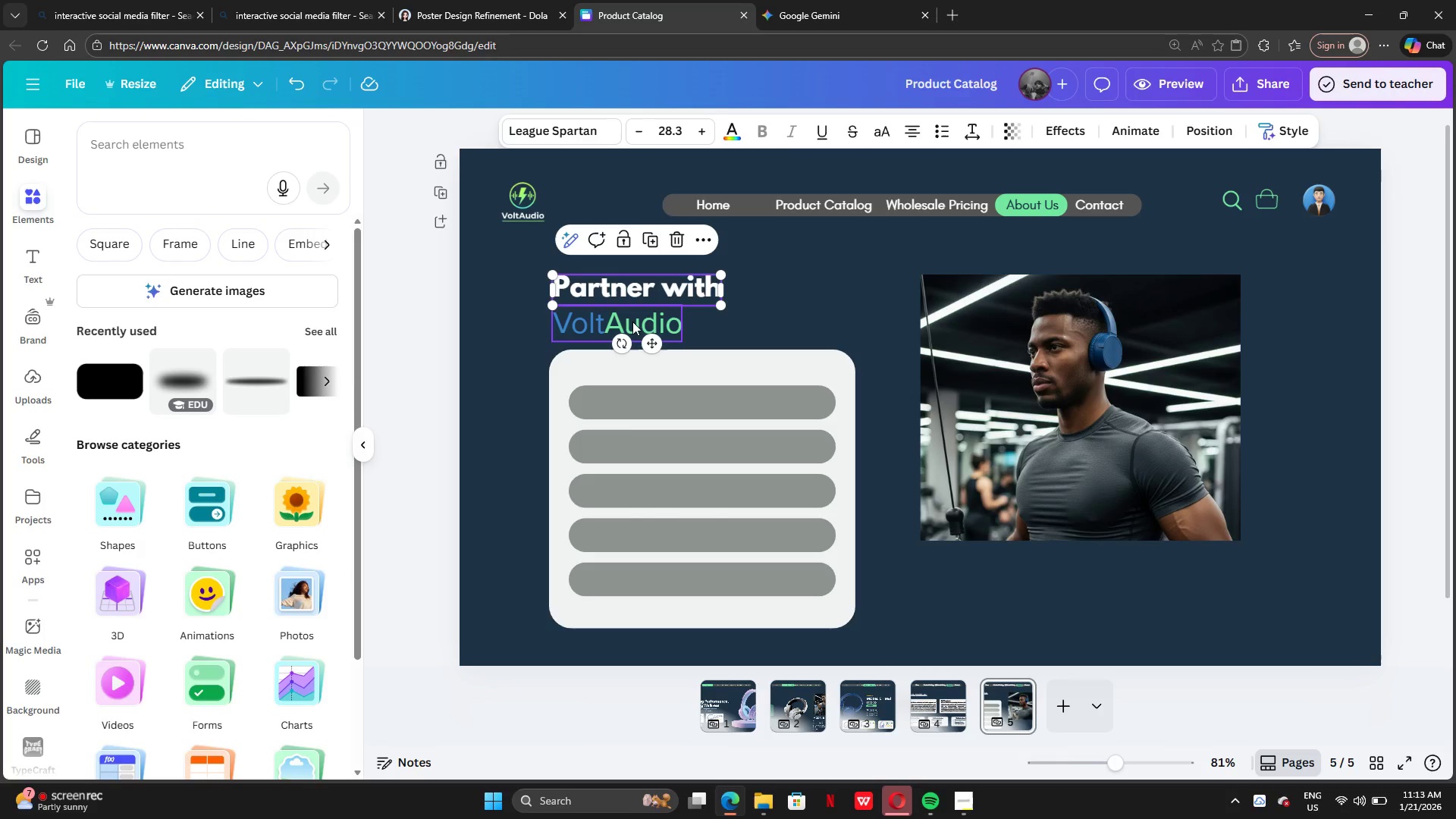 
left_click([632, 322])
 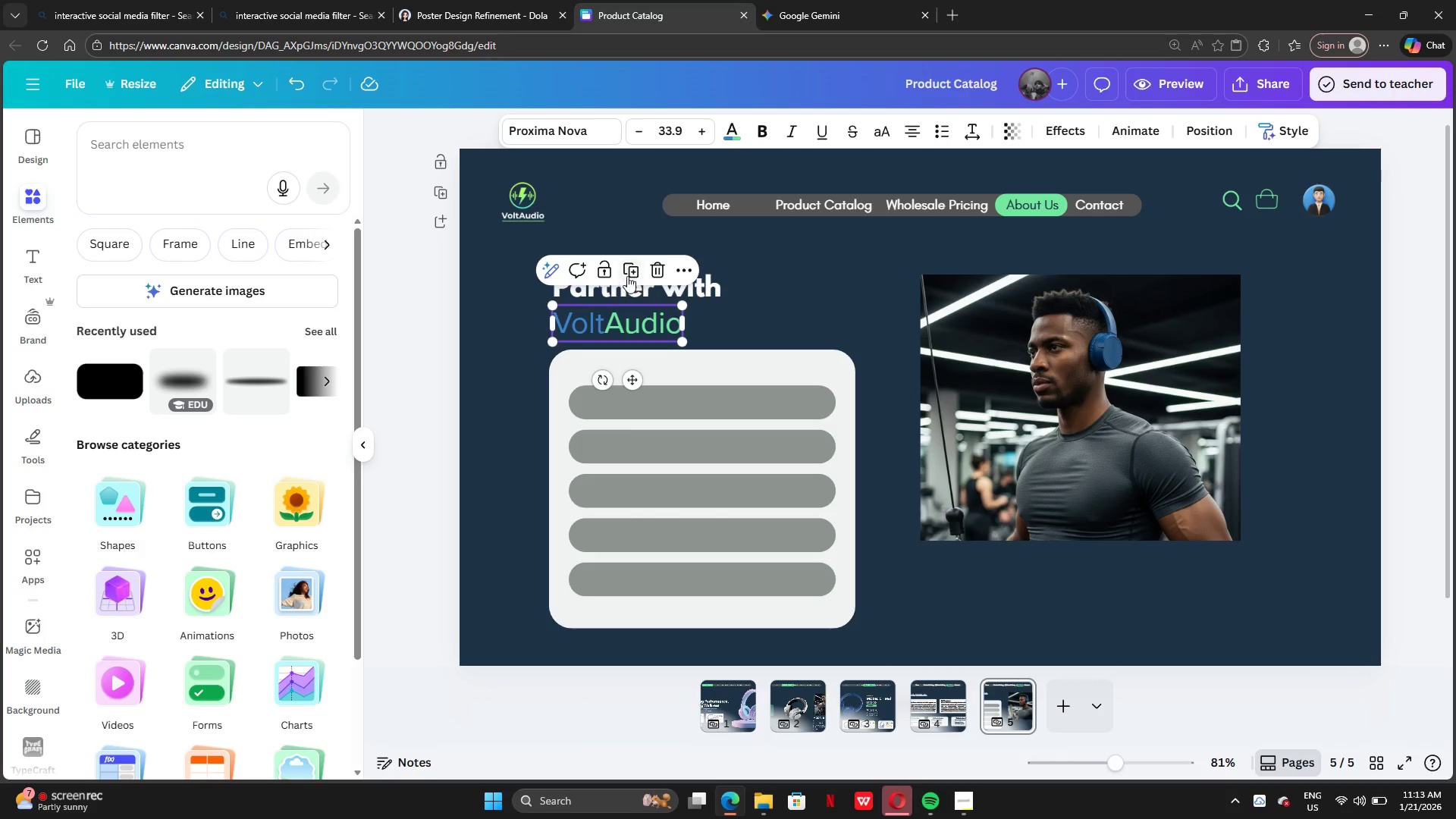 
left_click([627, 271])
 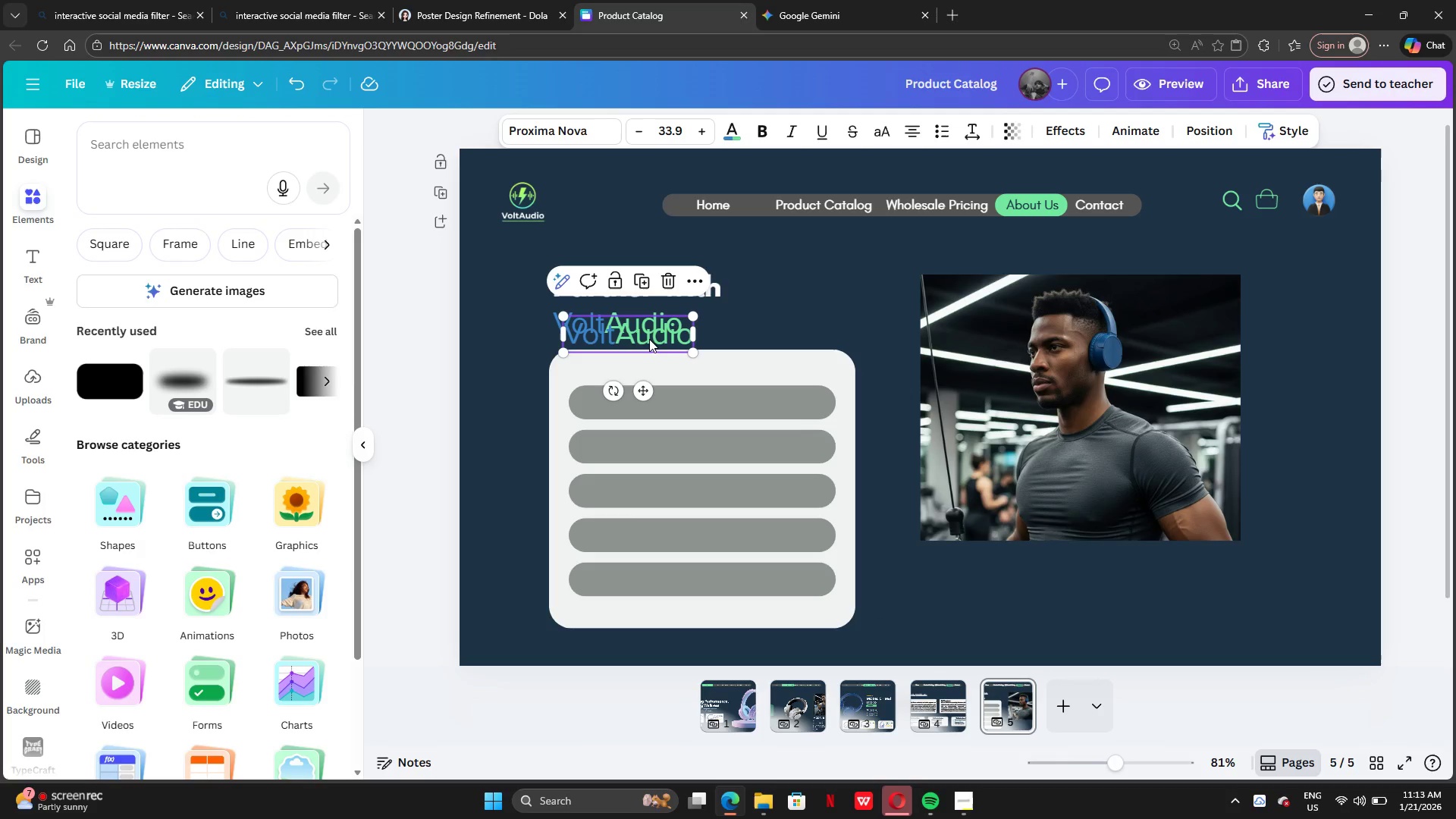 
left_click_drag(start_coordinate=[649, 337], to_coordinate=[686, 370])
 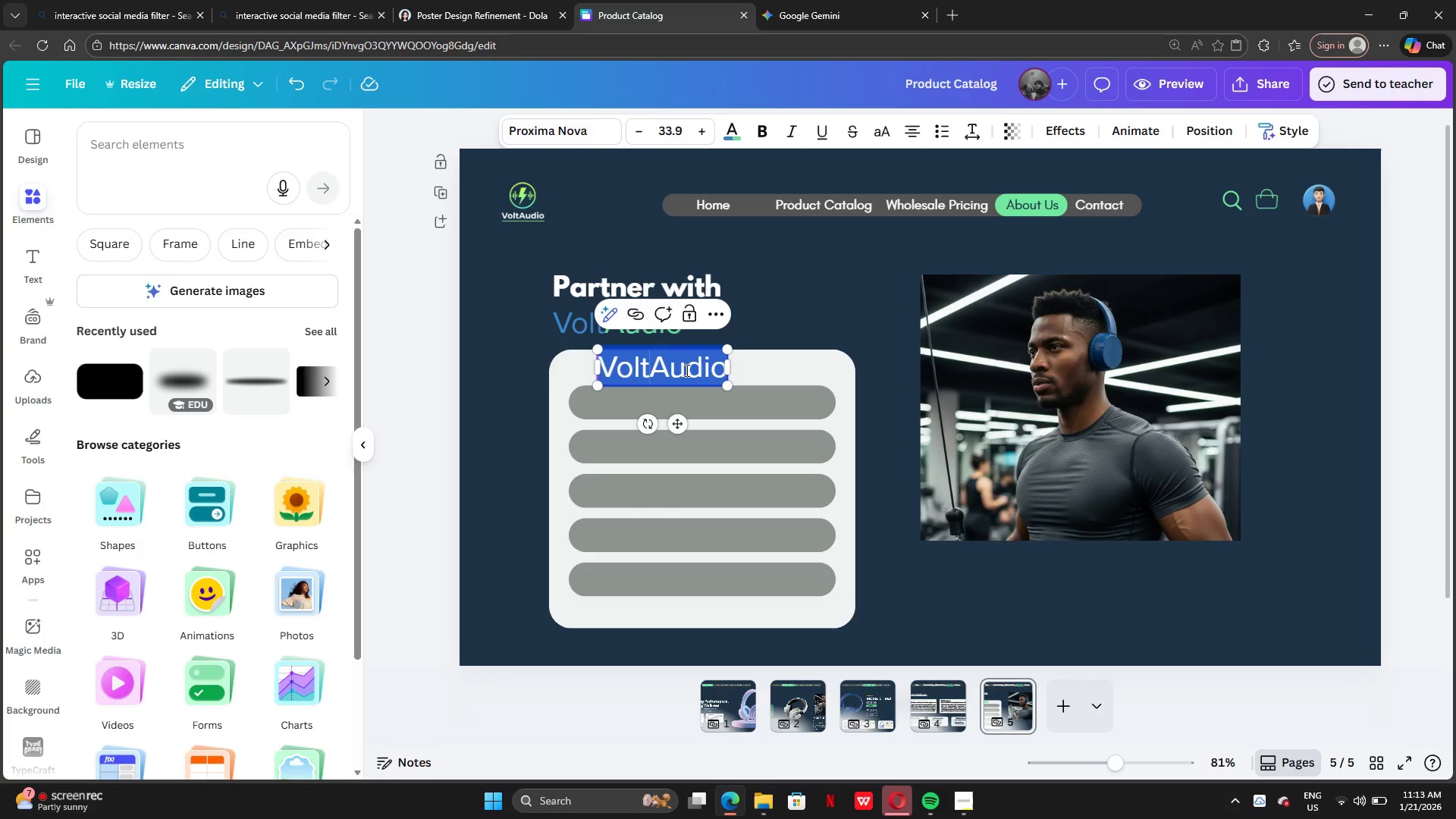 
double_click([686, 370])
 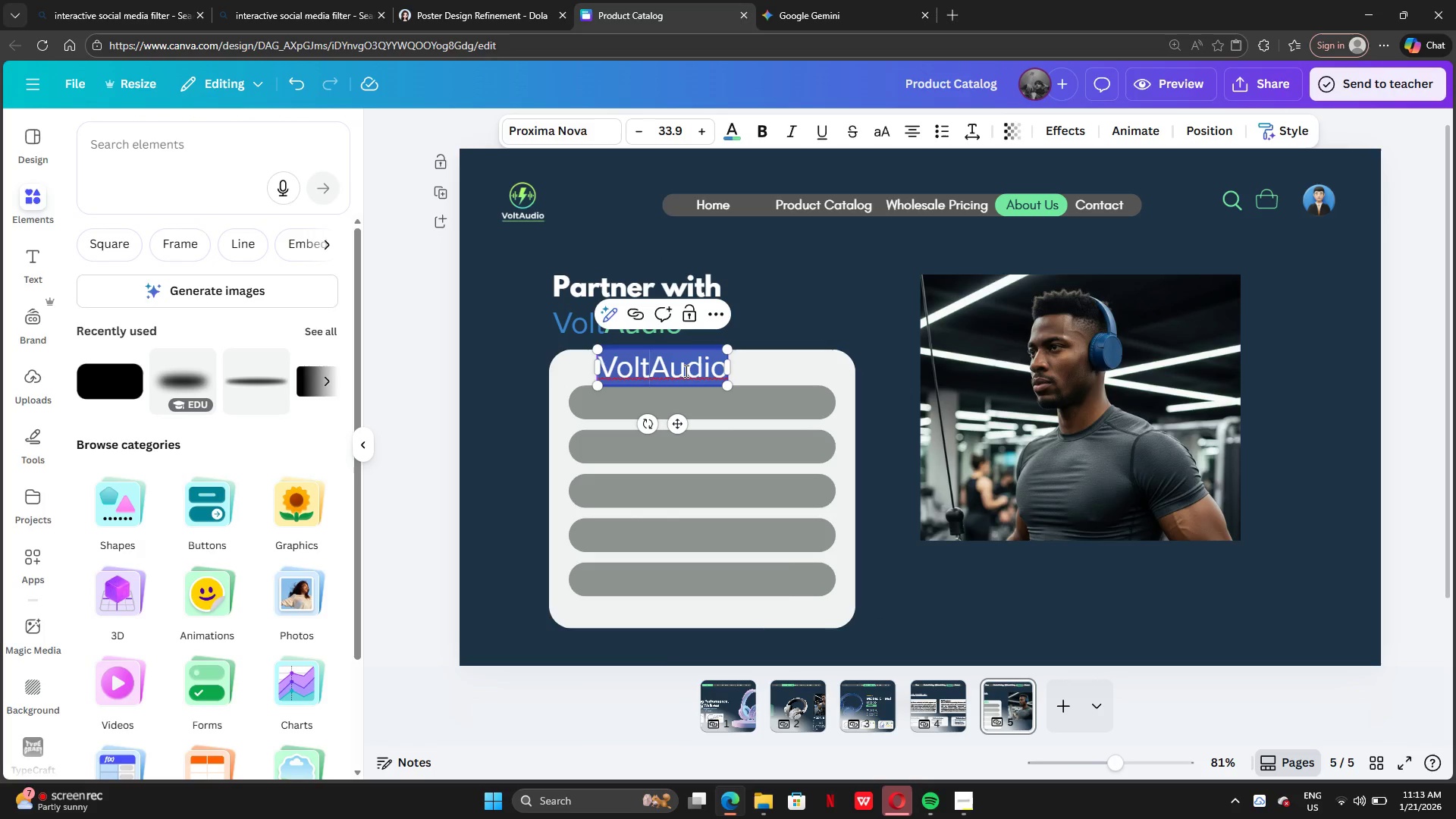 
key(CapsLock)
 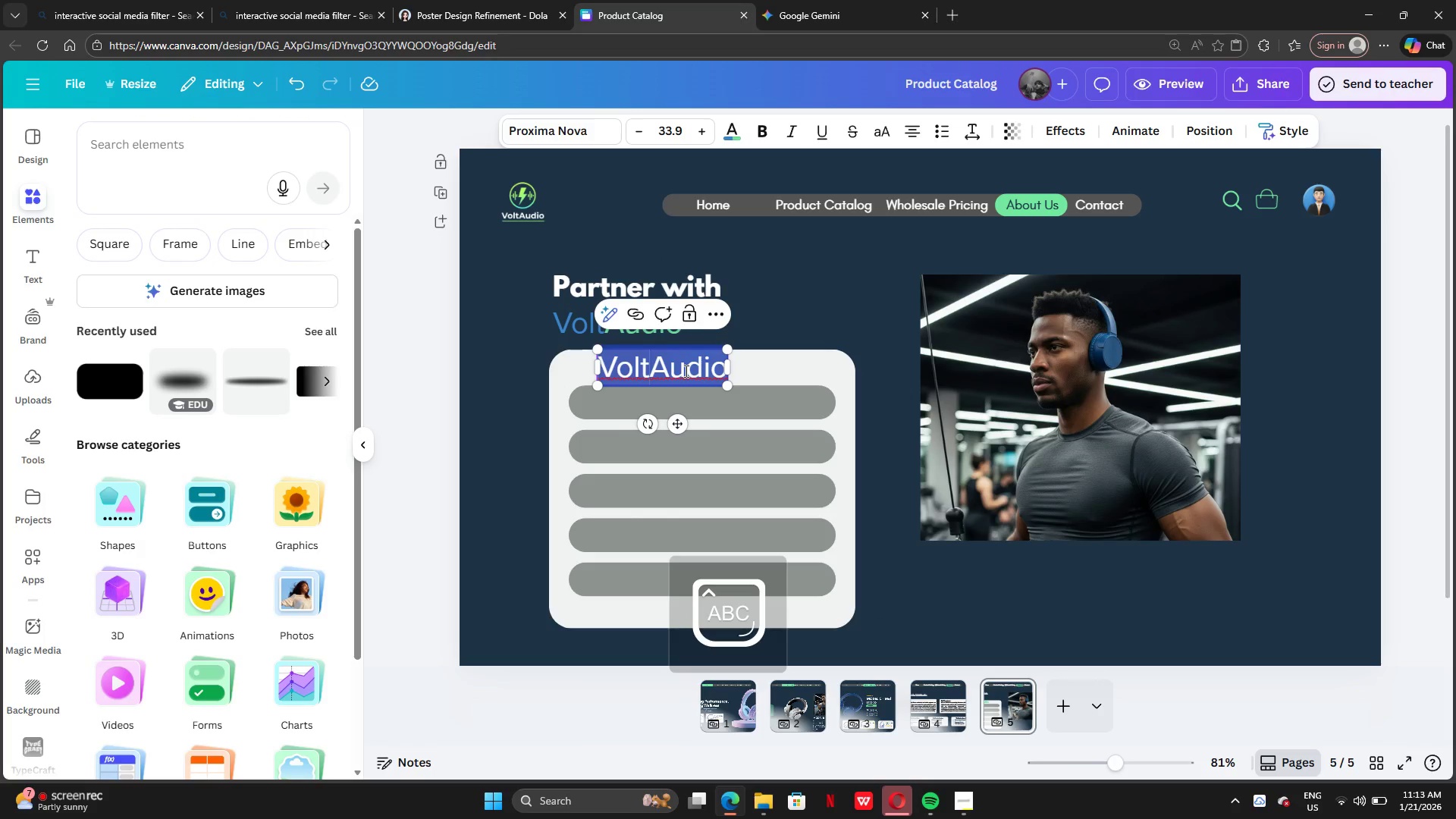 
key(R)
 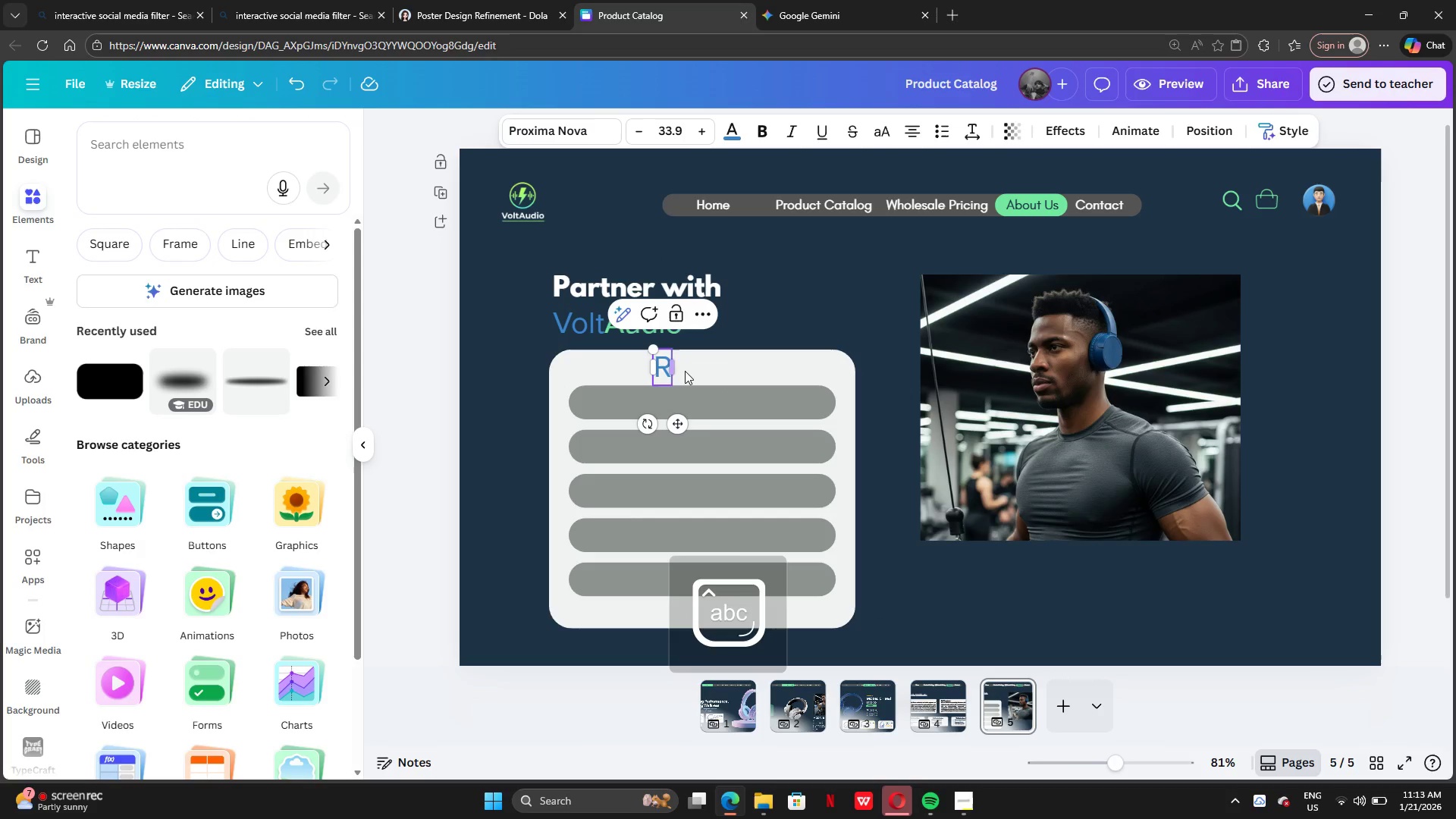 
key(CapsLock)
 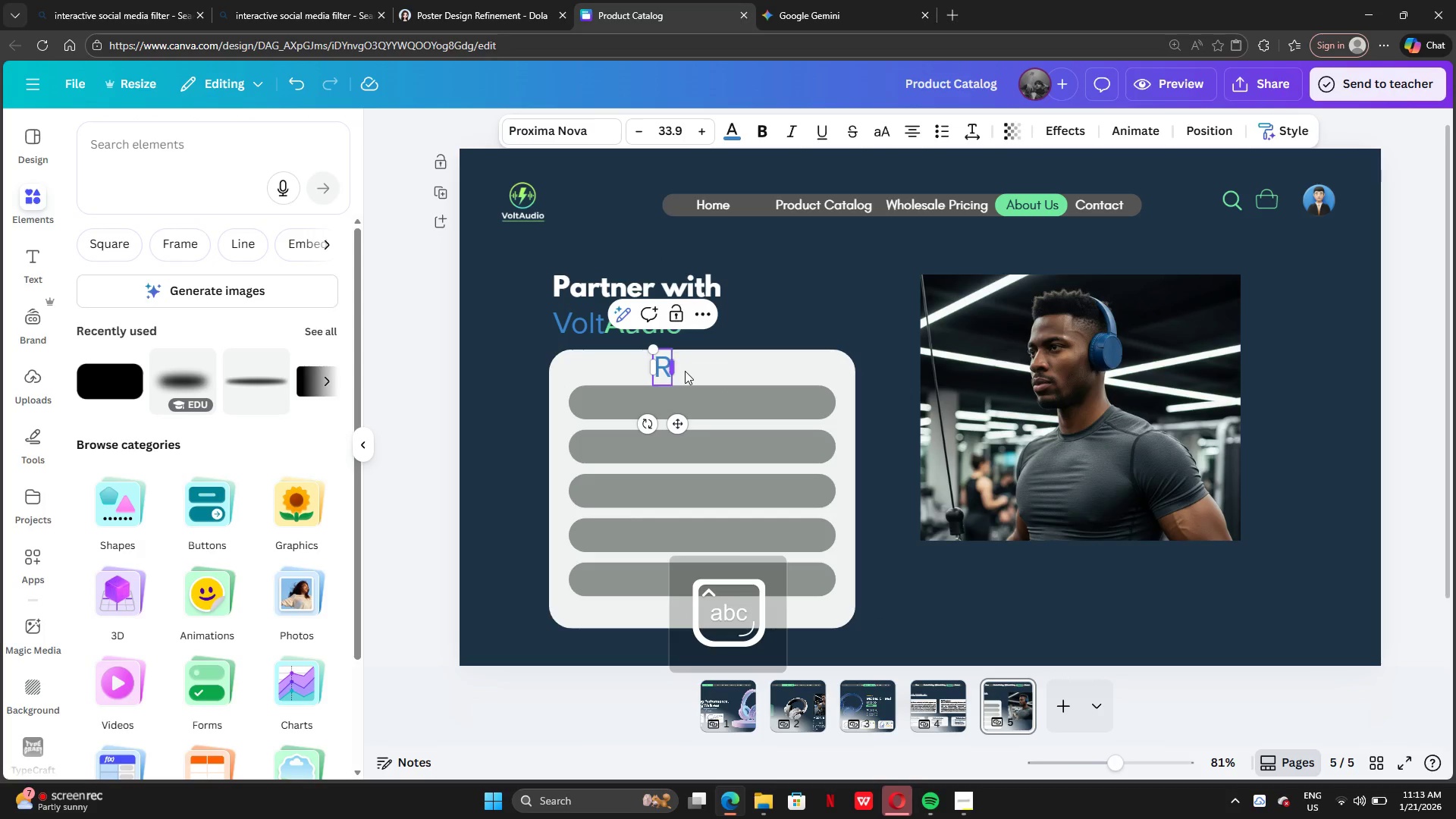 
key(E)
 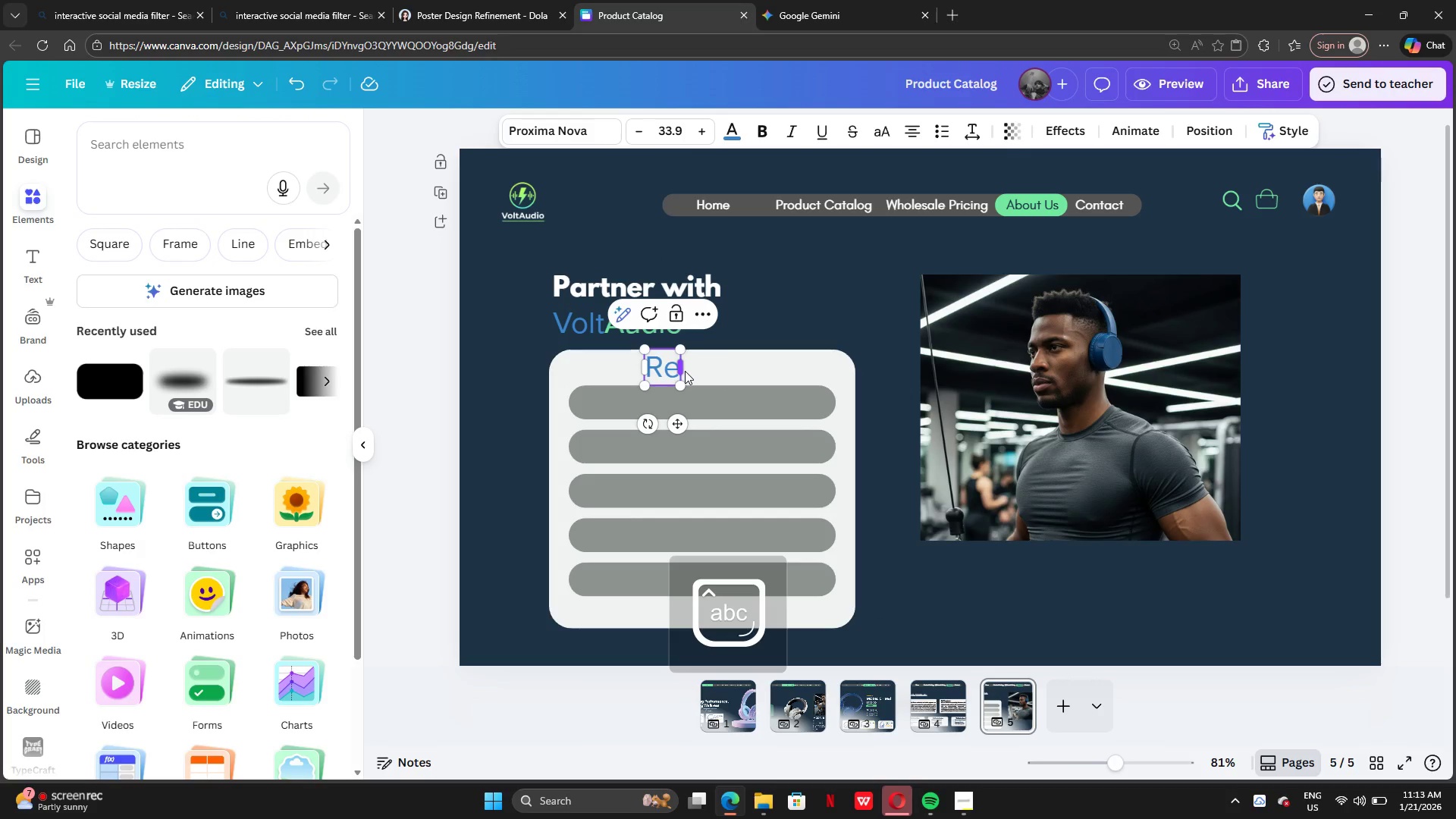 
type(quest Qi)
key(Backspace)
type(u)
 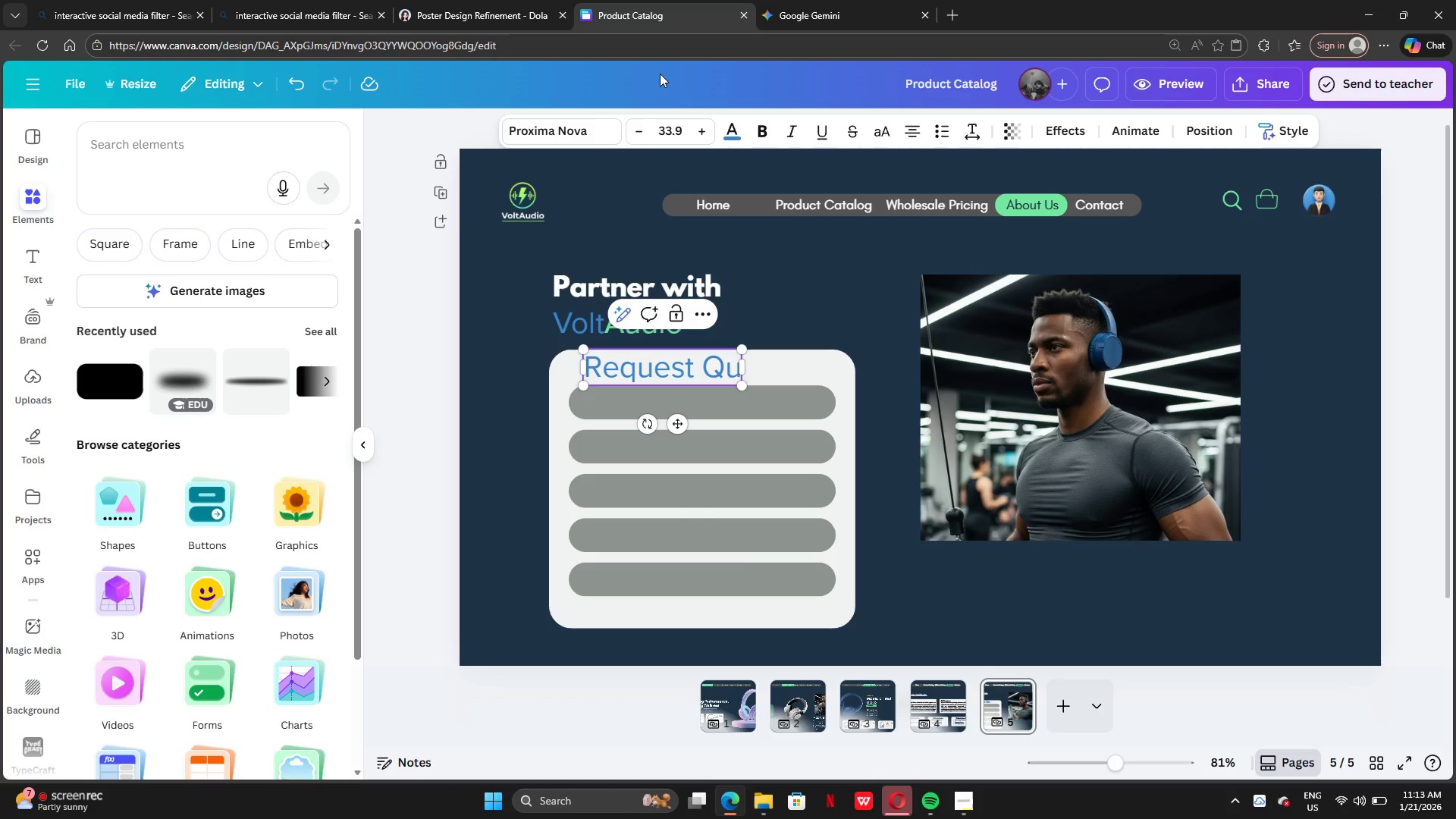 
left_click([789, 25])
 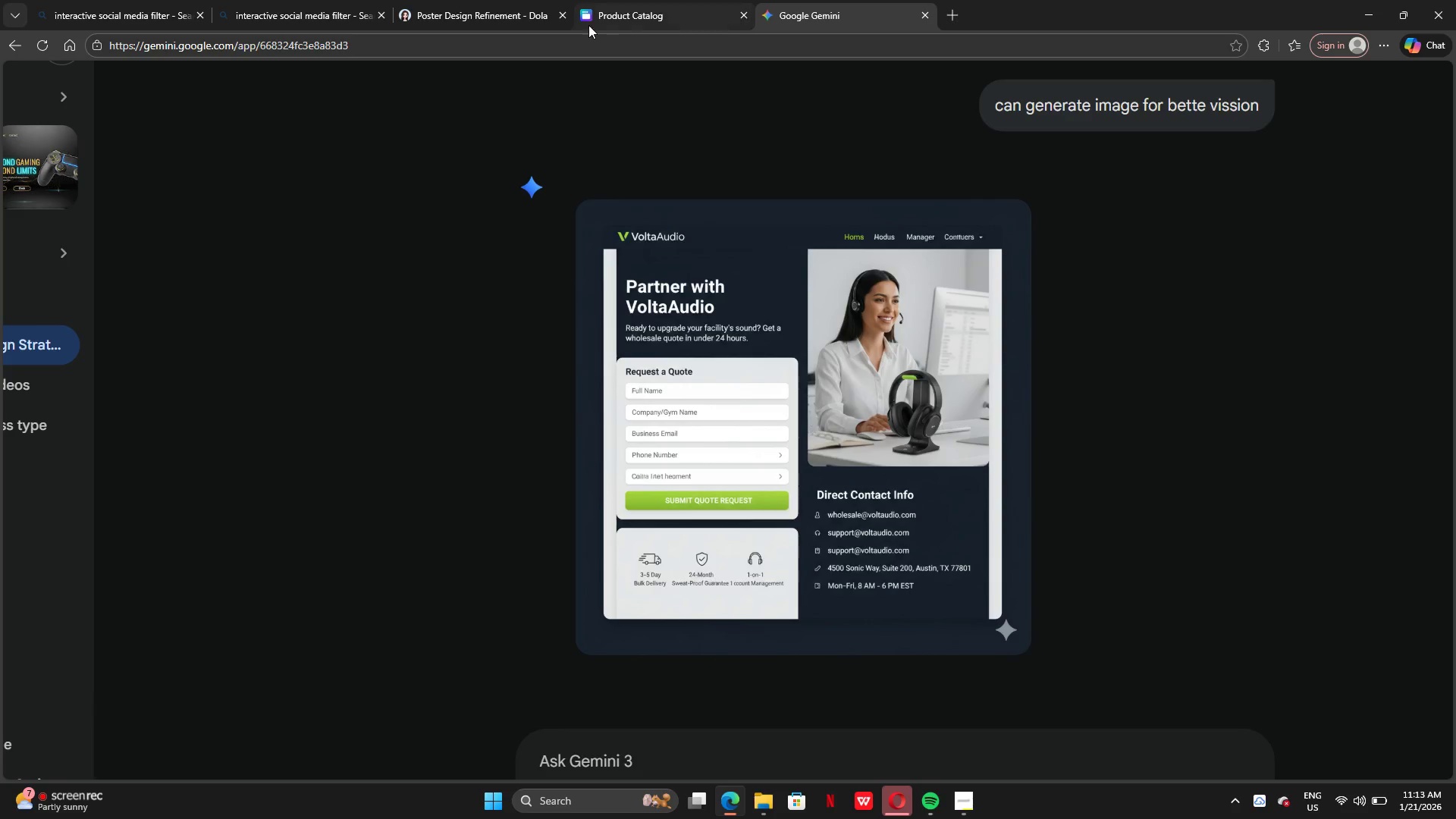 
left_click([659, 14])
 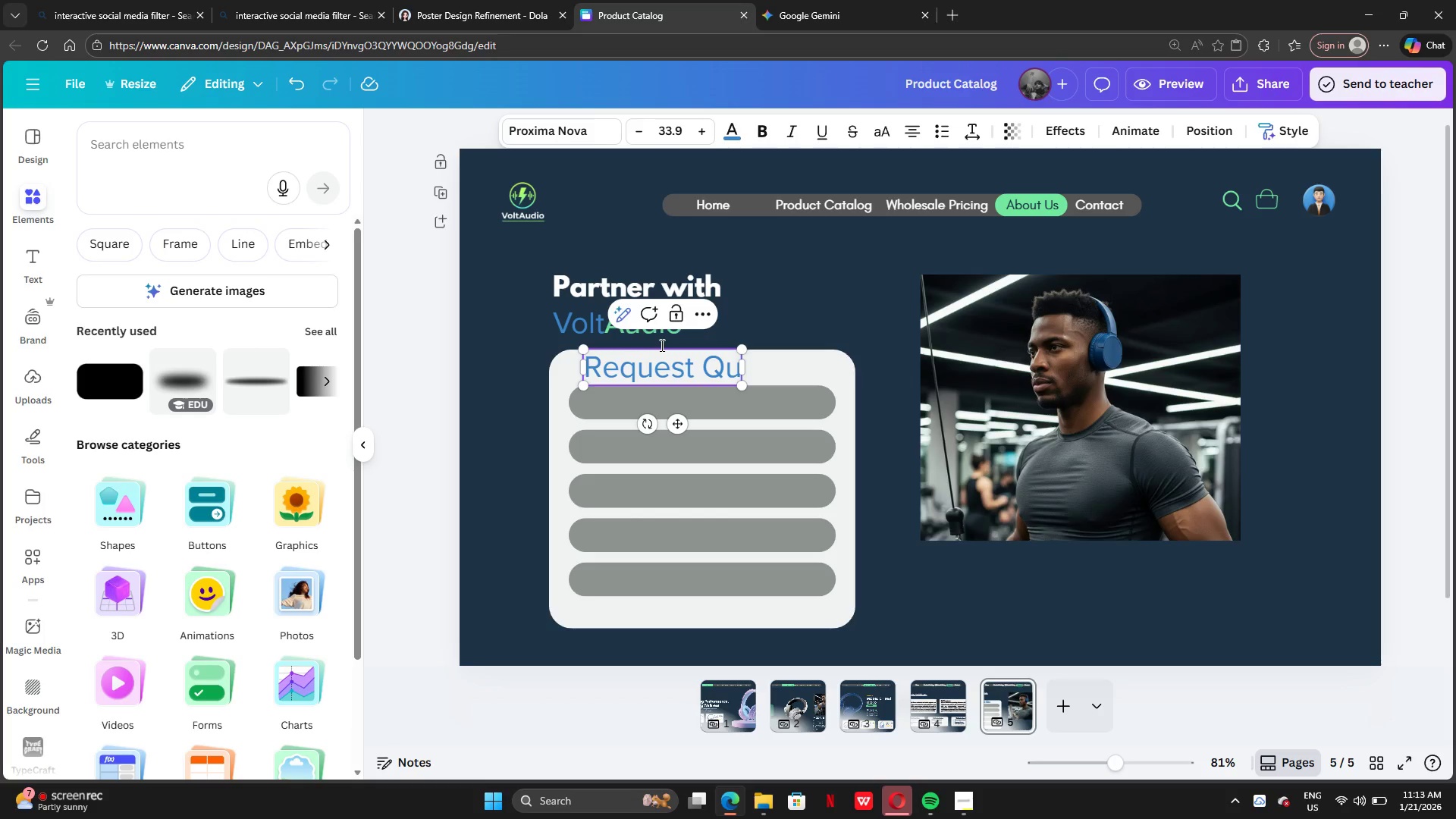 
type(otw)
key(Backspace)
type(e)
 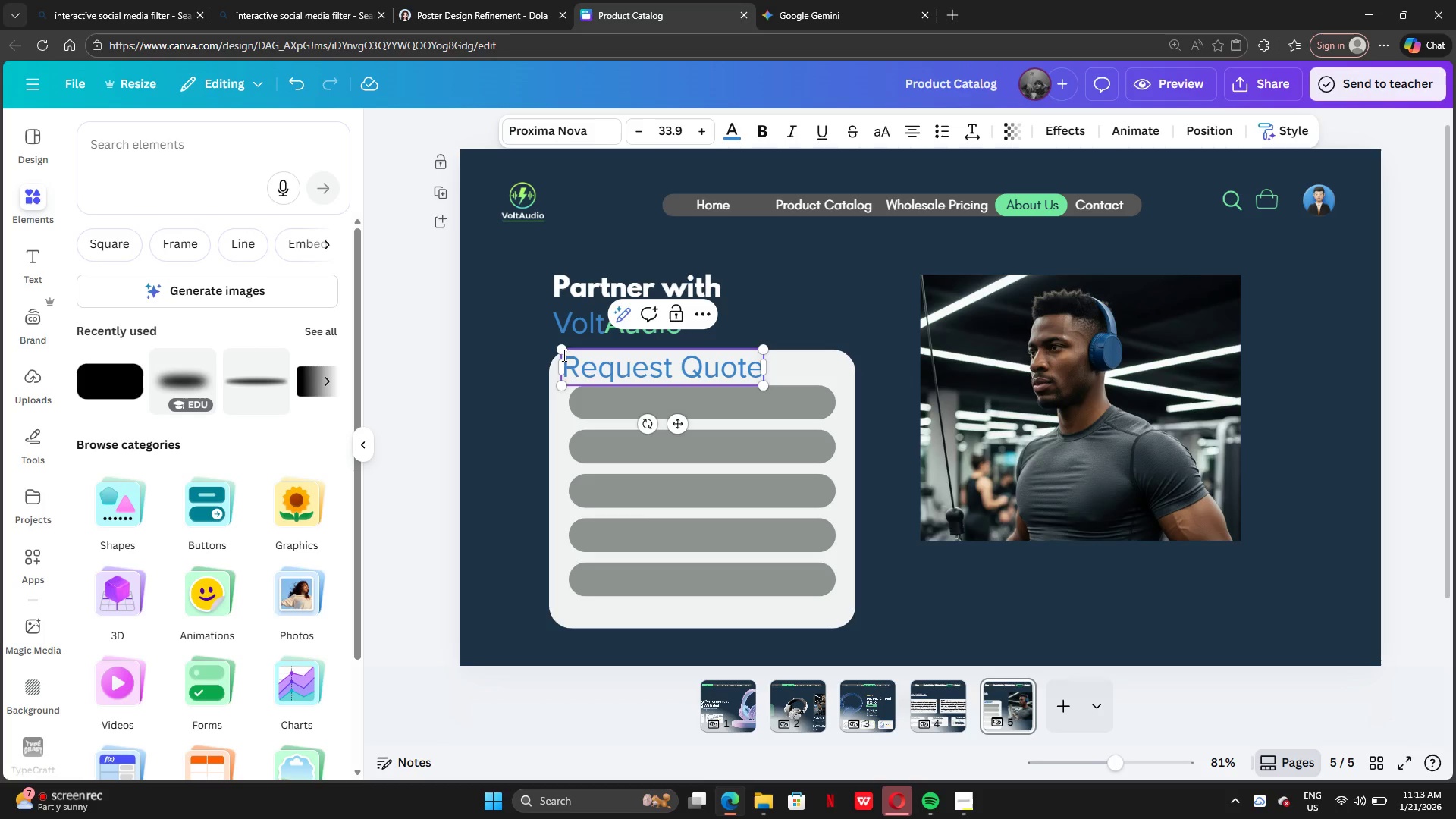 
left_click_drag(start_coordinate=[557, 350], to_coordinate=[616, 363])
 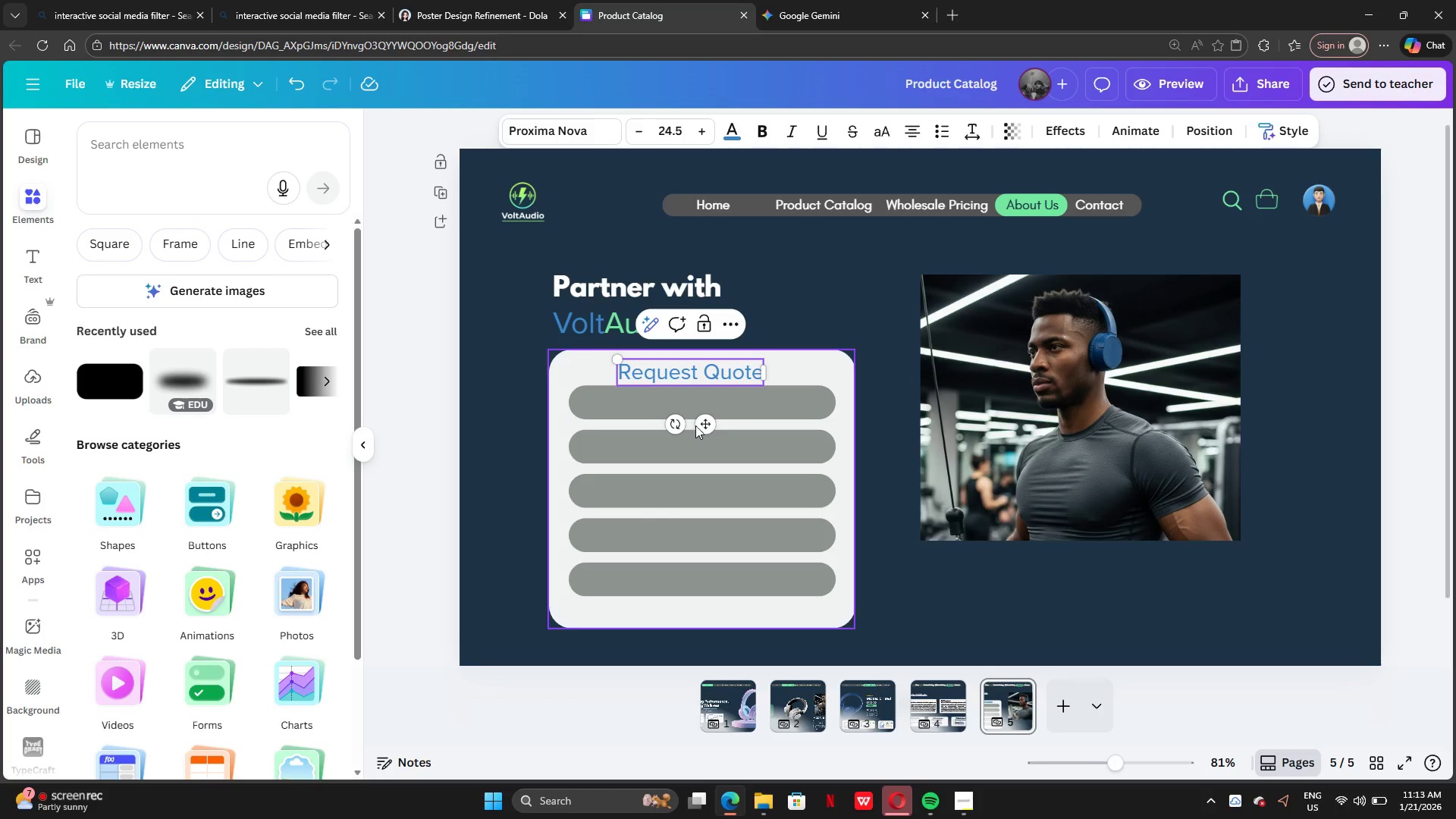 
left_click_drag(start_coordinate=[715, 419], to_coordinate=[668, 412])
 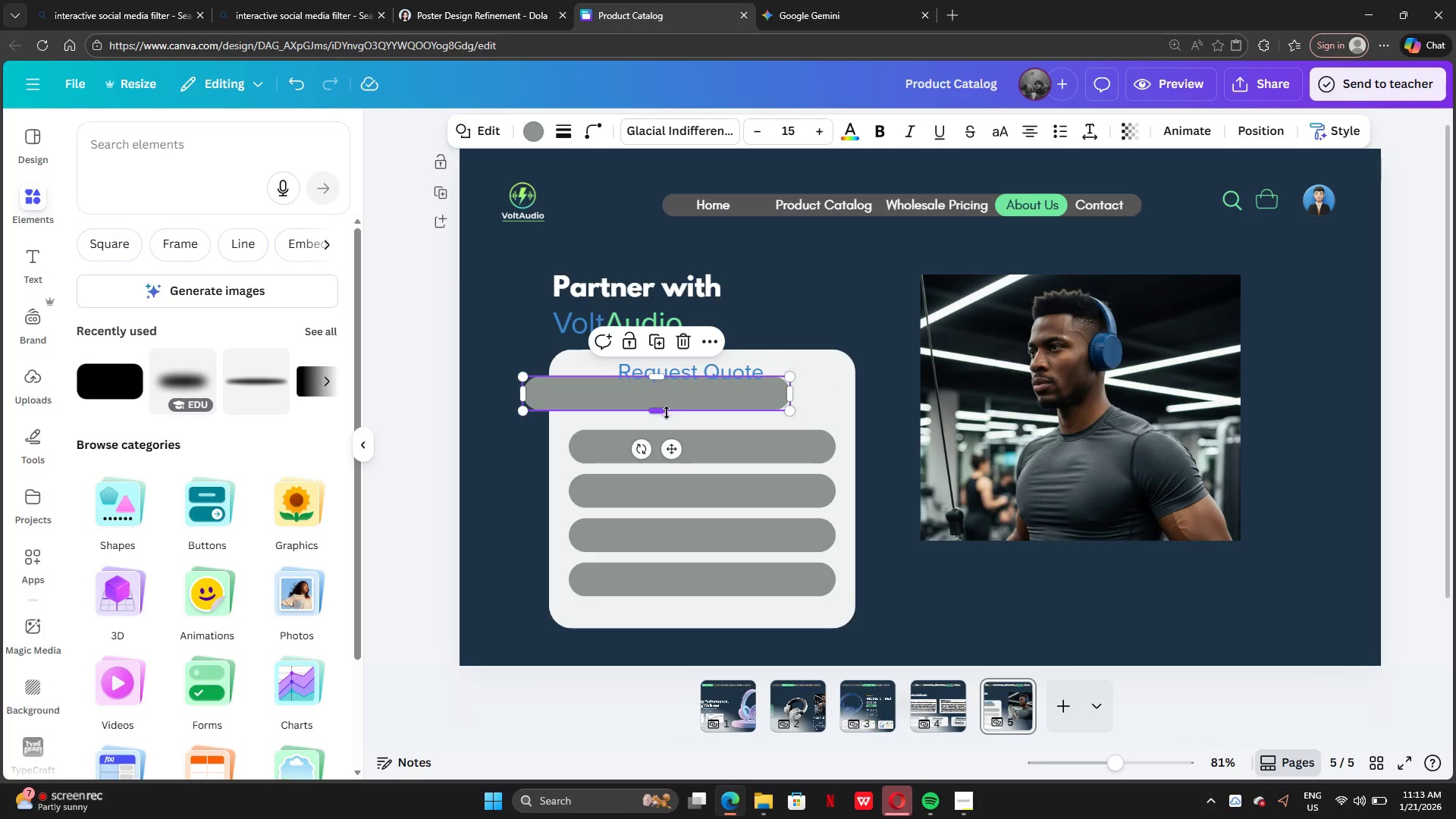 
key(Control+Z)
 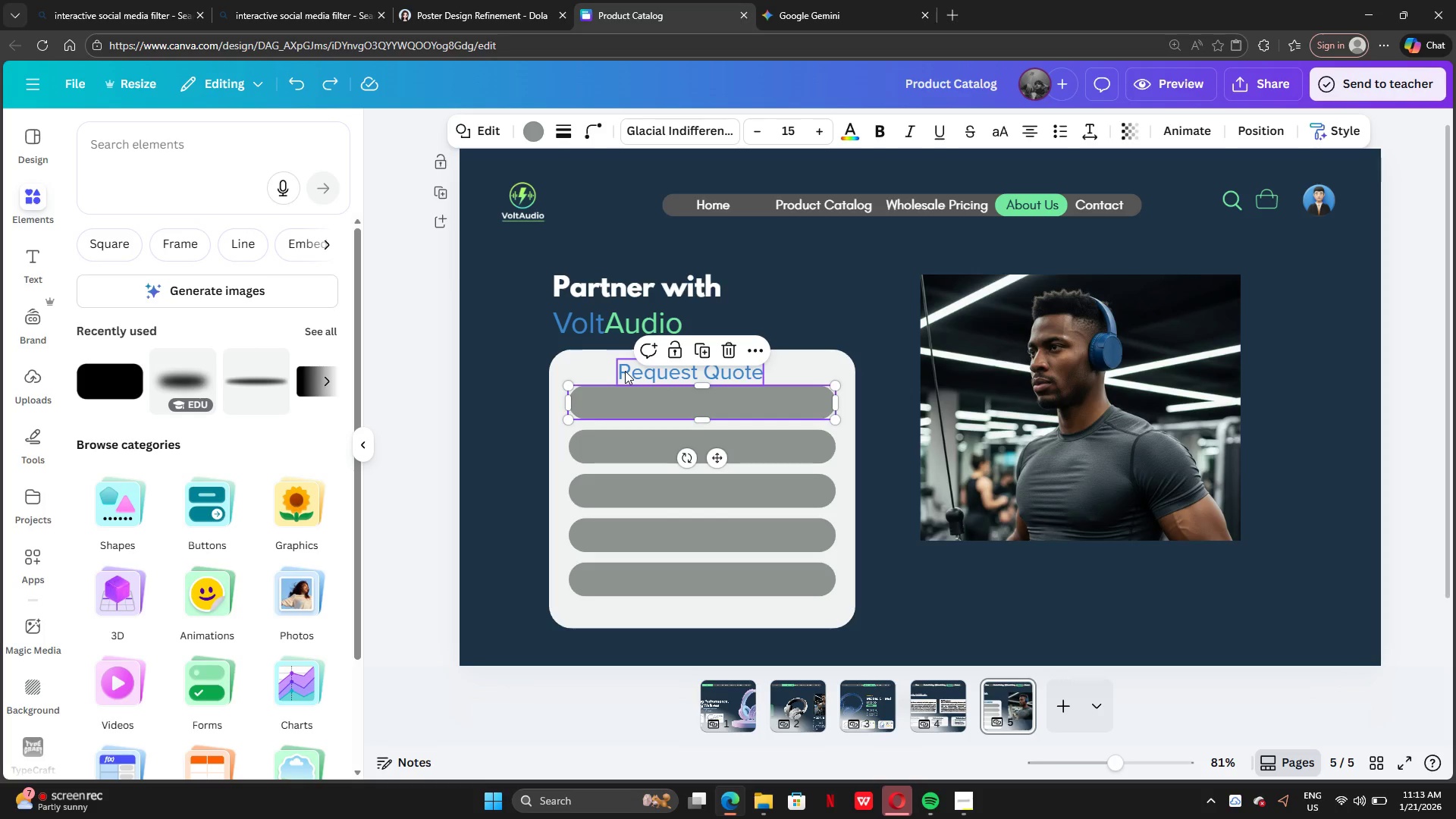 
left_click([625, 371])
 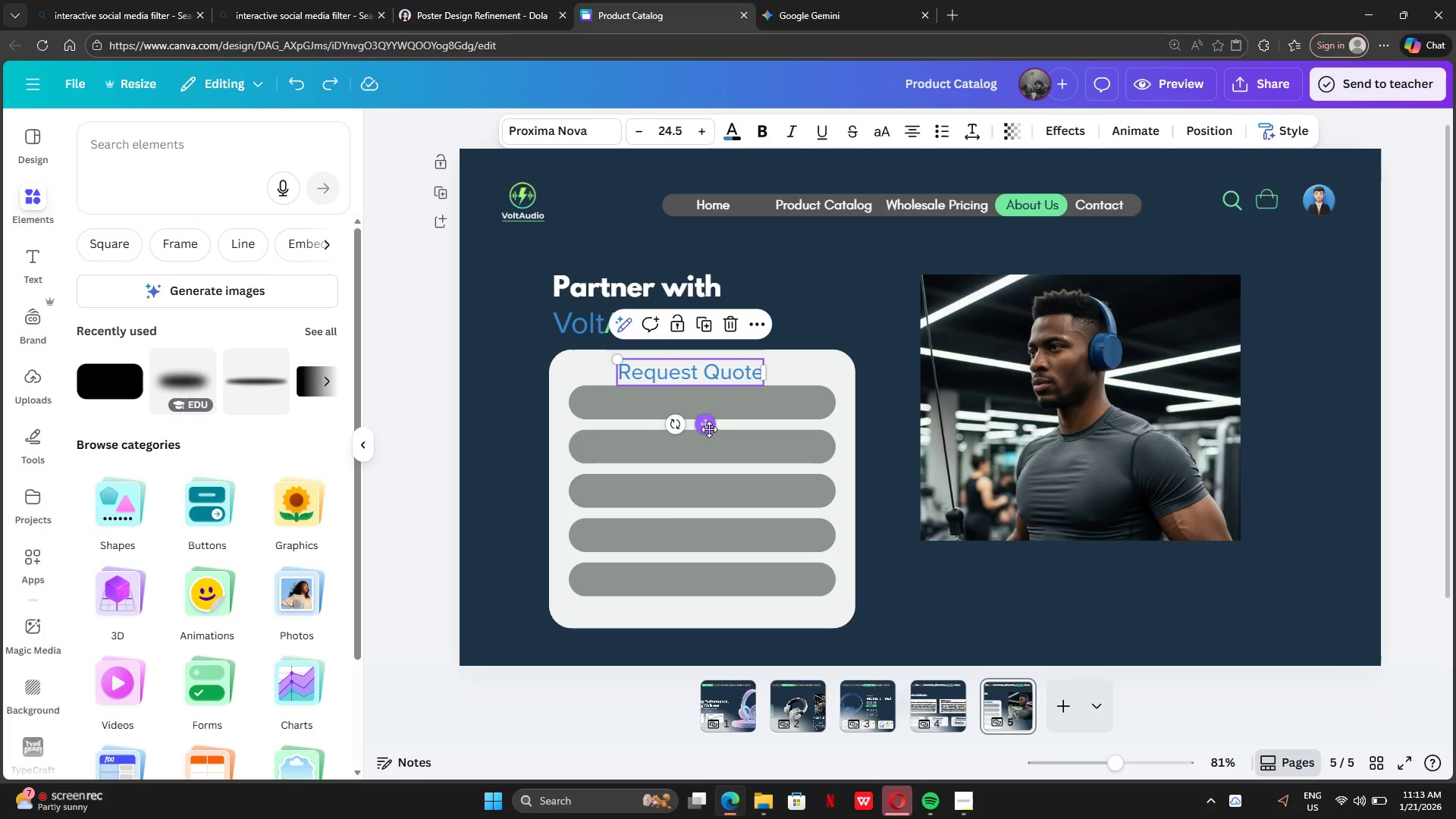 
left_click_drag(start_coordinate=[711, 427], to_coordinate=[671, 427])
 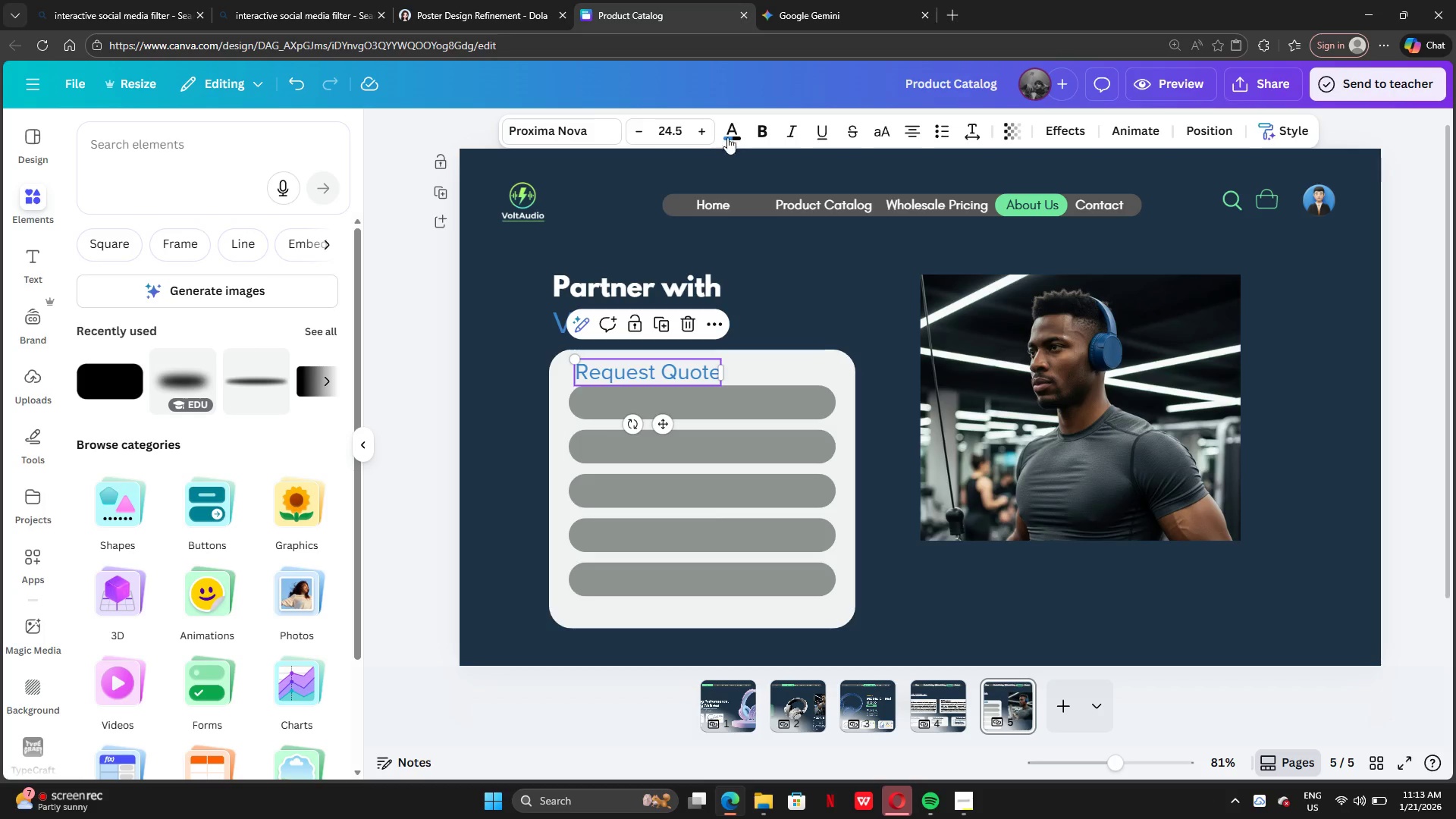 
left_click([737, 130])
 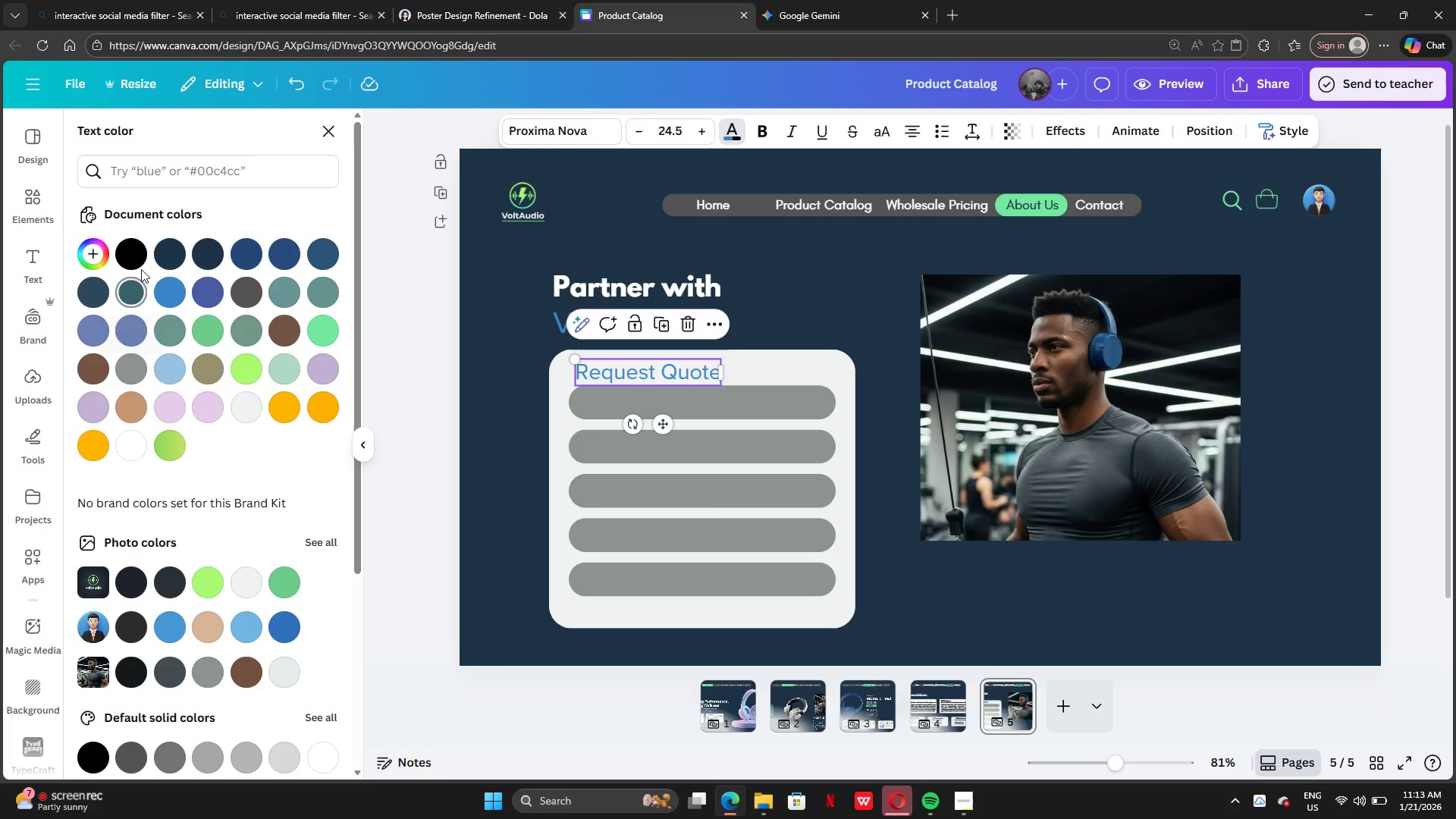 
left_click([133, 255])
 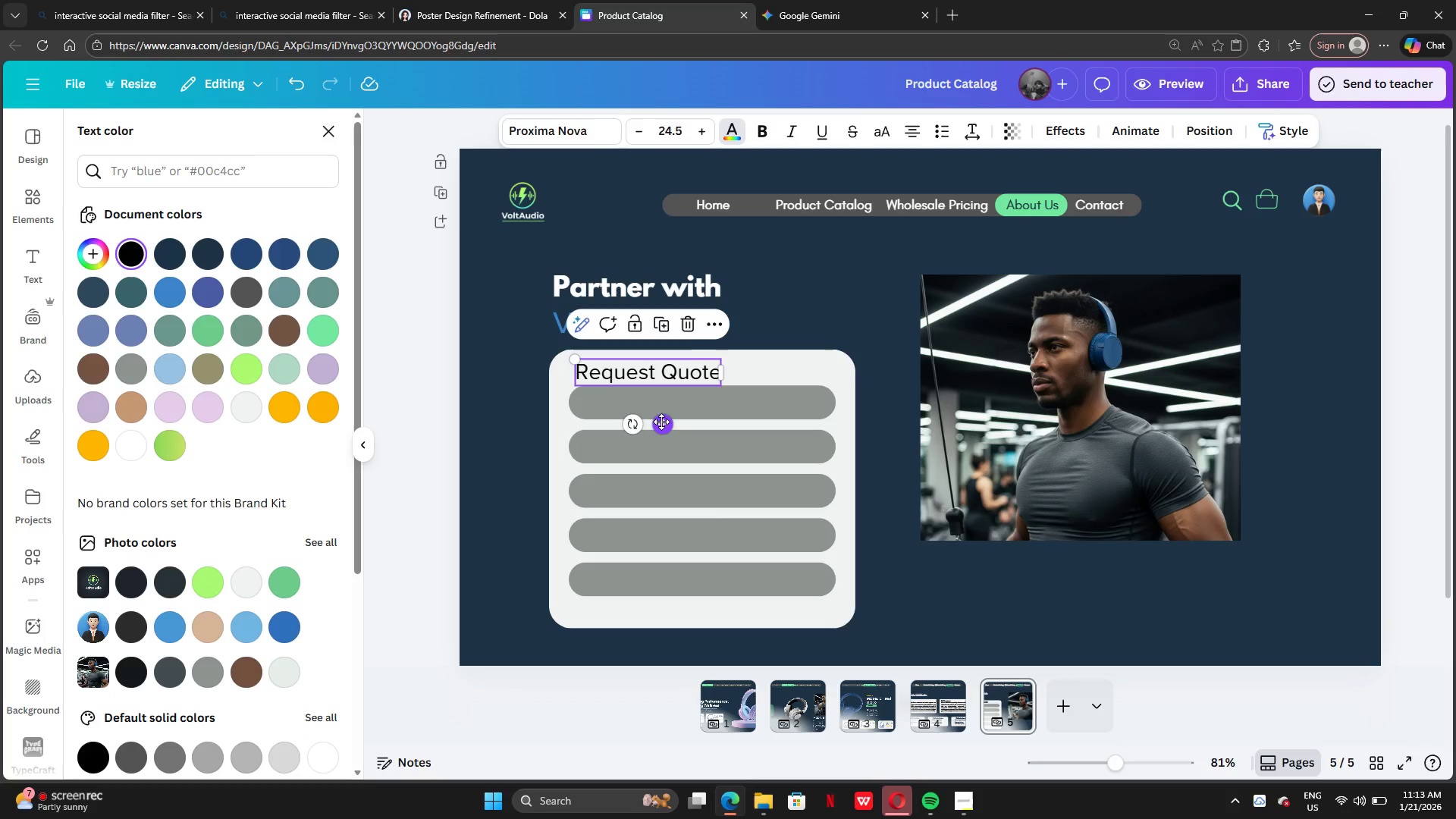 
left_click([760, 128])
 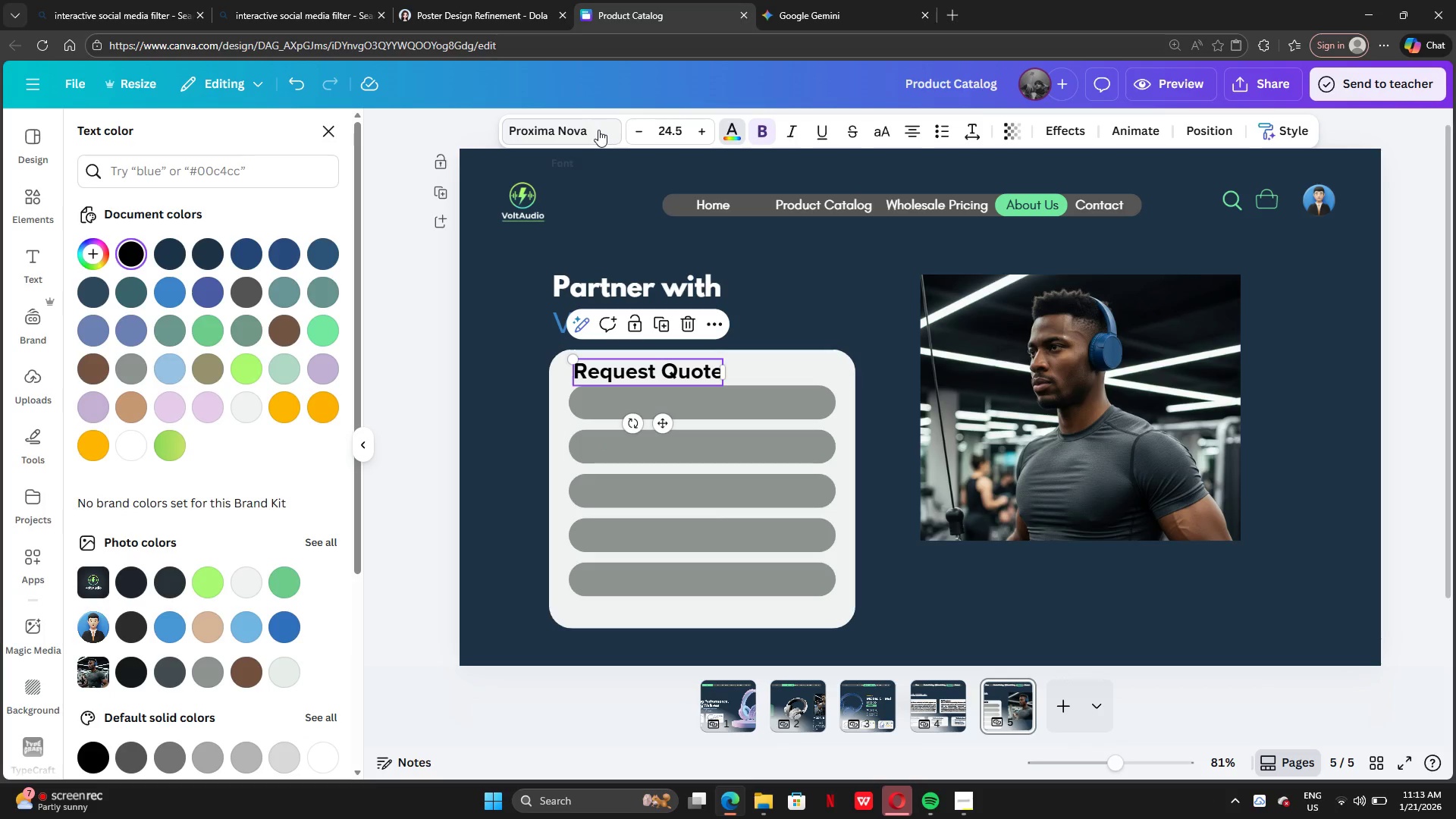 
left_click([730, 140])
 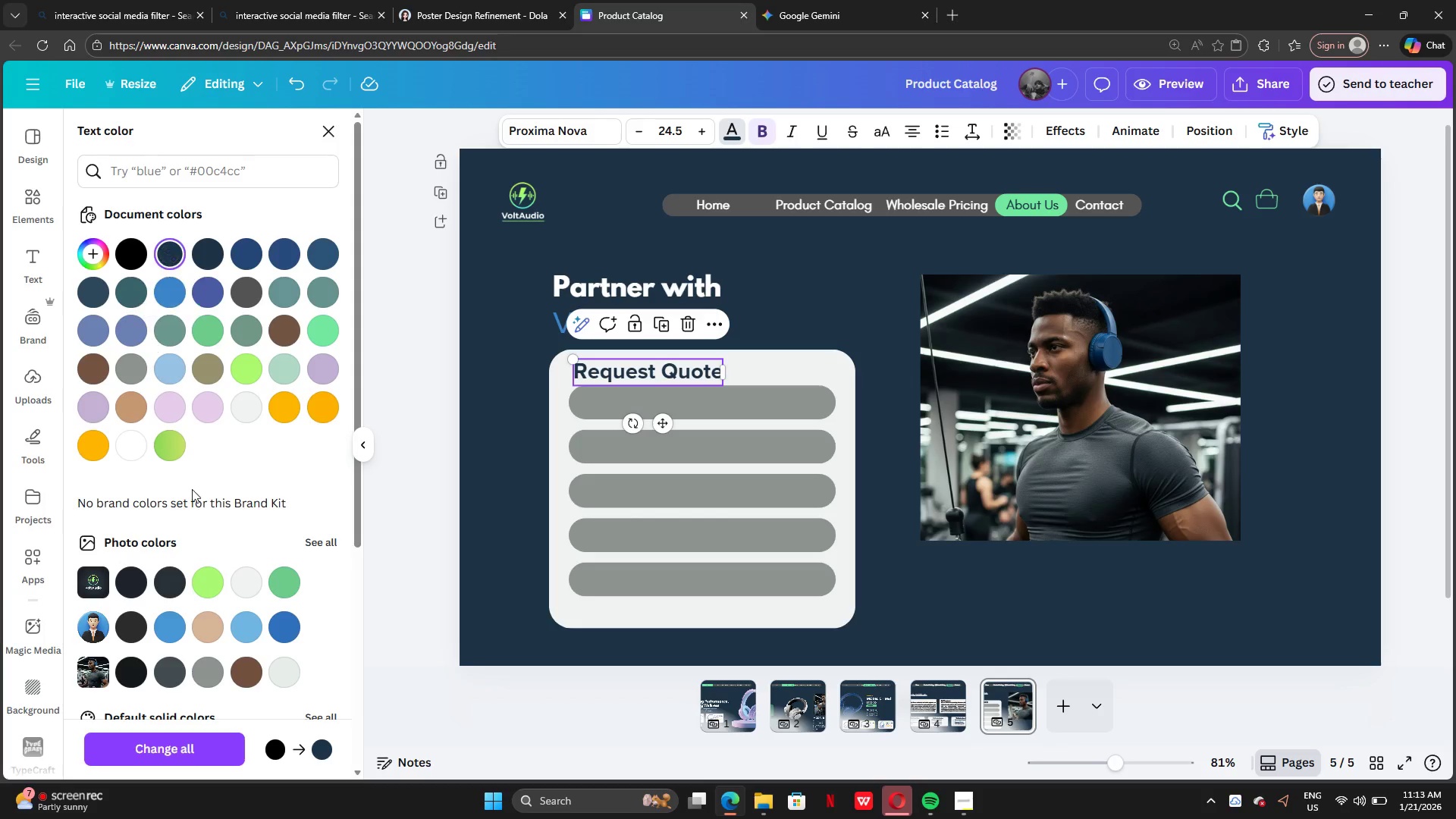 
wait(5.03)
 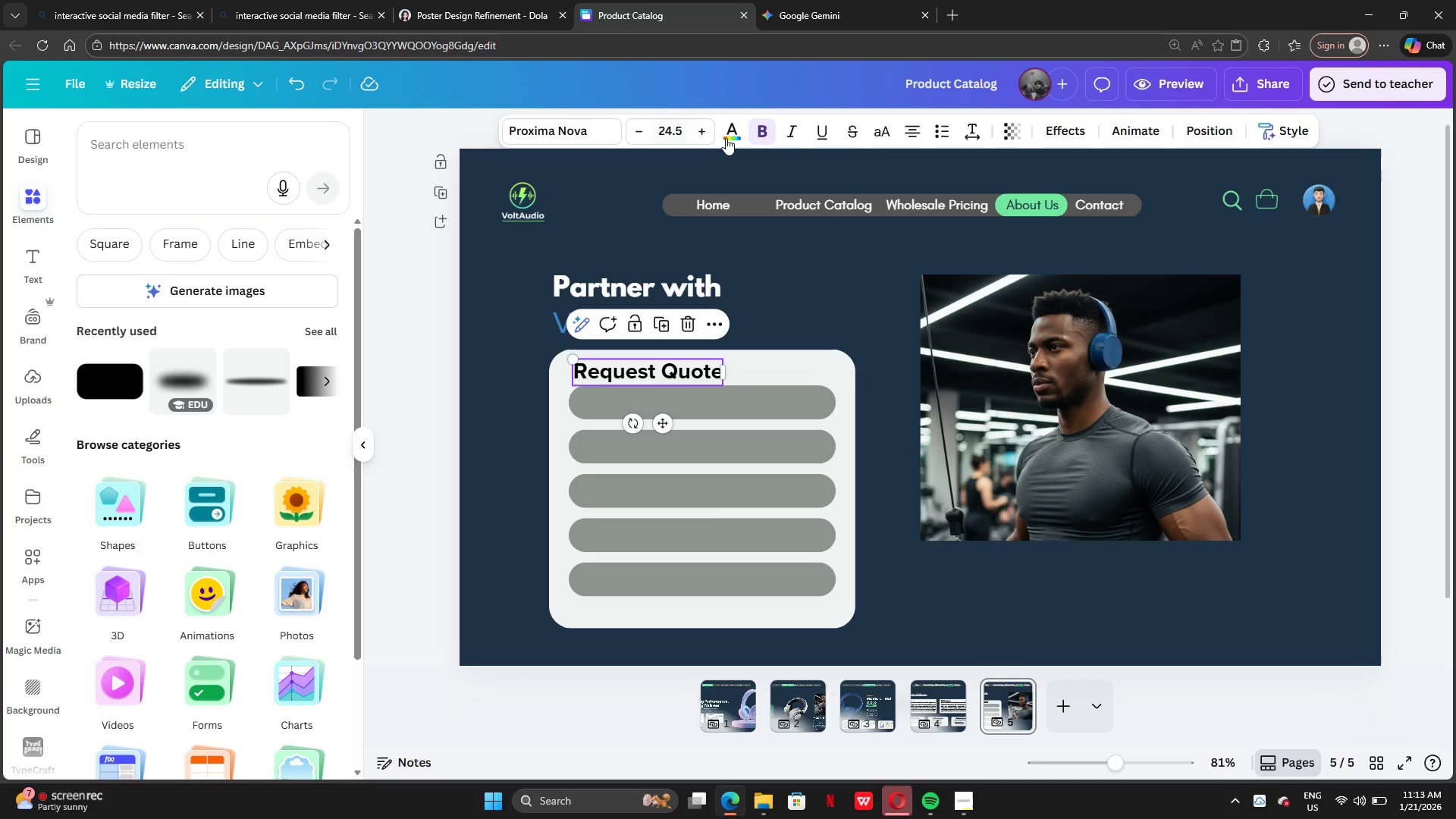 
left_click([481, 441])
 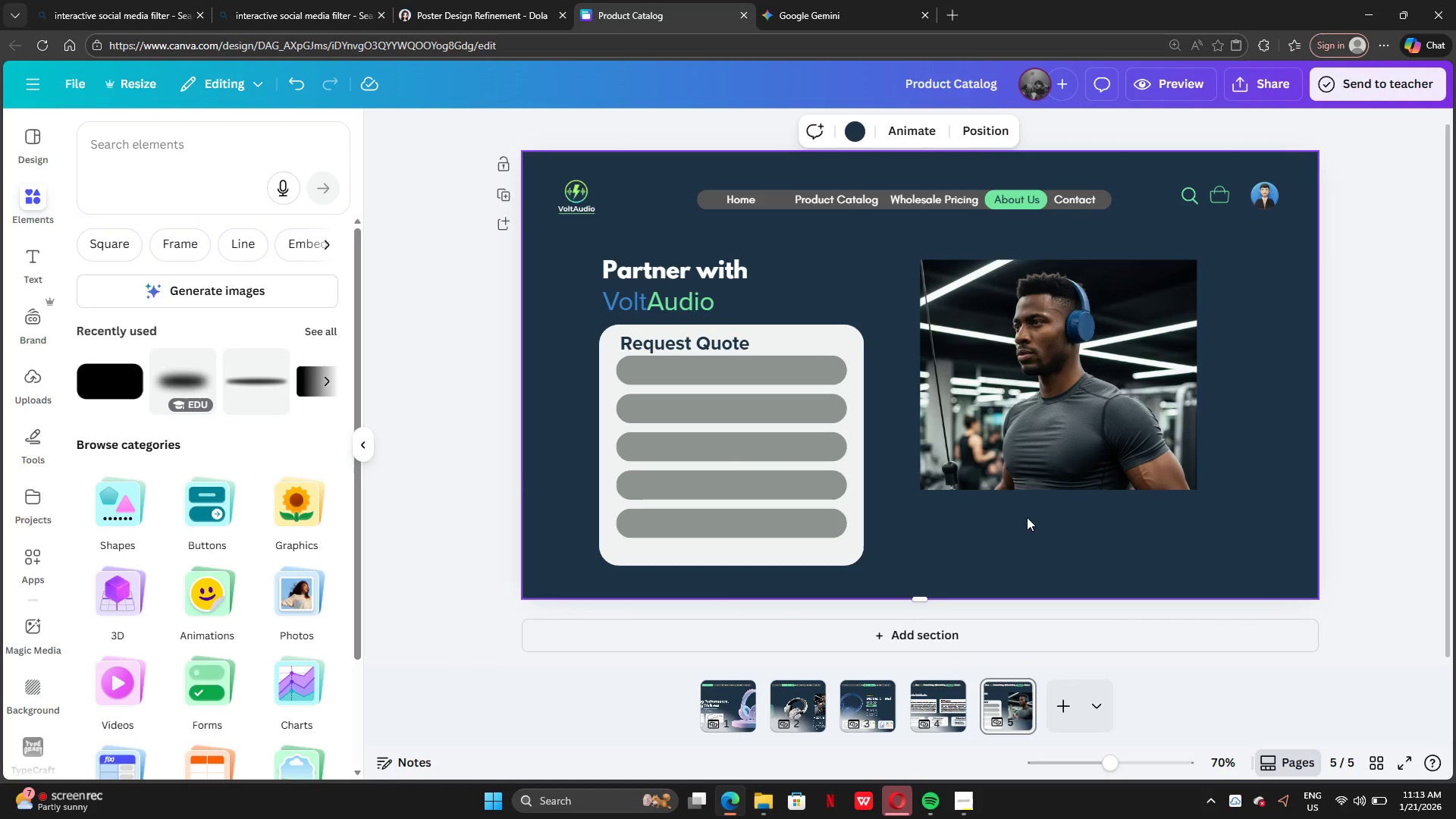 
left_click_drag(start_coordinate=[1036, 467], to_coordinate=[1057, 469])
 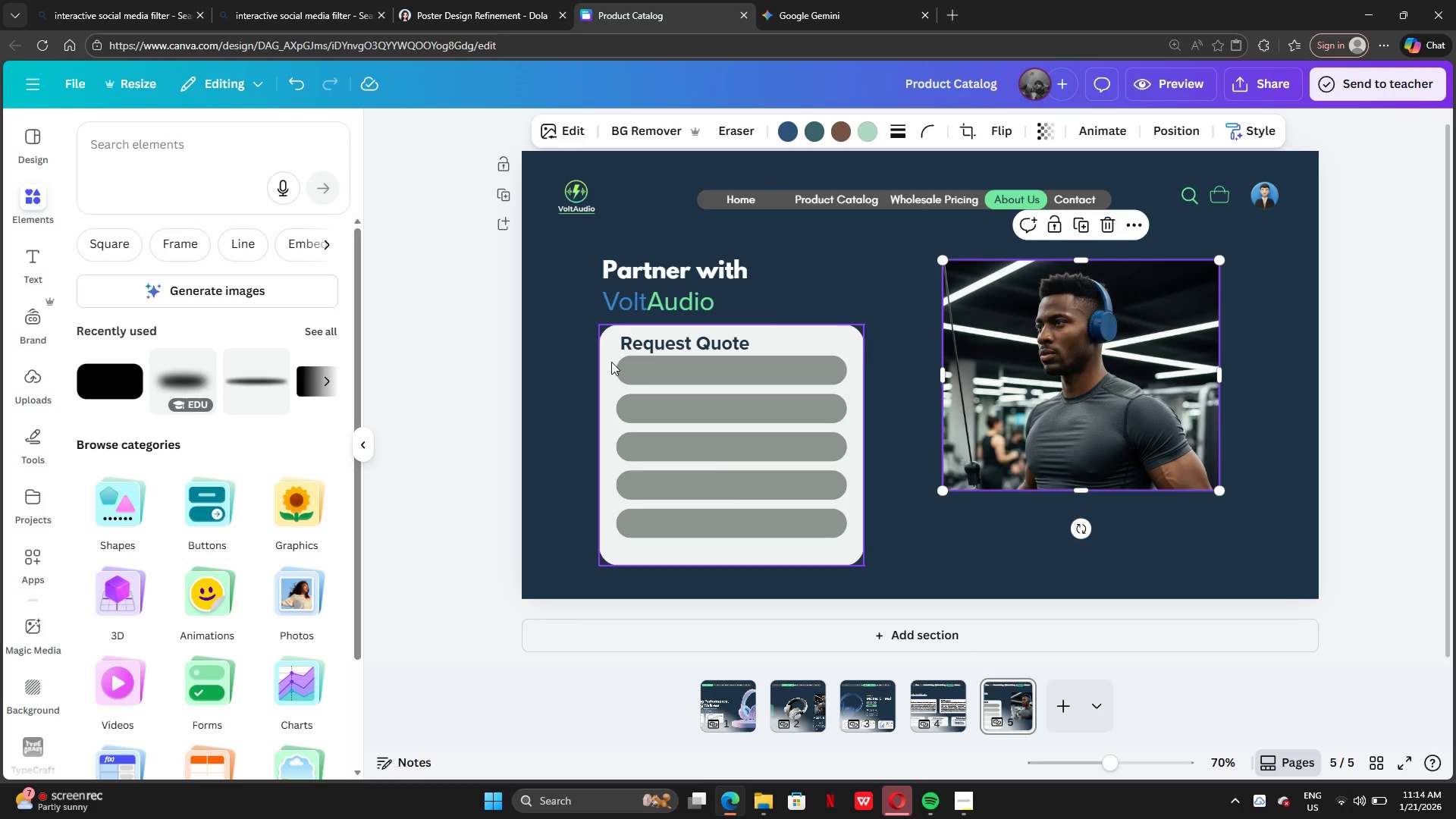 
left_click([608, 361])
 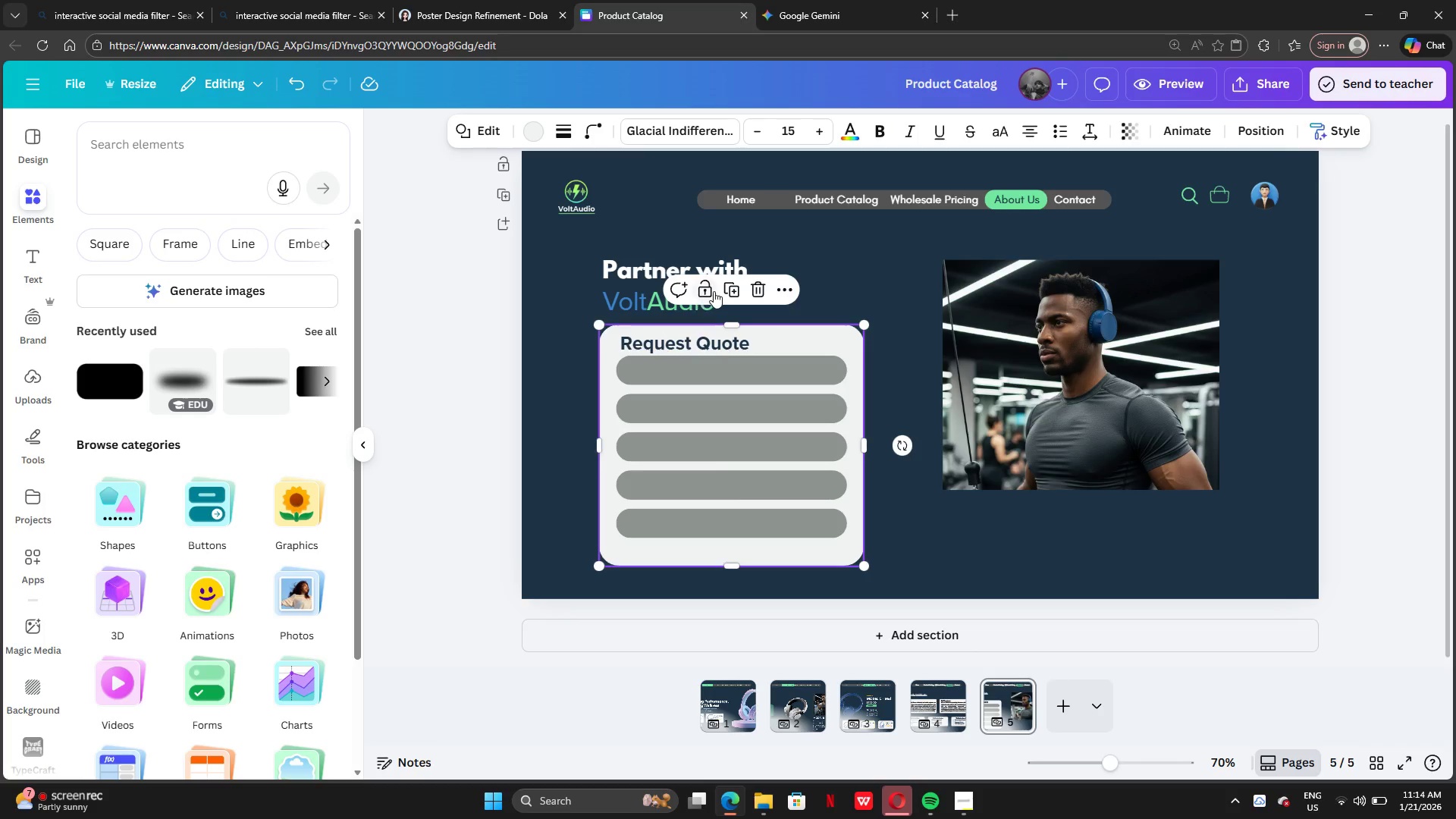 
left_click([714, 291])
 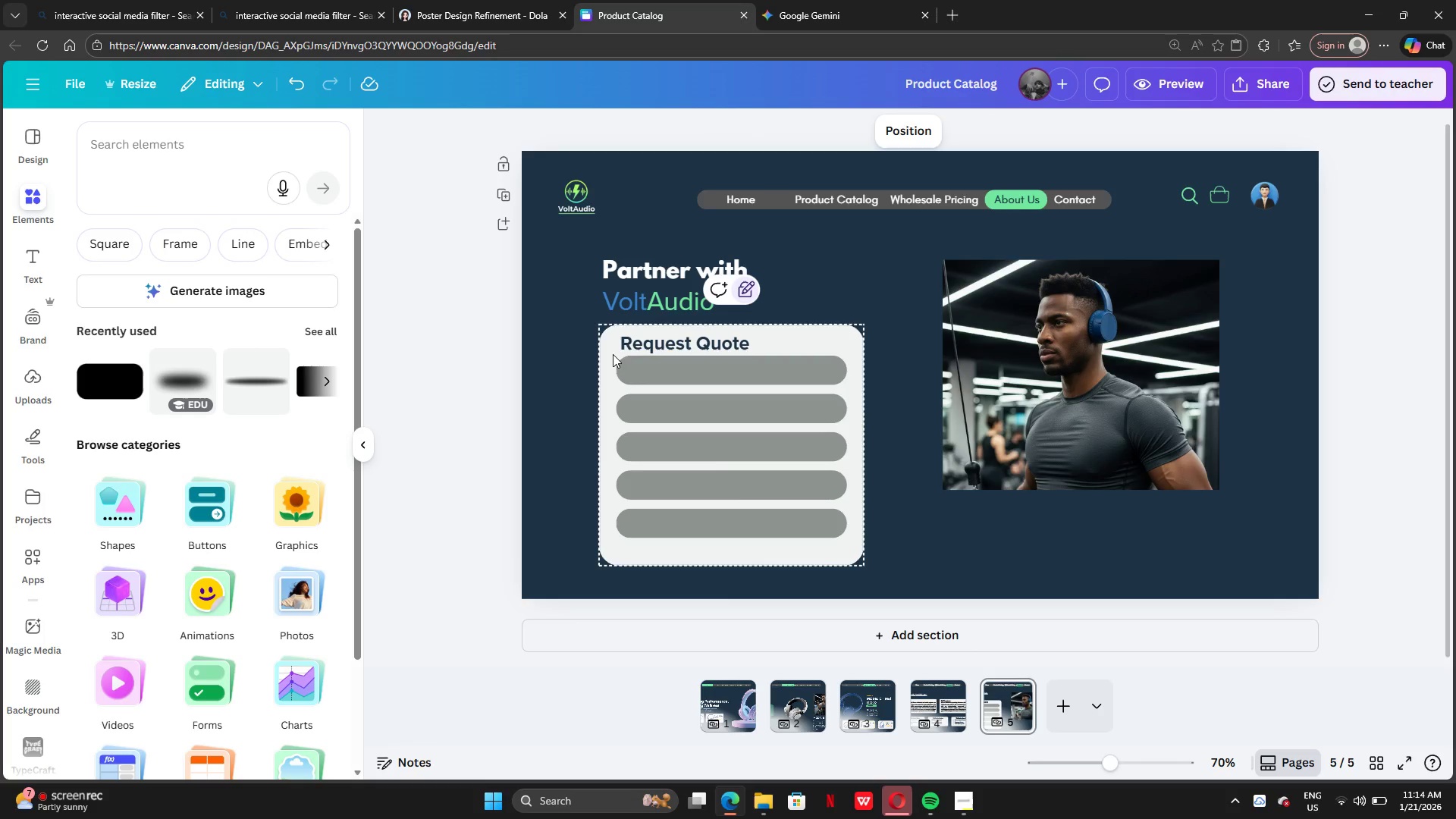 
left_click_drag(start_coordinate=[613, 356], to_coordinate=[693, 526])
 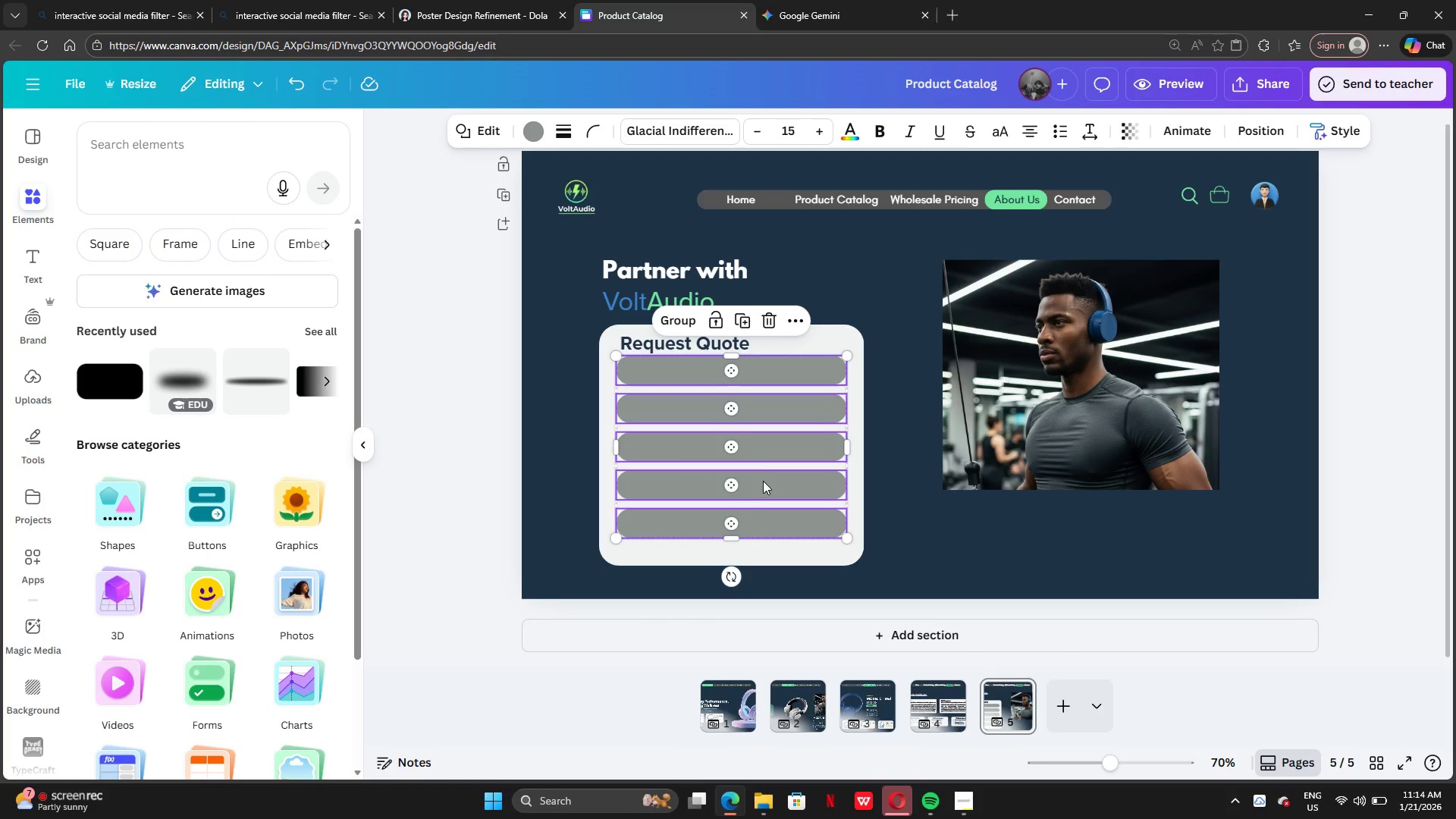 
left_click_drag(start_coordinate=[763, 481], to_coordinate=[762, 488])
 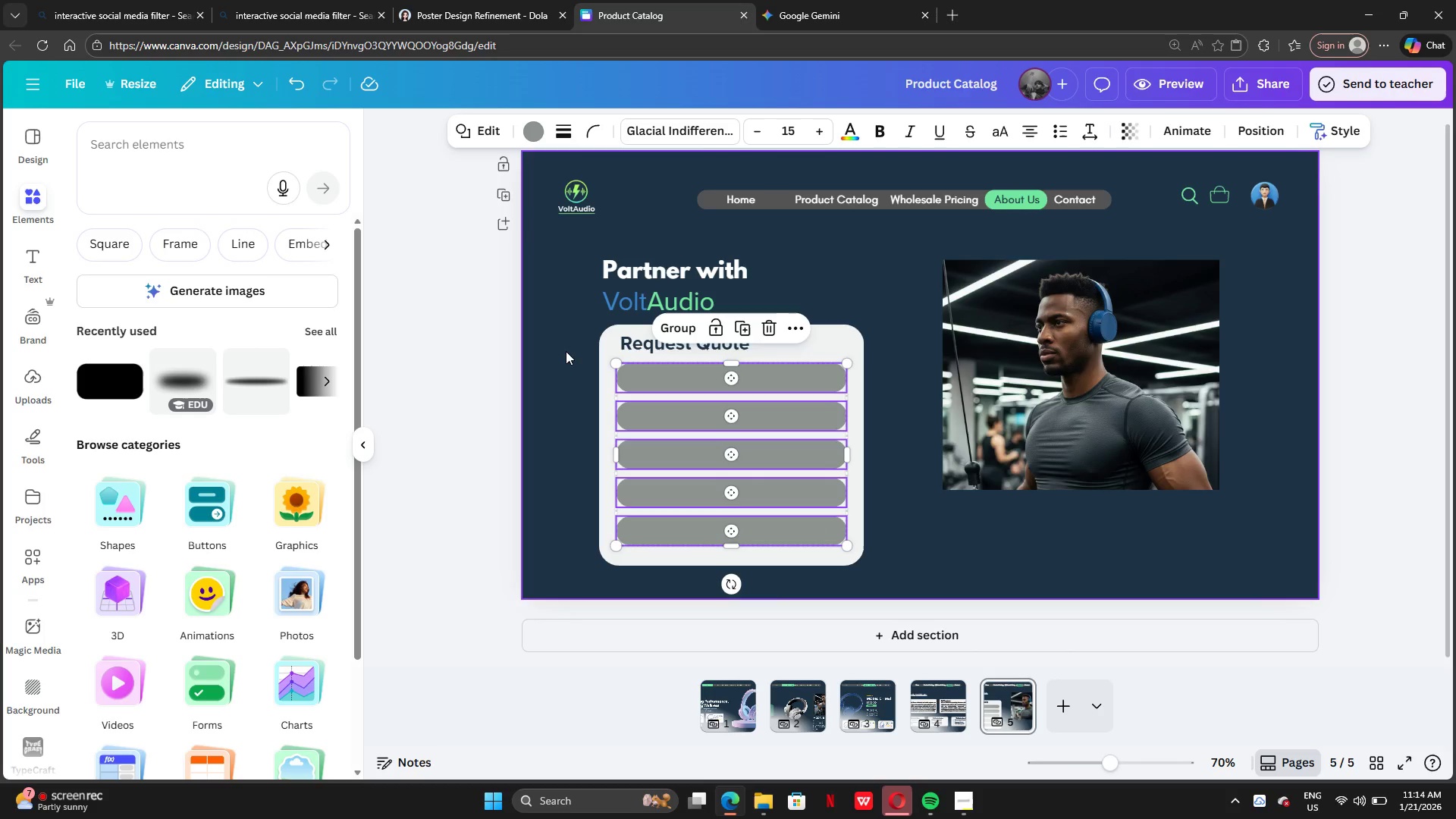 
left_click([566, 351])
 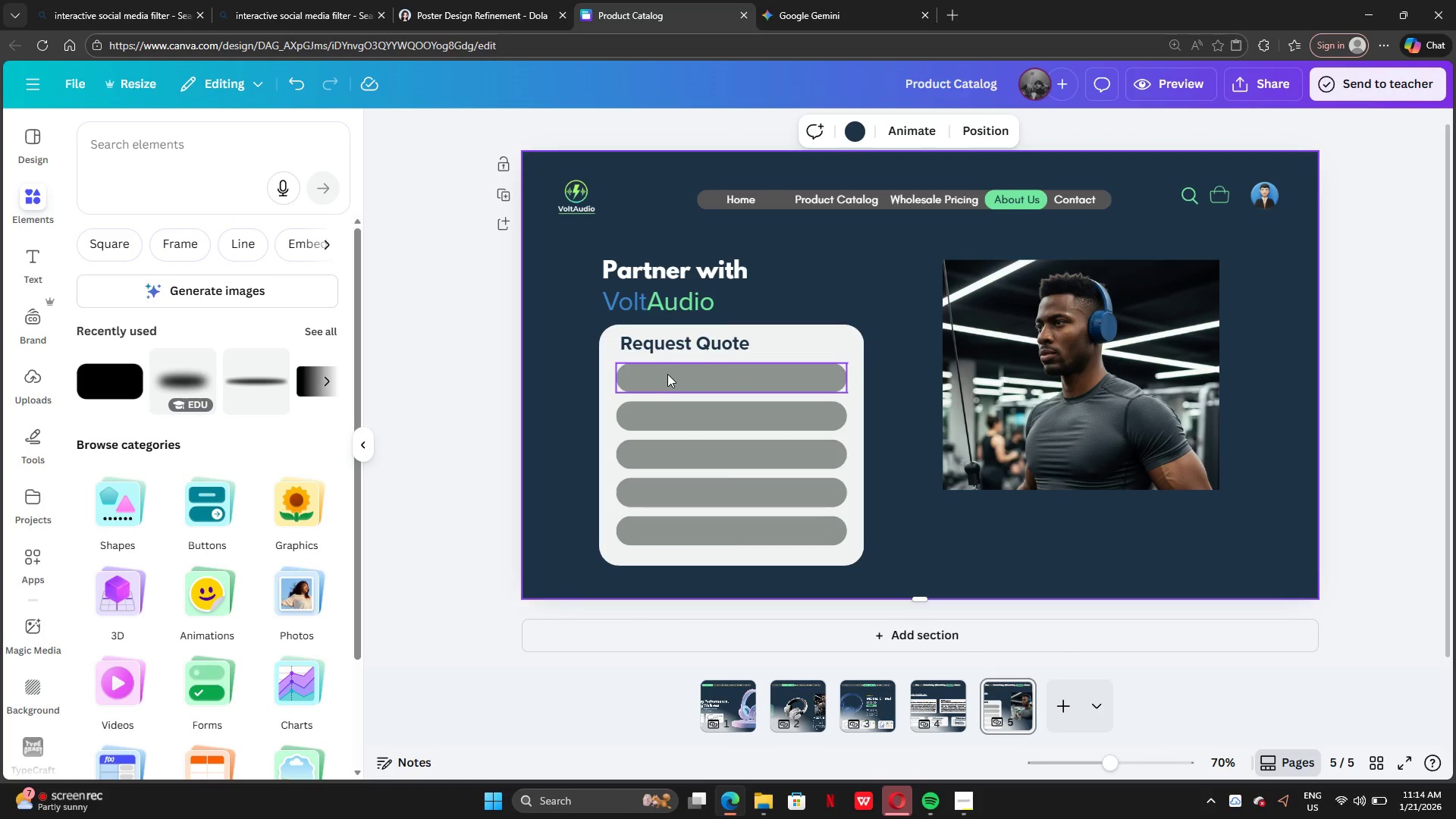 
left_click([671, 342])
 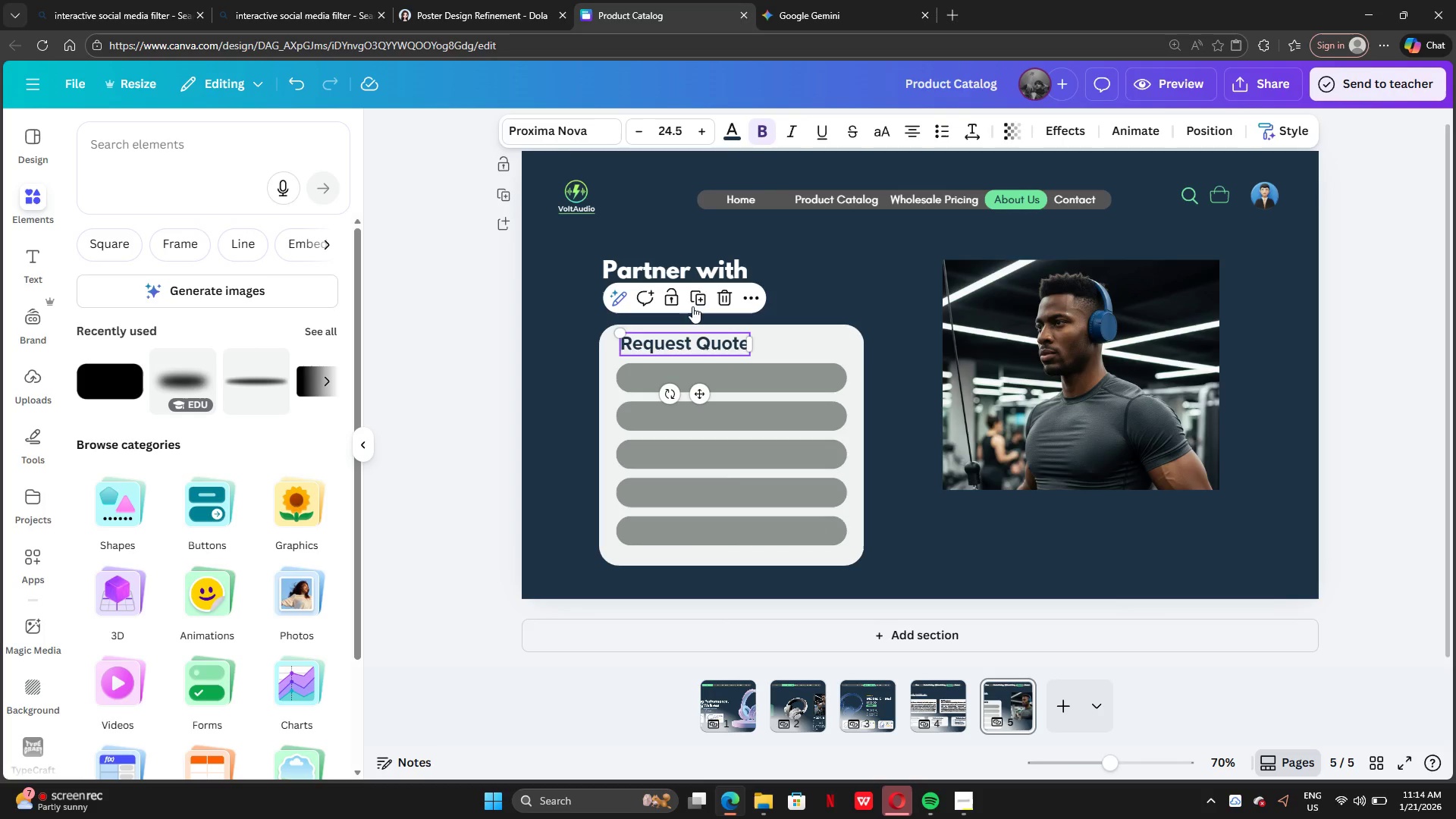 
left_click([697, 302])
 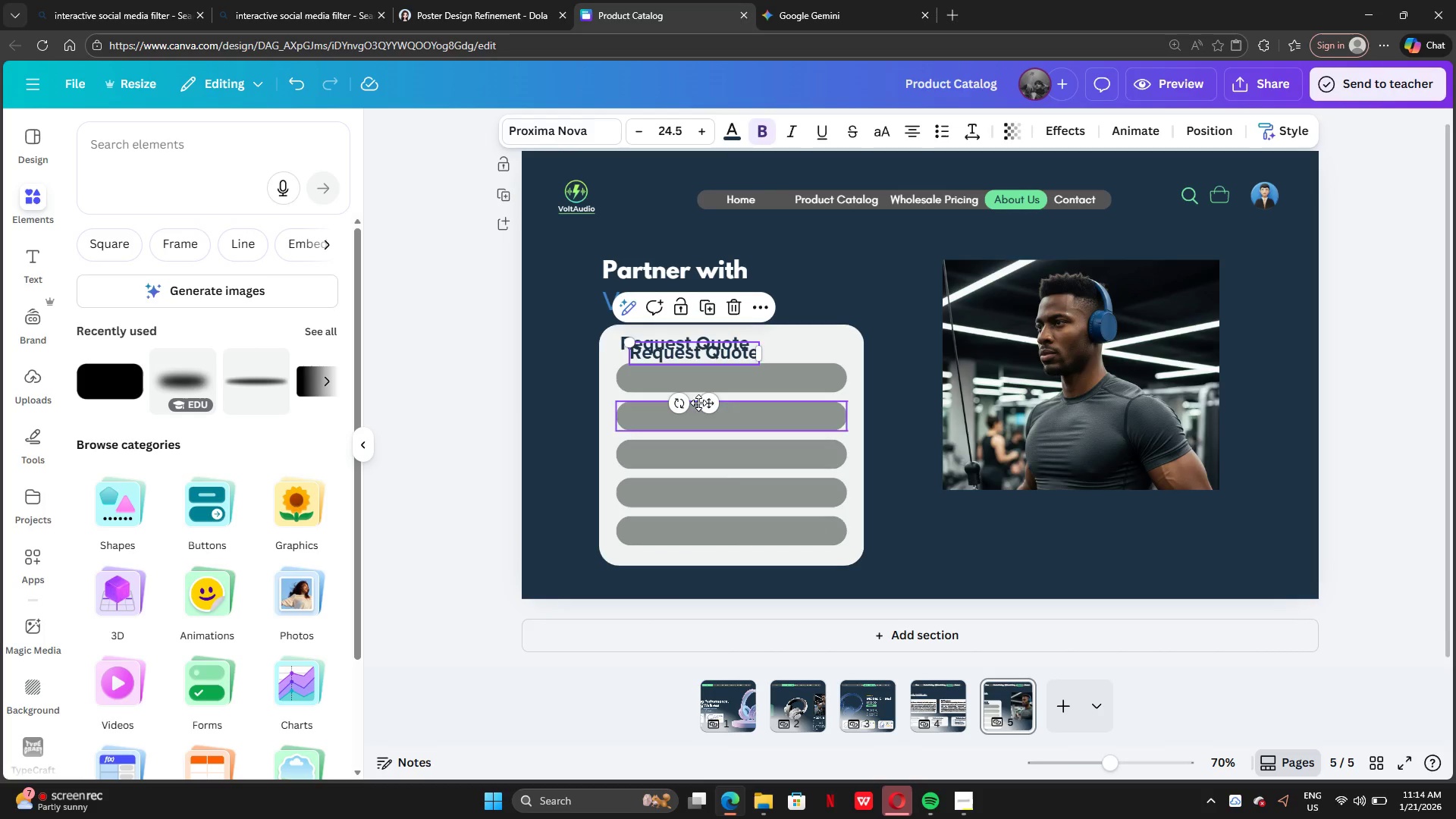 
left_click_drag(start_coordinate=[707, 401], to_coordinate=[707, 423])
 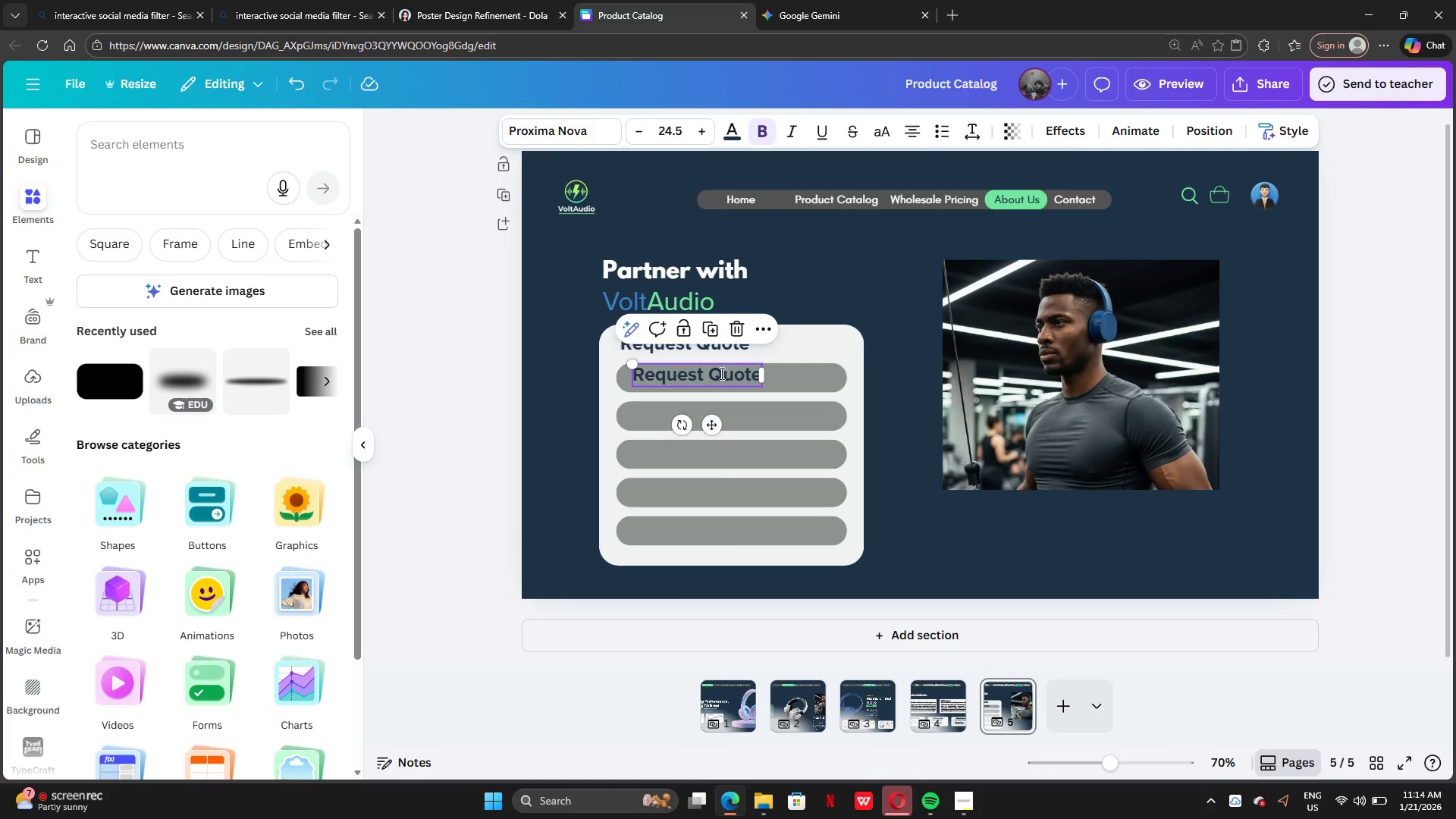 
double_click([720, 373])
 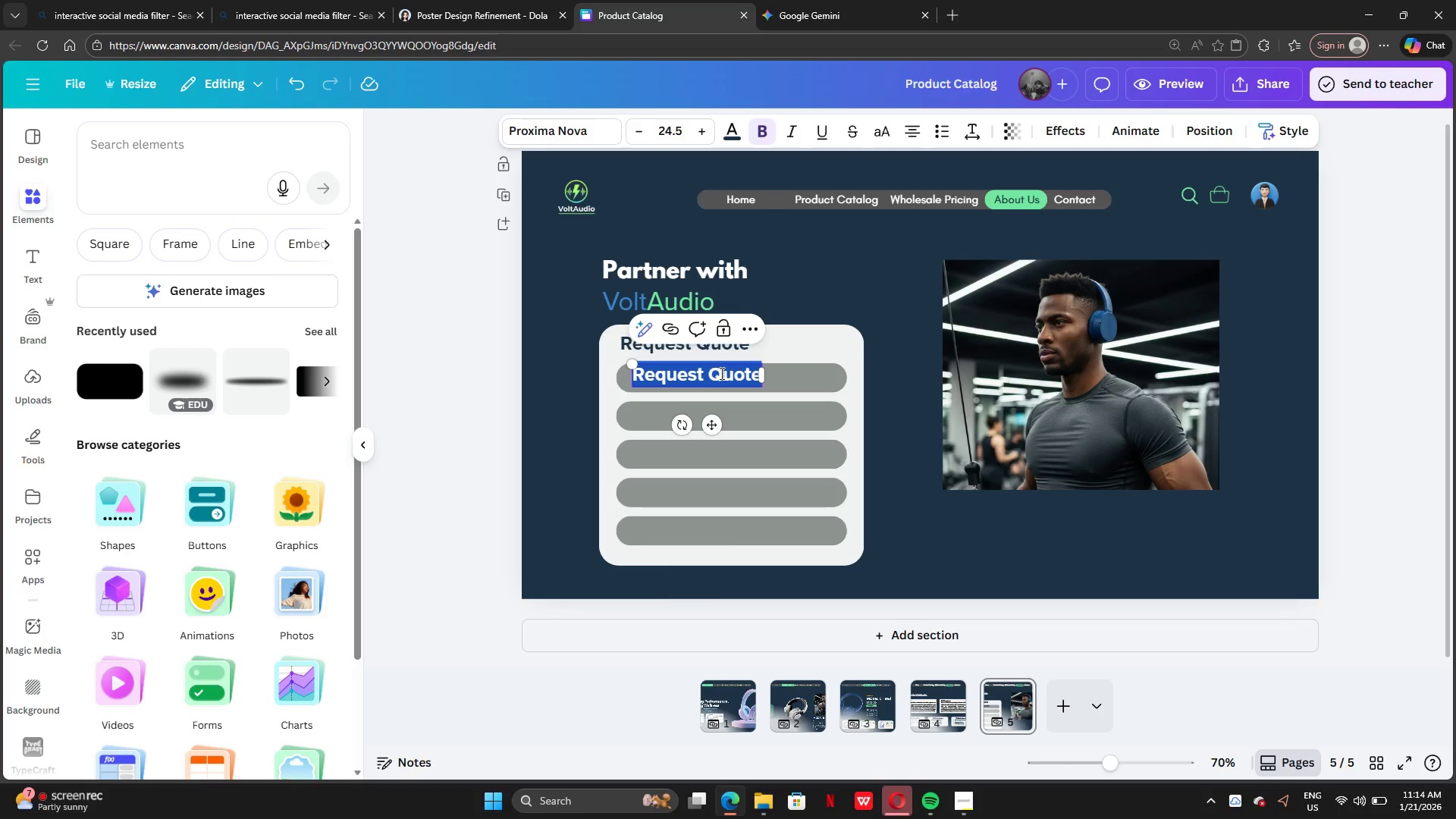 
type(Fis)
key(Backspace)
type(rst Nmae)
key(Backspace)
key(Backspace)
key(Backspace)
key(Backspace)
type(name)
 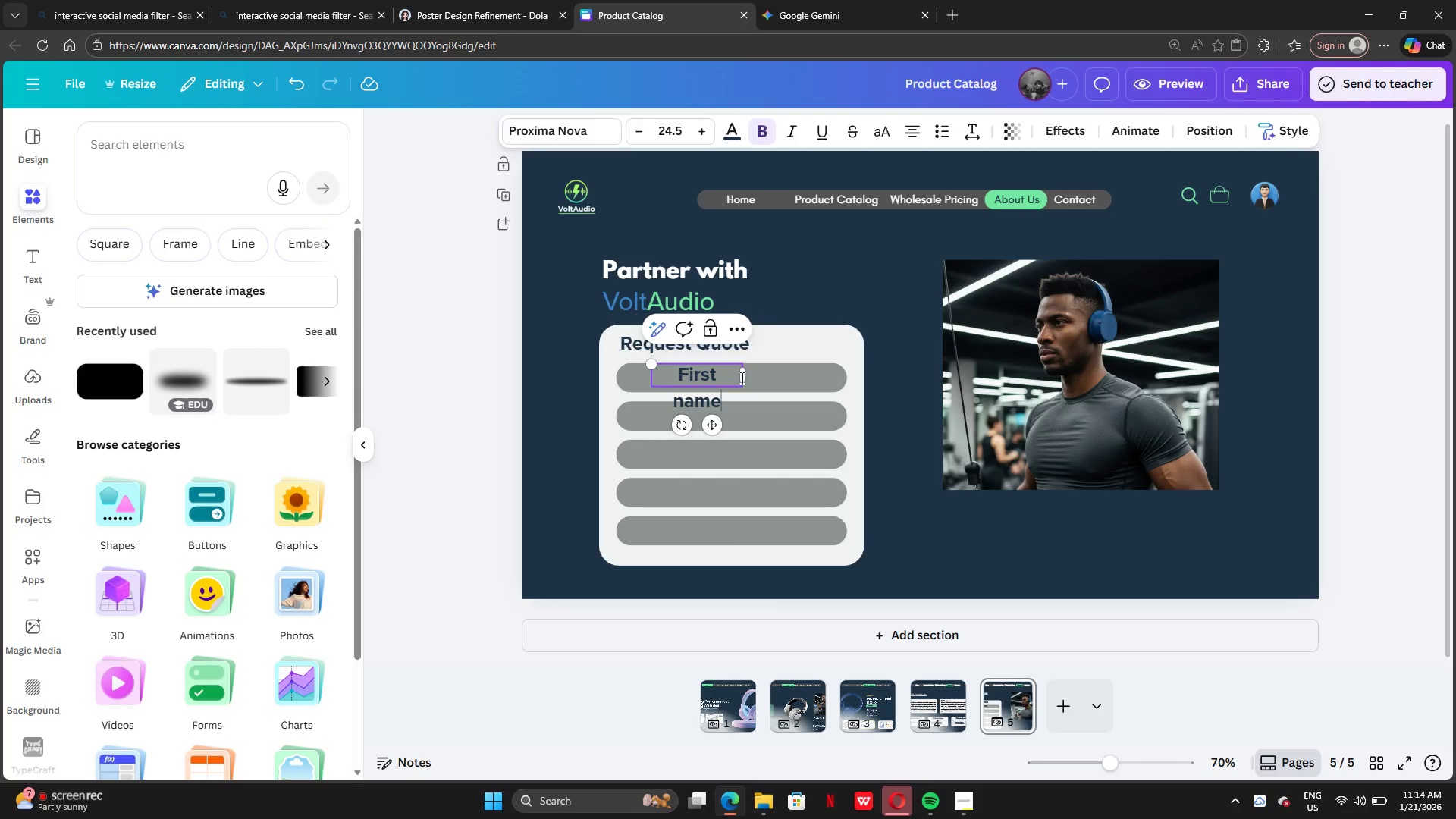 
left_click_drag(start_coordinate=[745, 378], to_coordinate=[775, 379])
 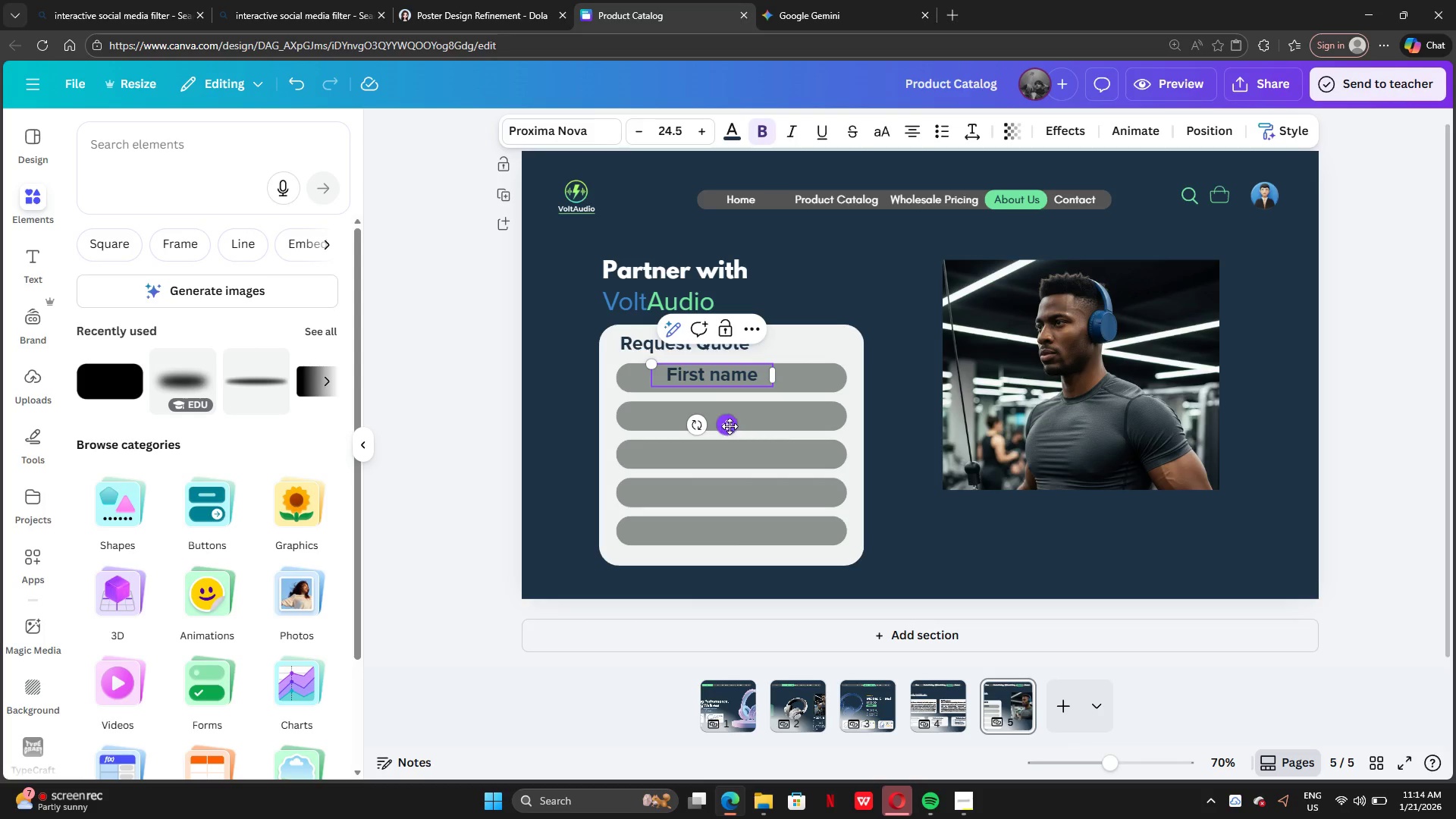 
left_click_drag(start_coordinate=[730, 426], to_coordinate=[685, 431])
 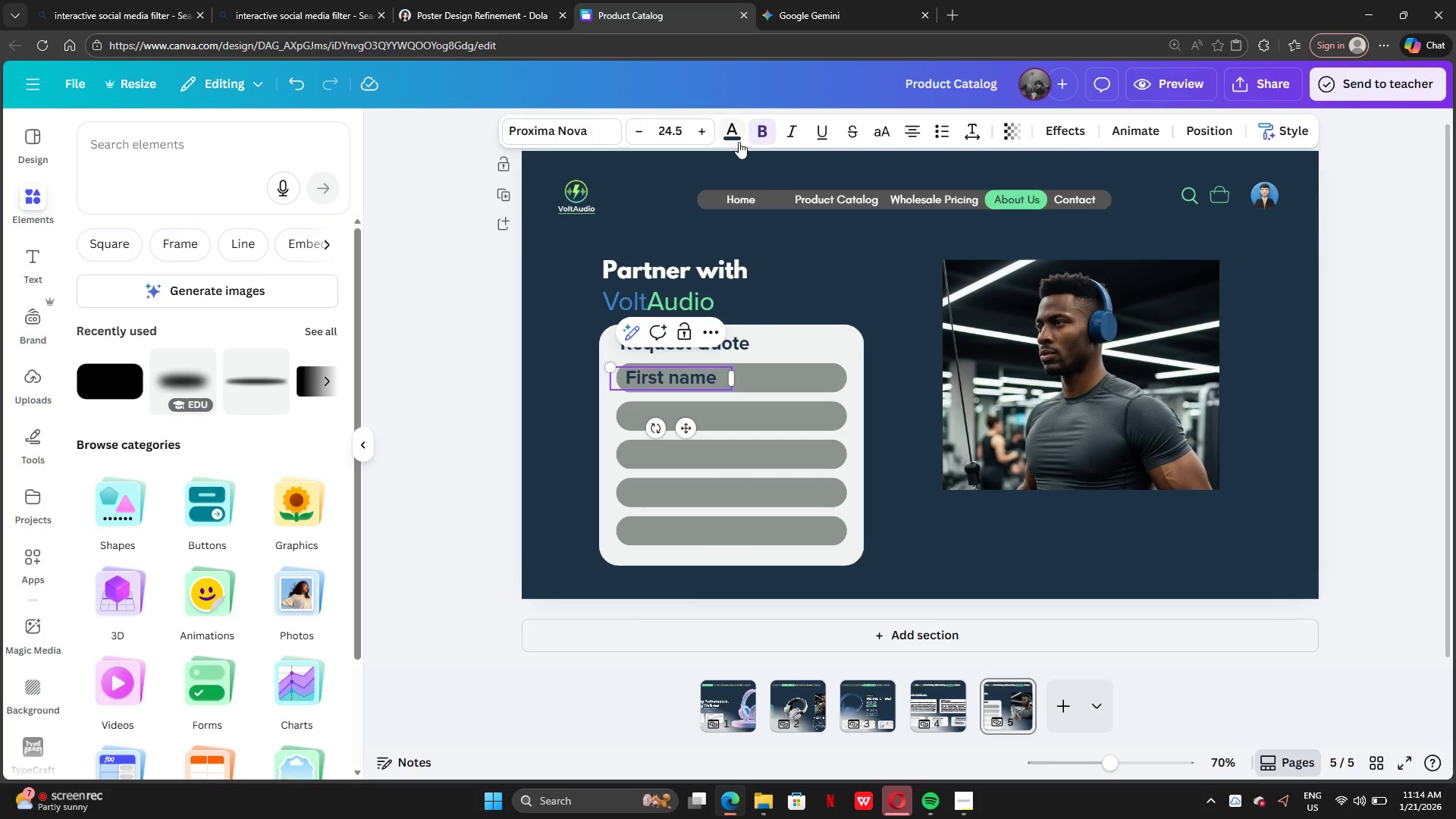 
left_click([736, 136])
 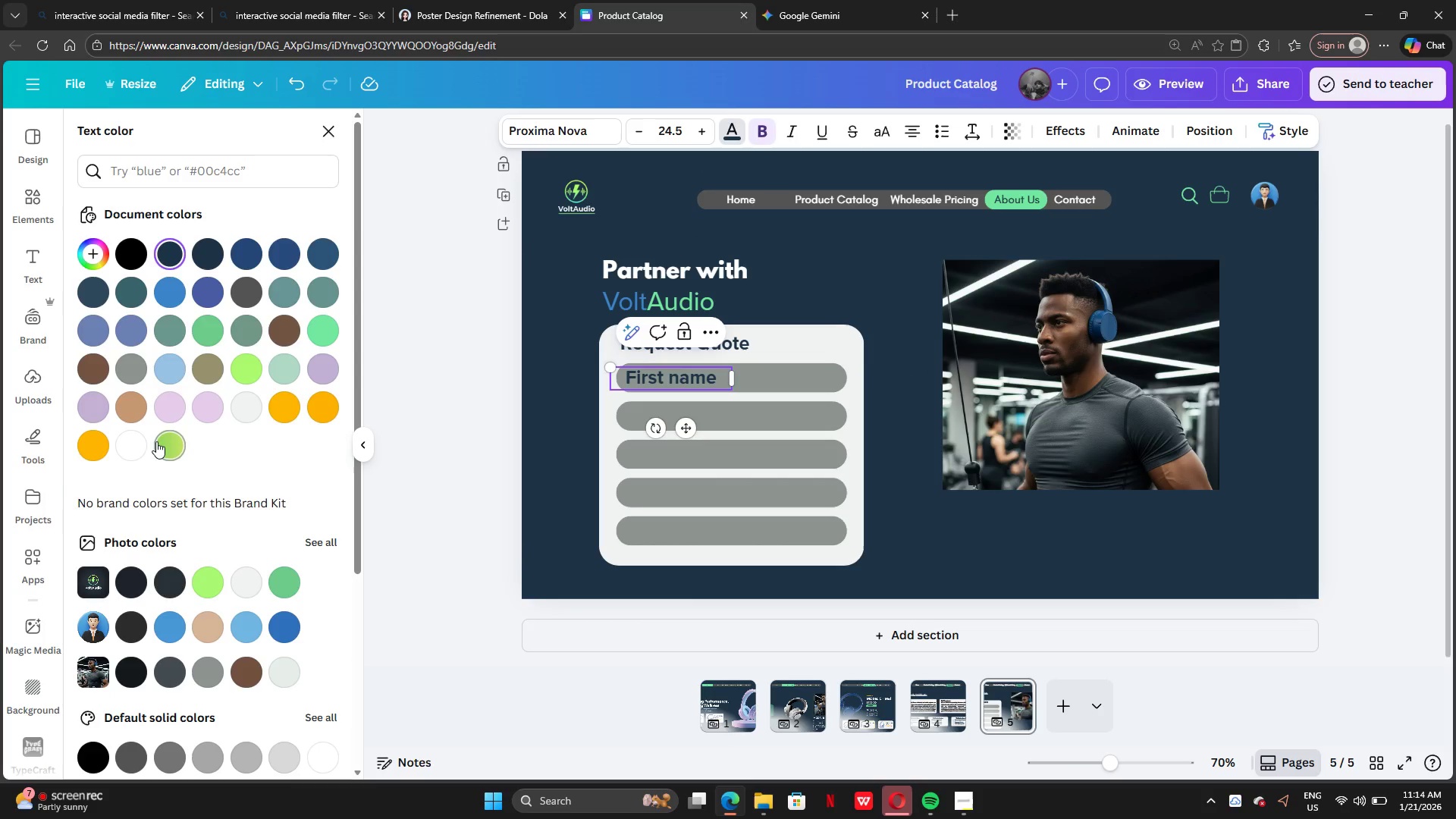 
left_click([135, 441])
 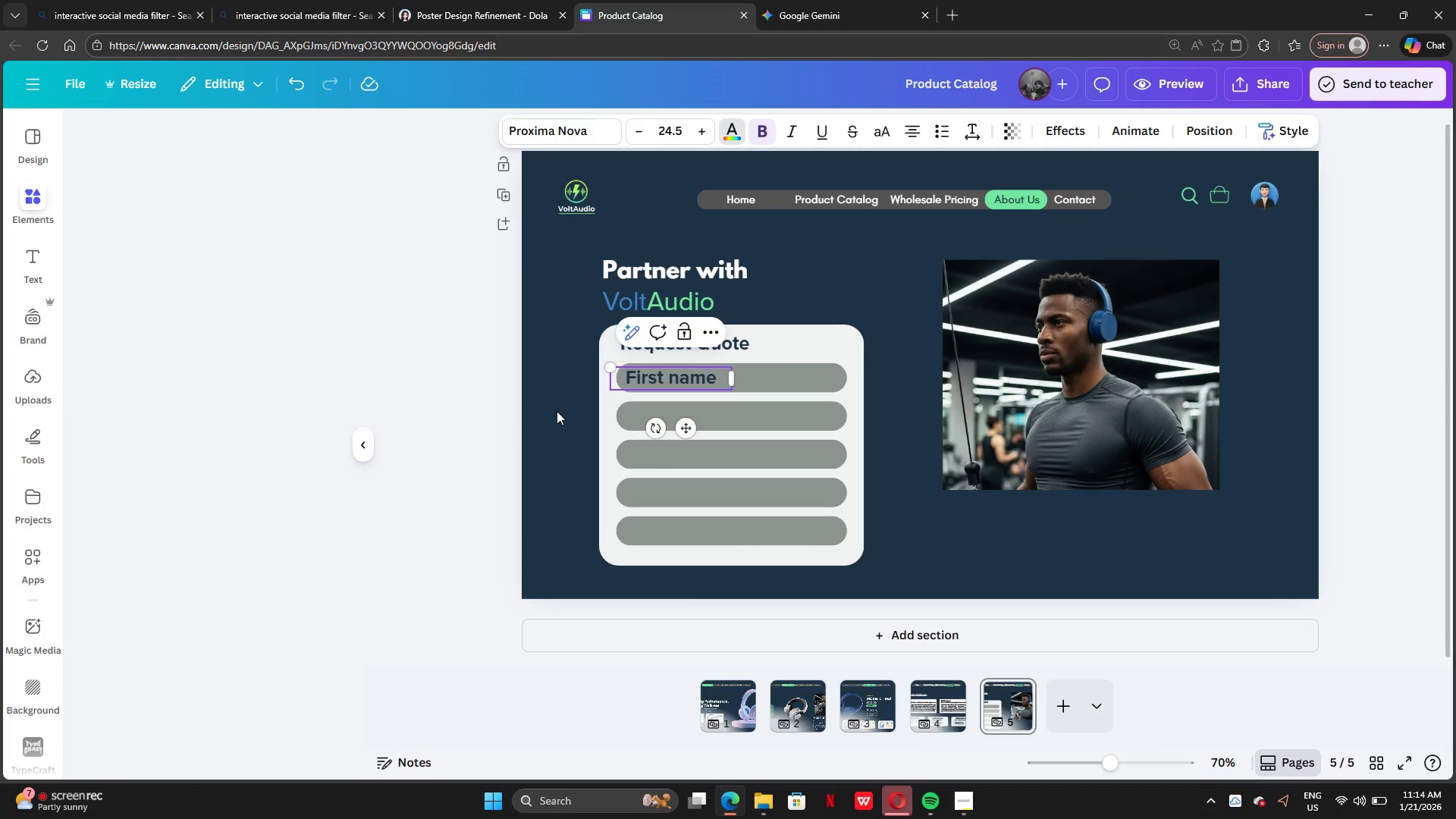 
left_click([480, 426])
 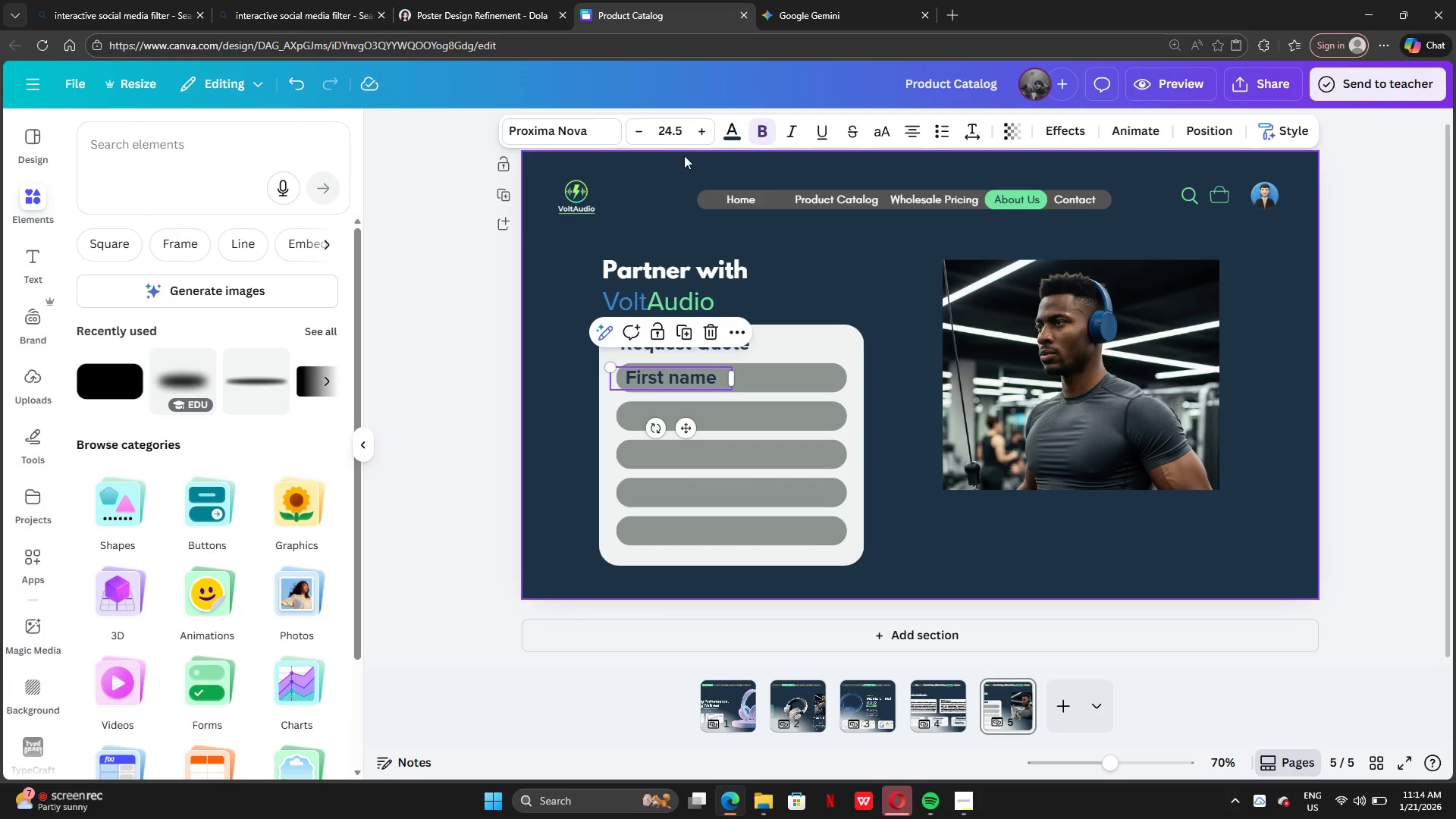 
left_click([735, 135])
 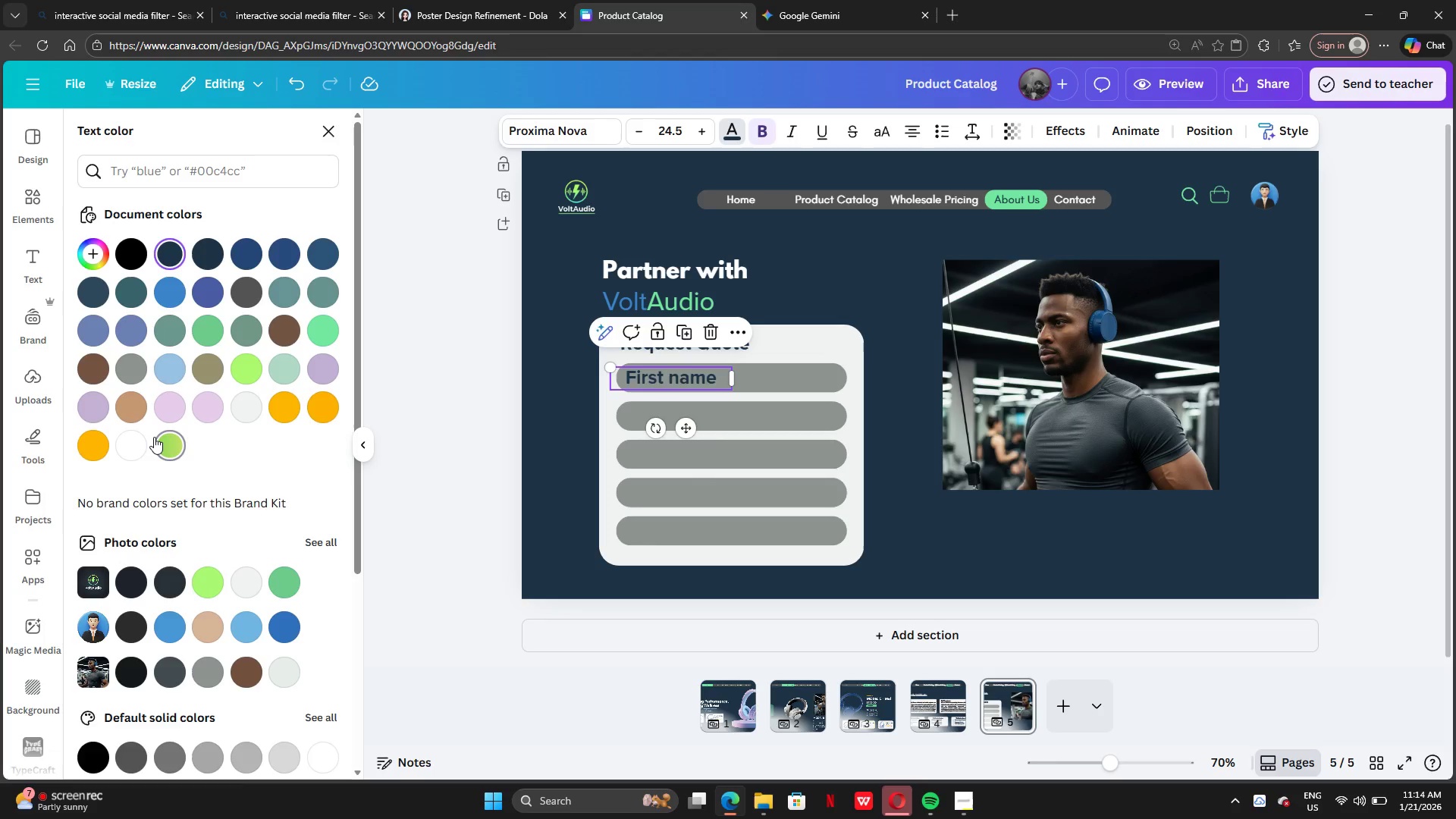 
double_click([129, 445])
 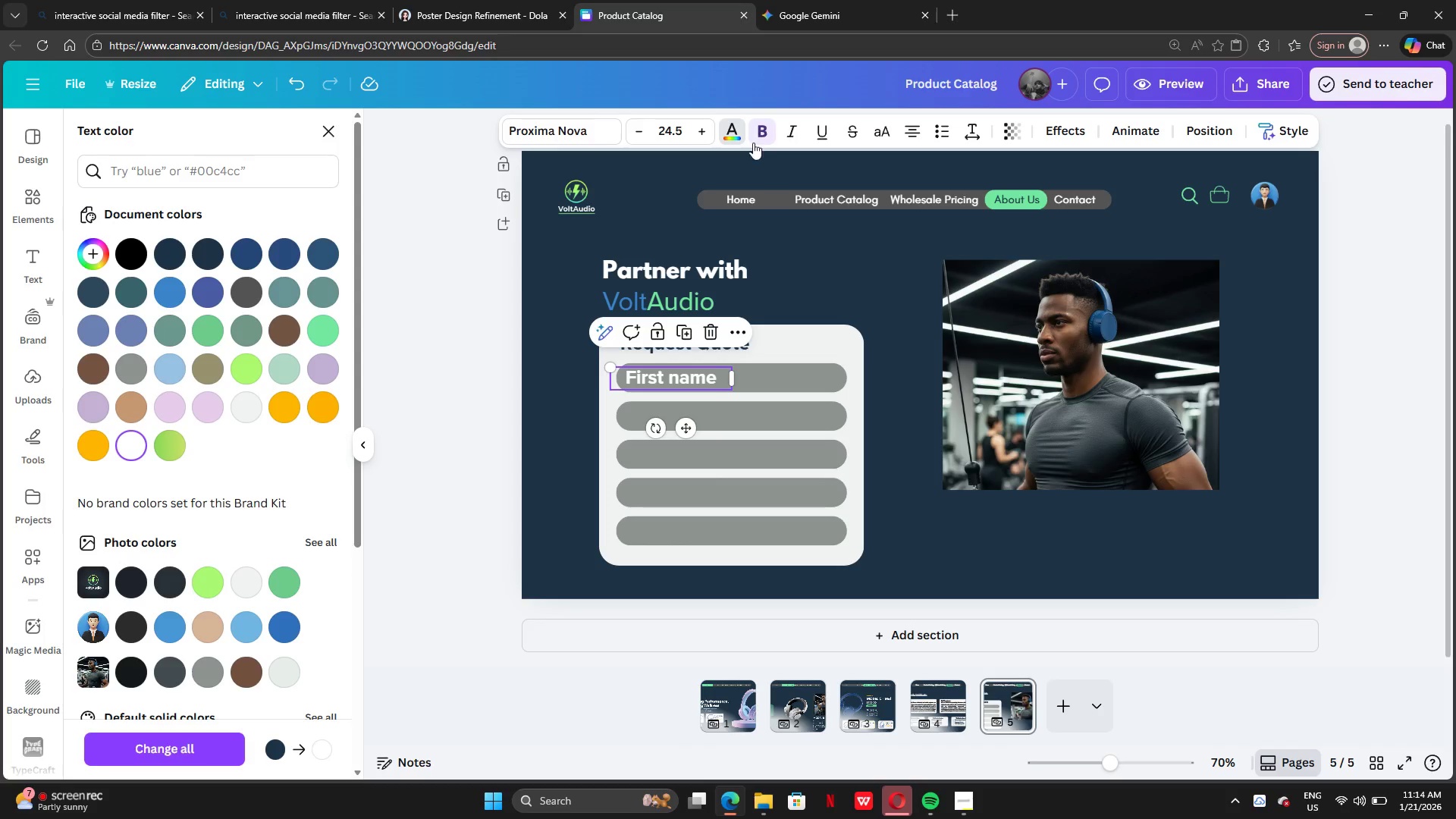 
left_click([754, 131])
 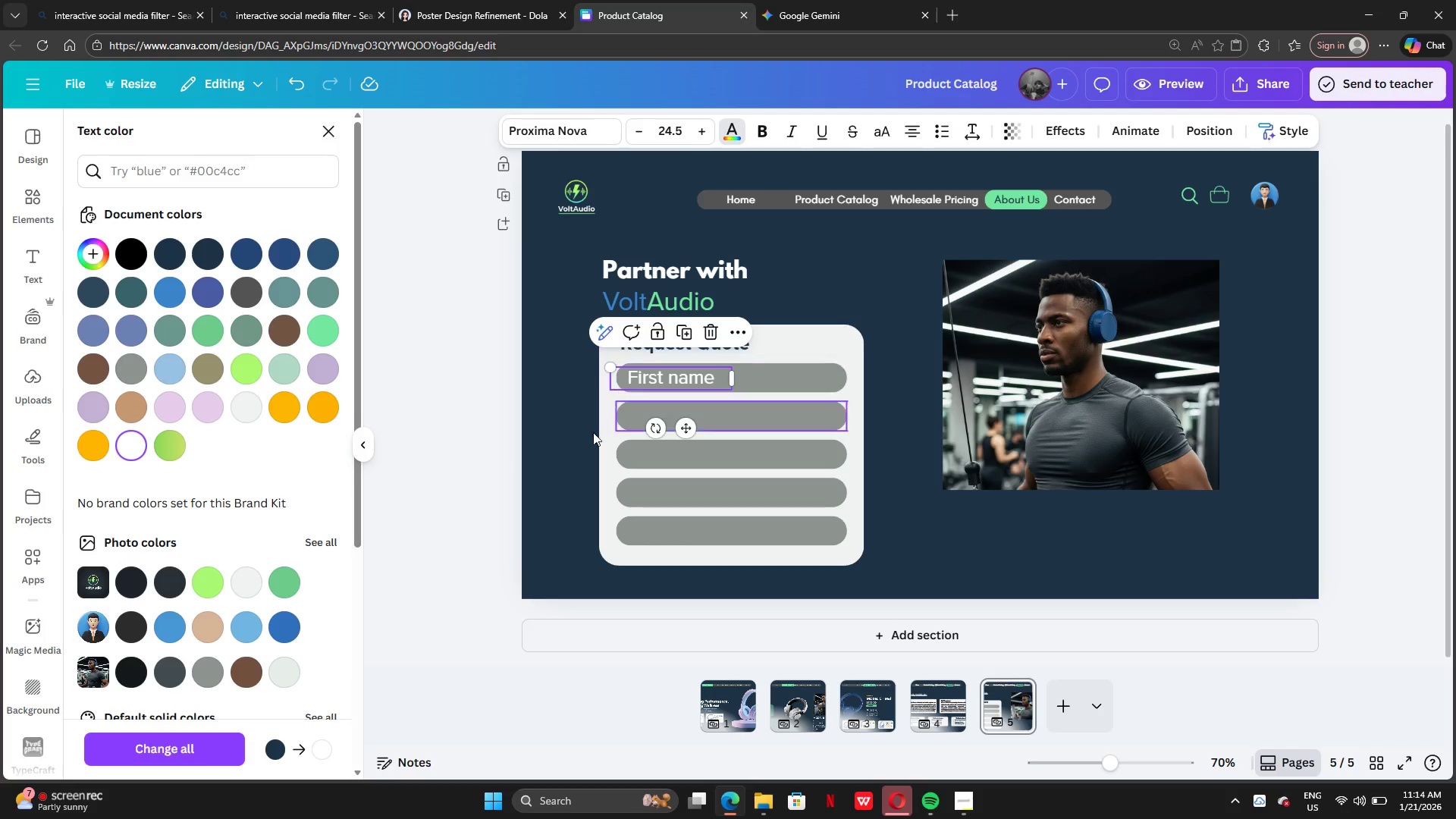 
left_click([450, 454])
 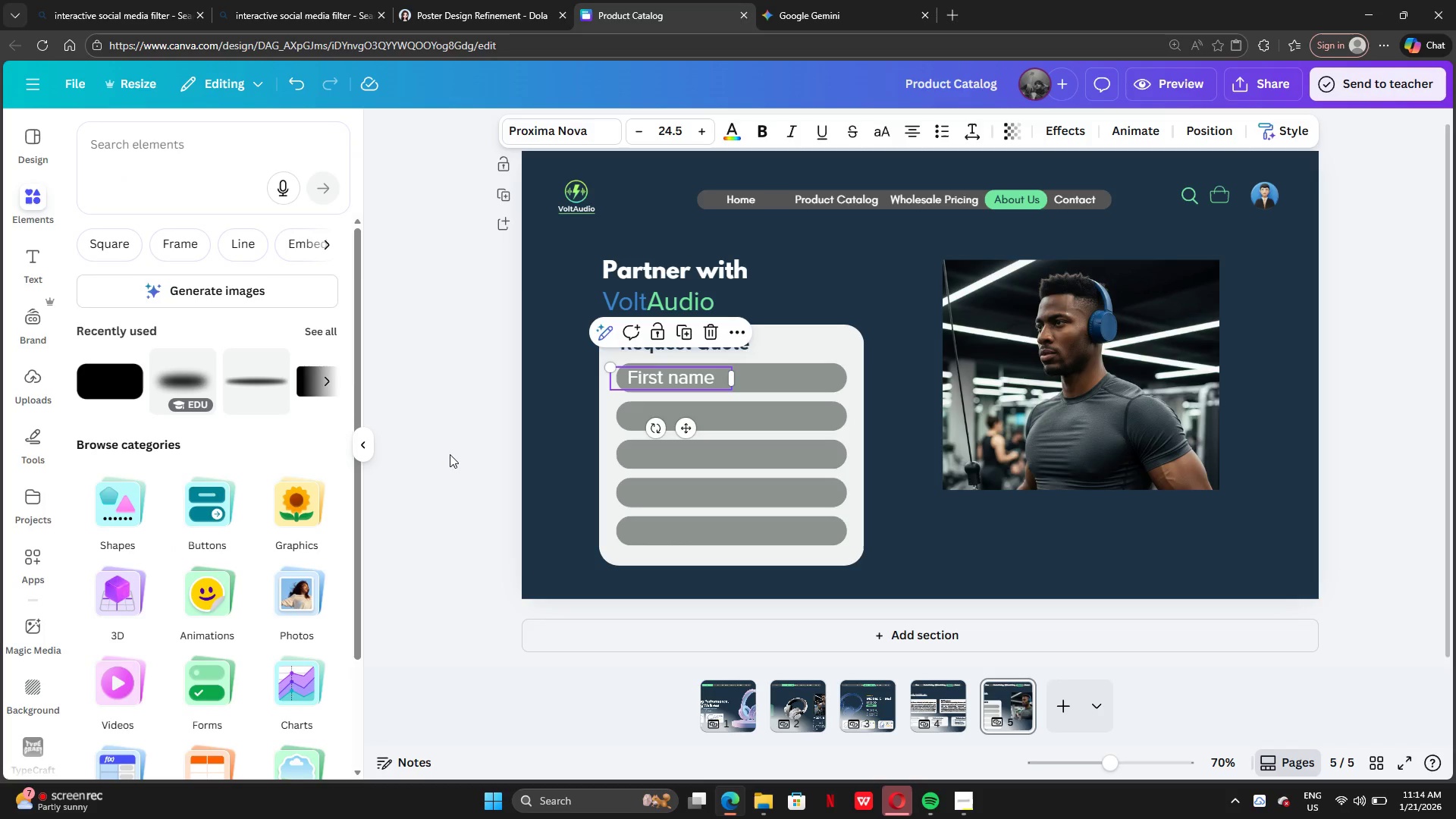 
left_click([450, 454])
 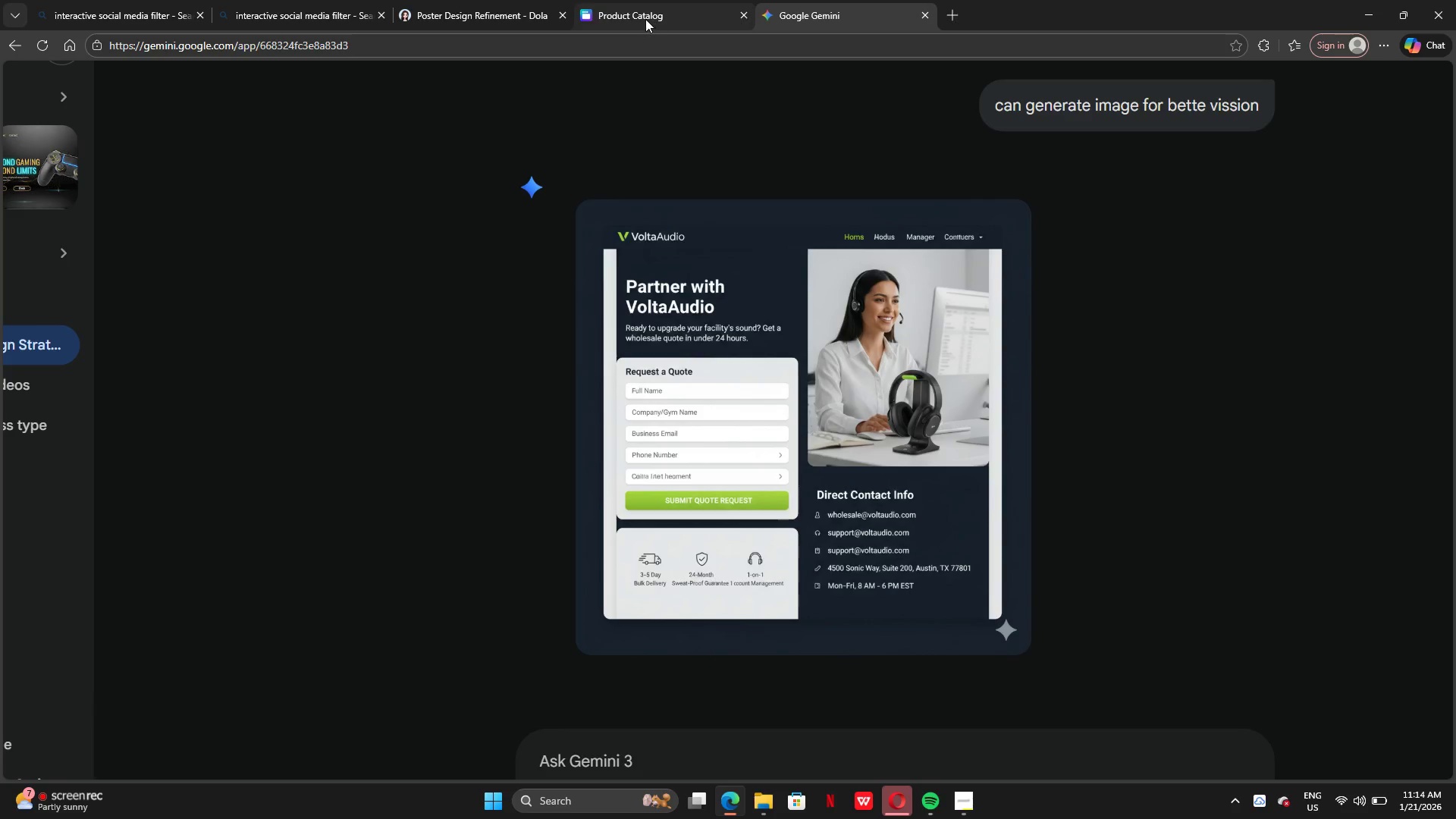 
left_click([645, 19])
 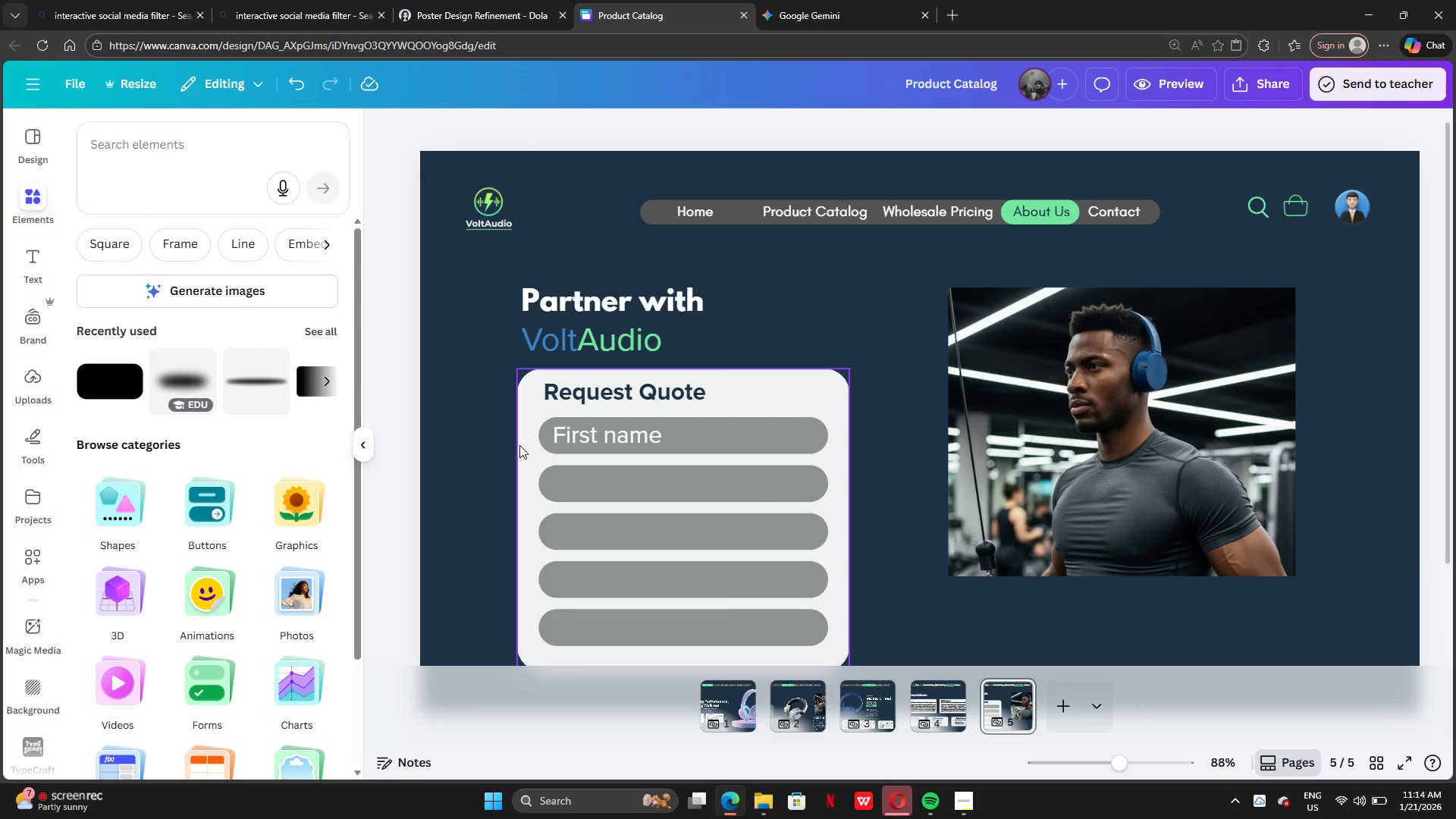 
left_click([595, 439])
 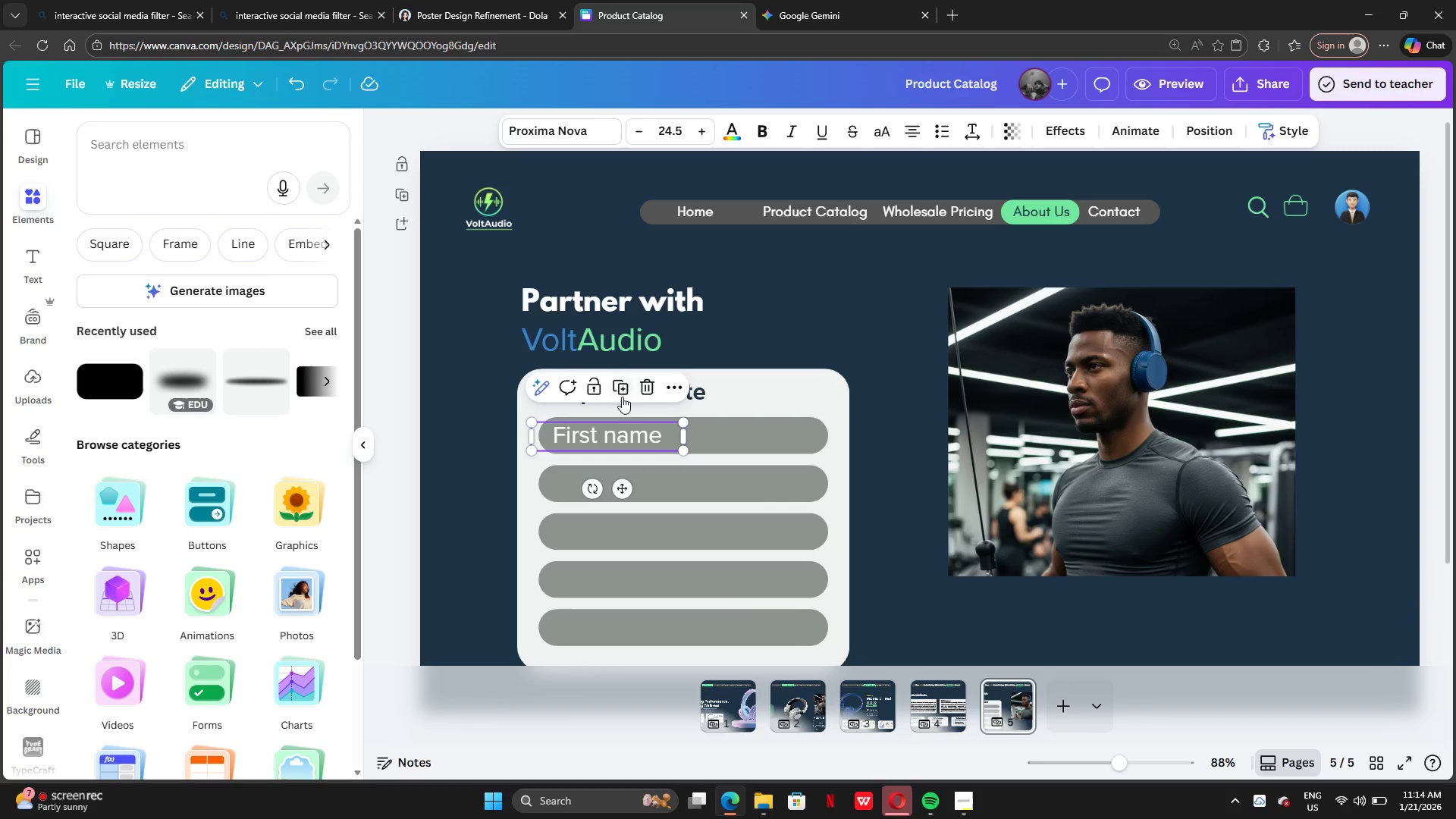 
left_click([624, 388])
 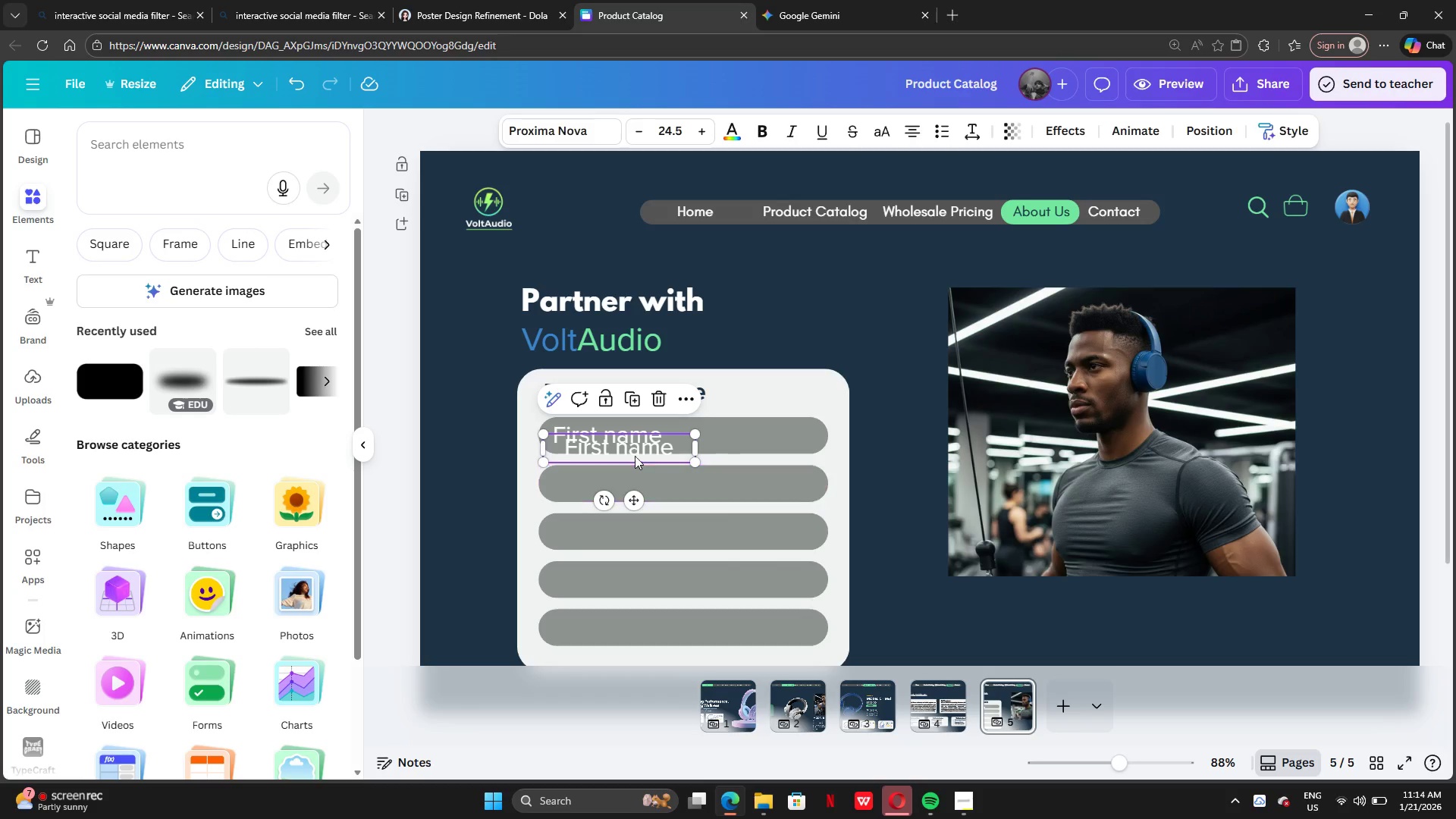 
left_click_drag(start_coordinate=[635, 450], to_coordinate=[623, 485])
 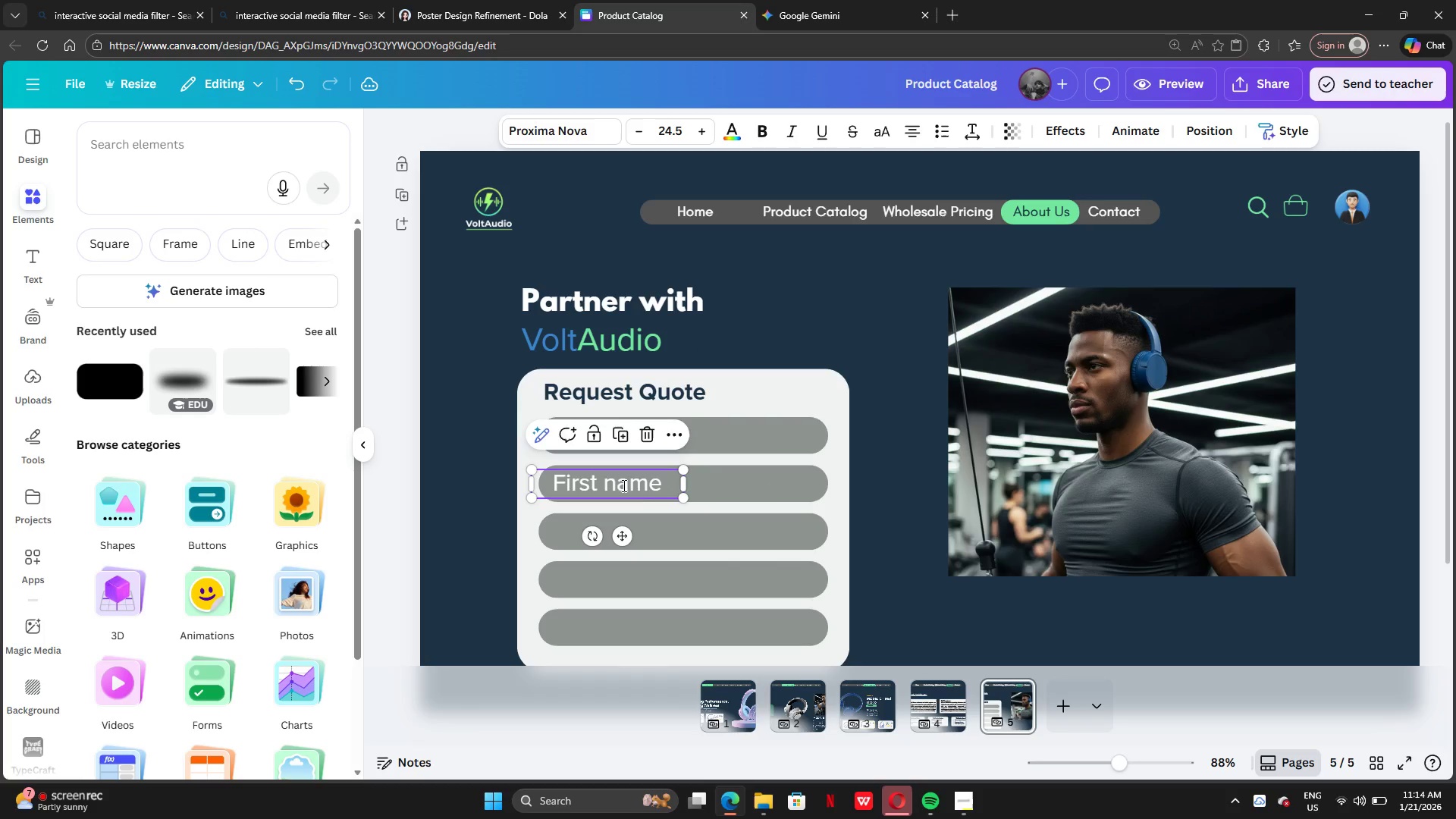 
double_click([623, 485])
 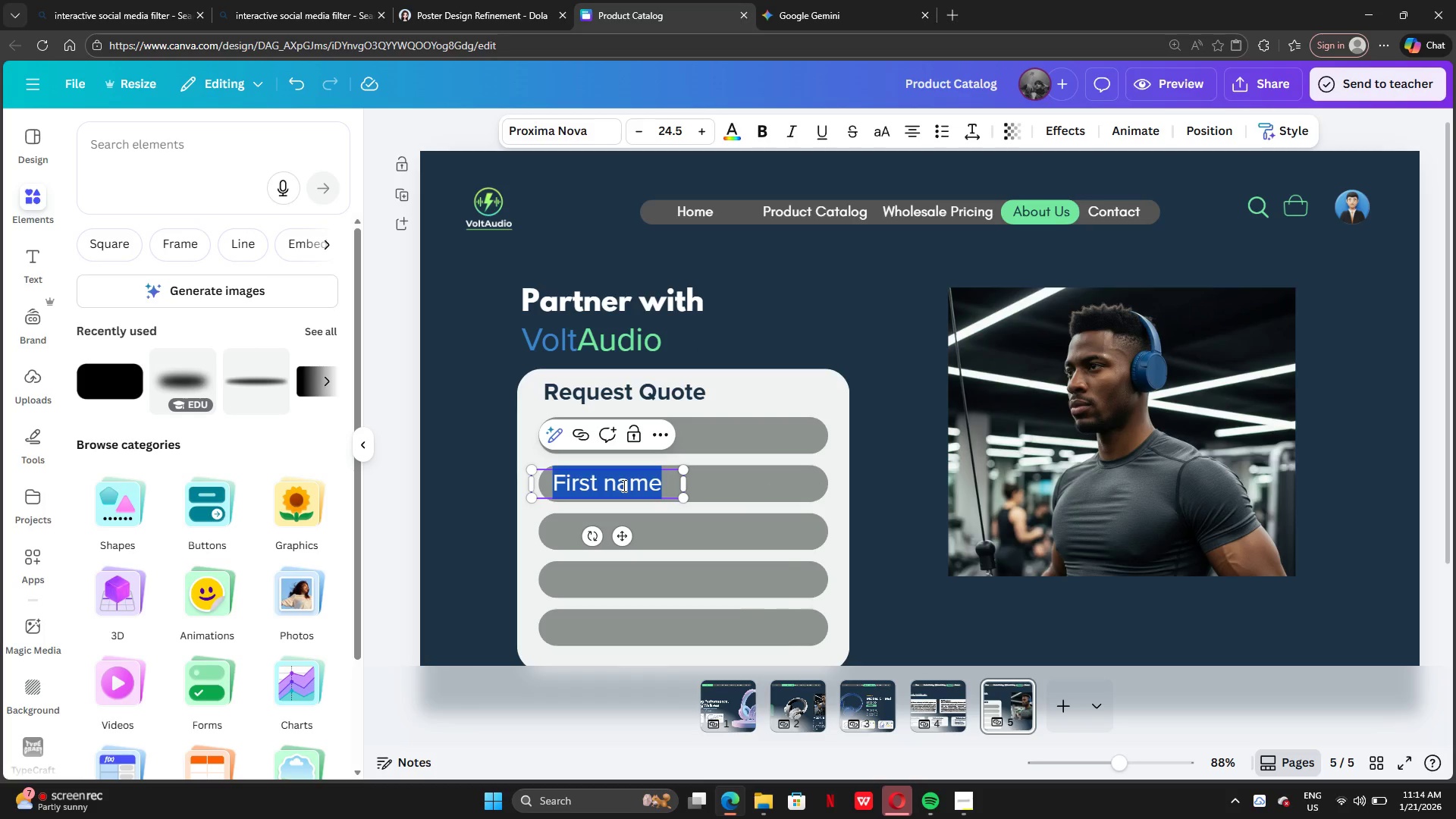 
type(Last name)
 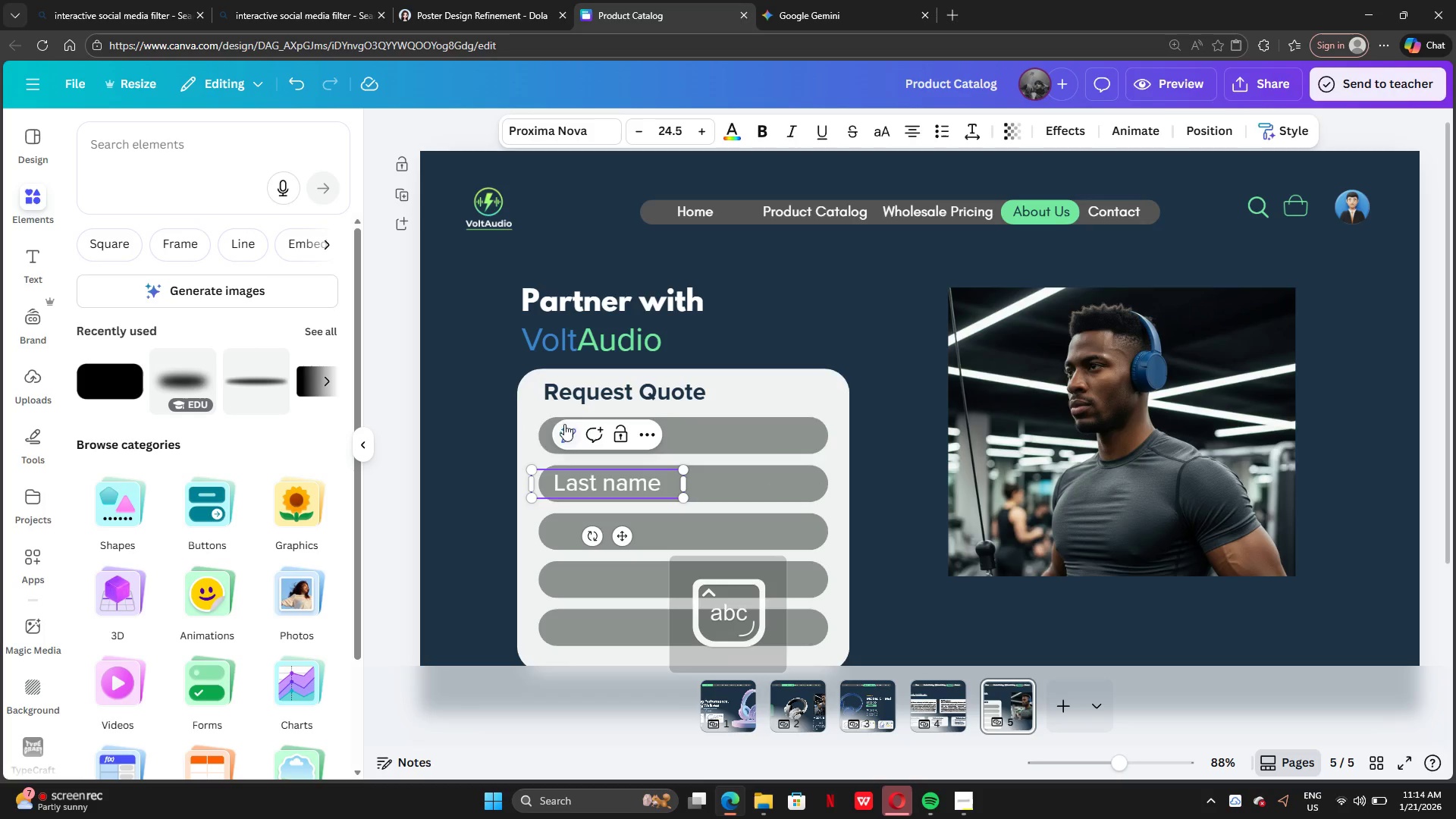 
left_click([463, 373])
 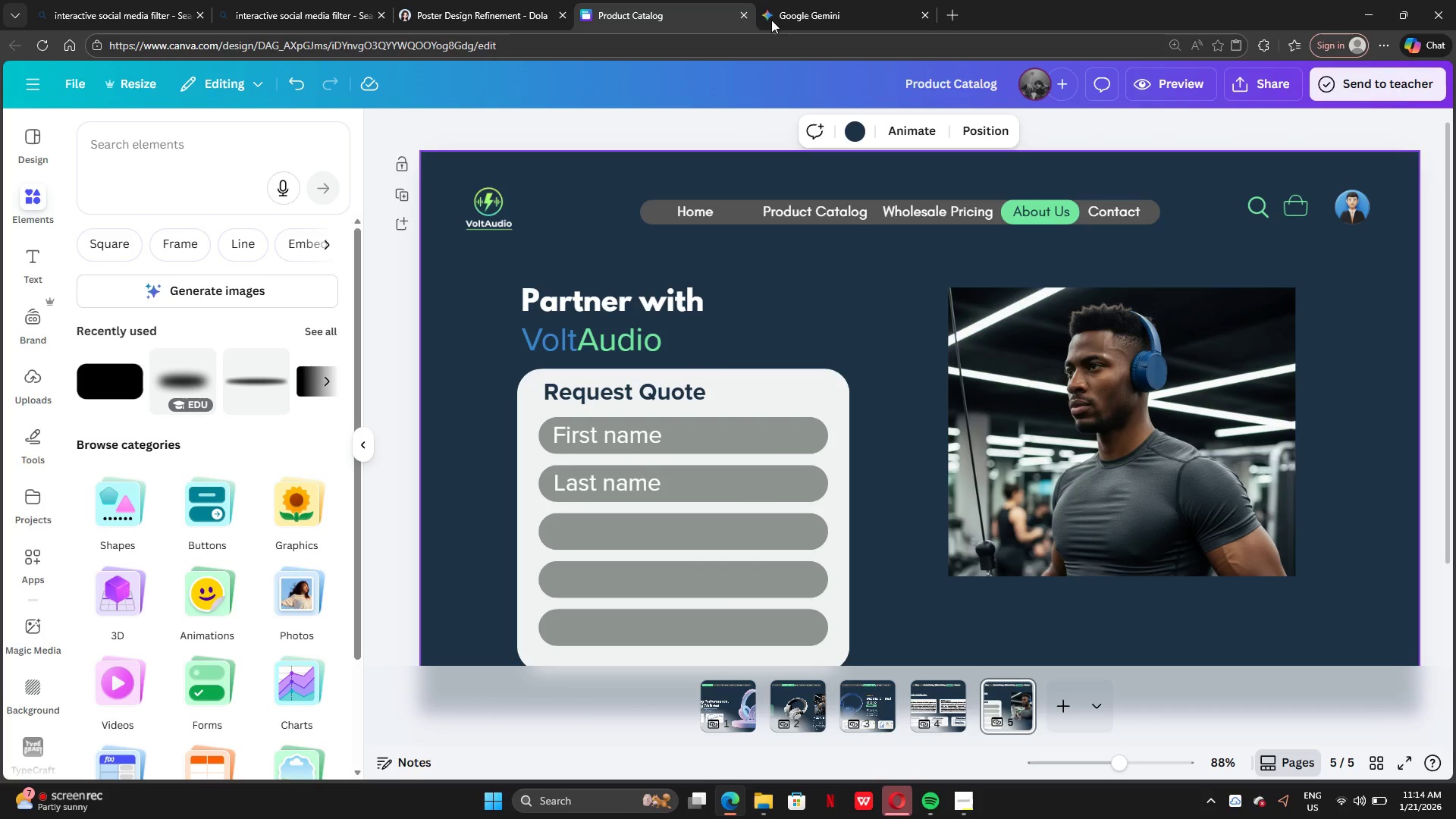 
left_click([794, 11])
 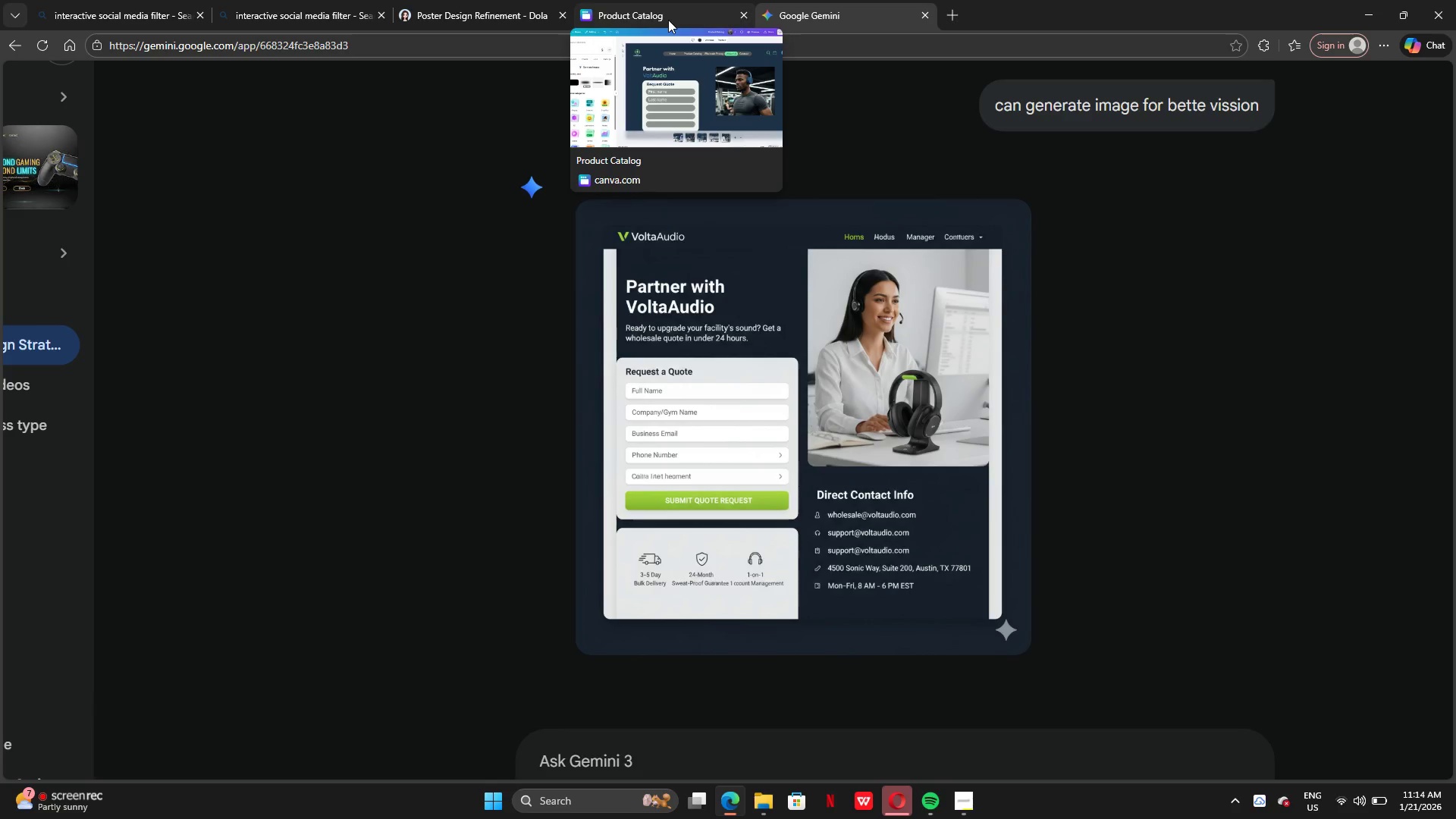 
left_click([668, 20])
 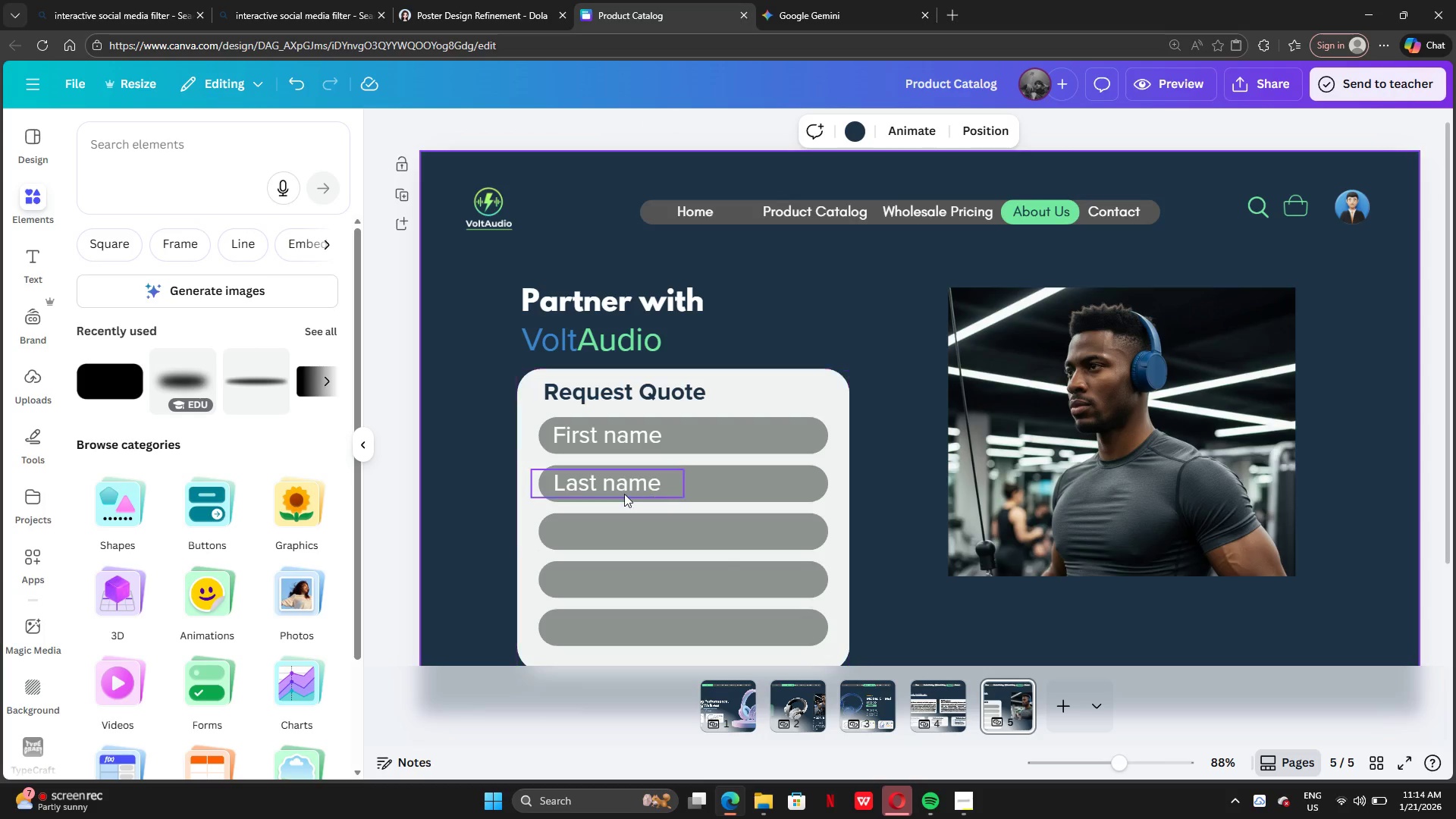 
left_click([624, 494])
 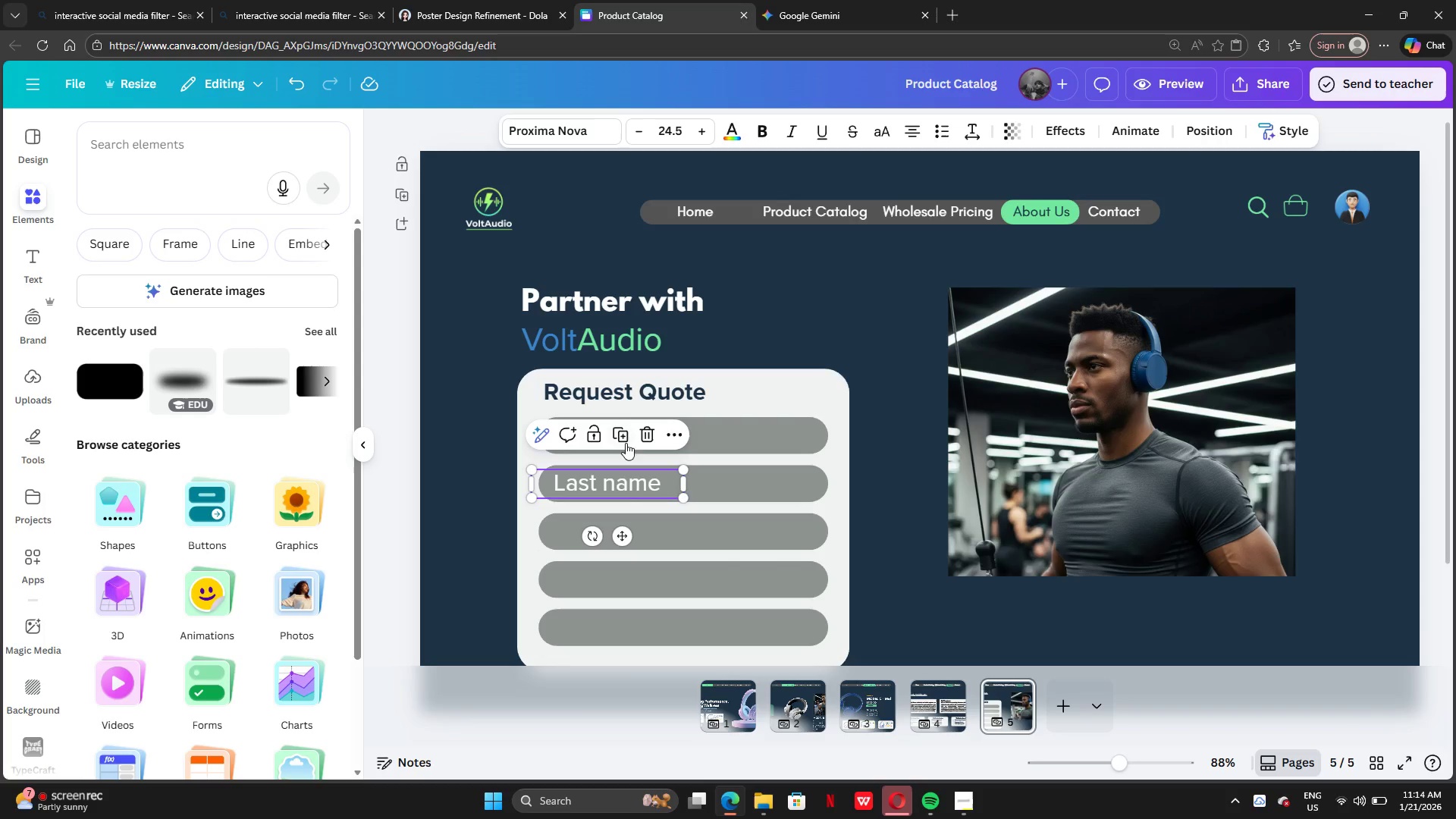 
left_click([624, 431])
 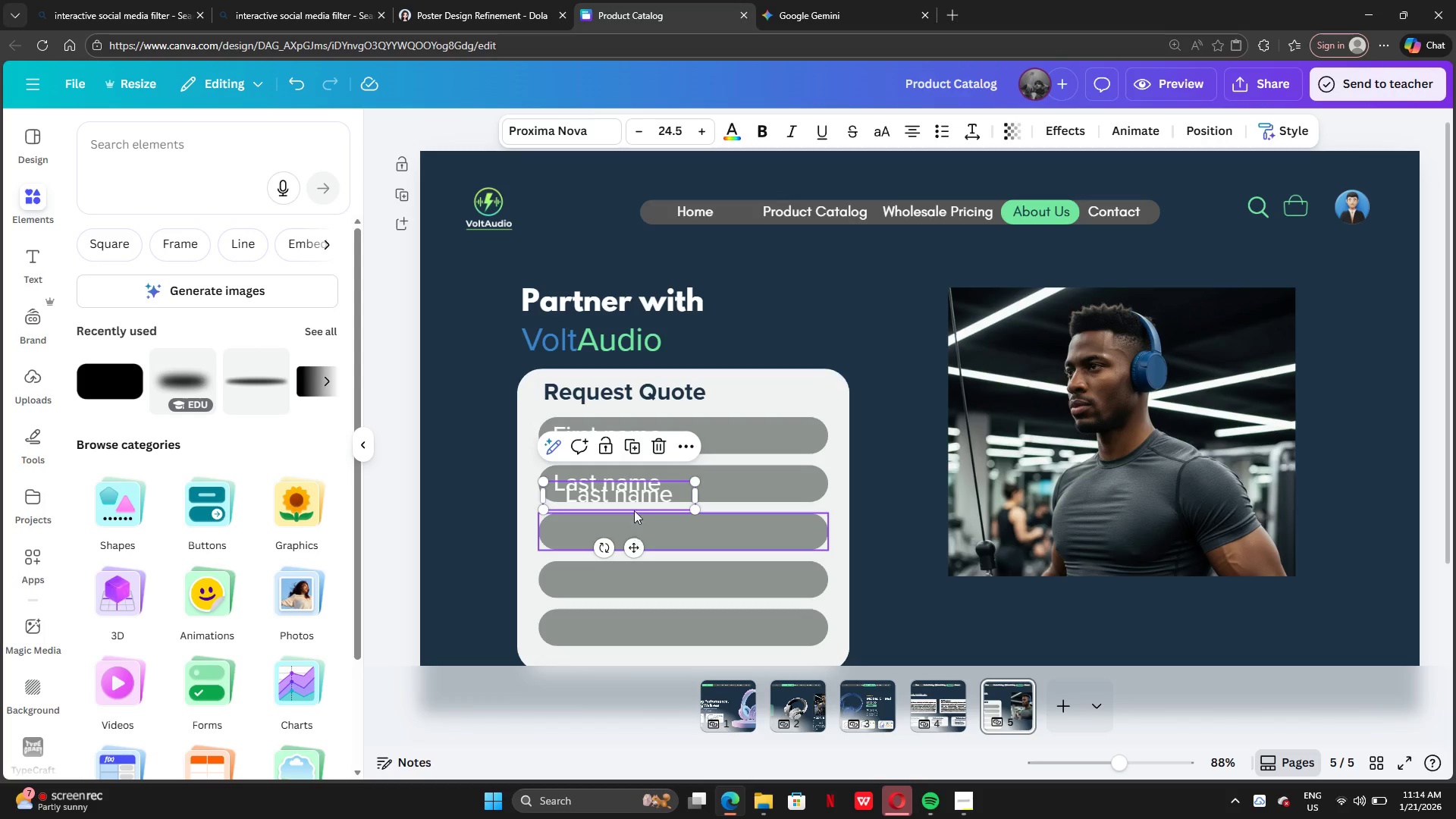 
left_click_drag(start_coordinate=[638, 499], to_coordinate=[624, 535])
 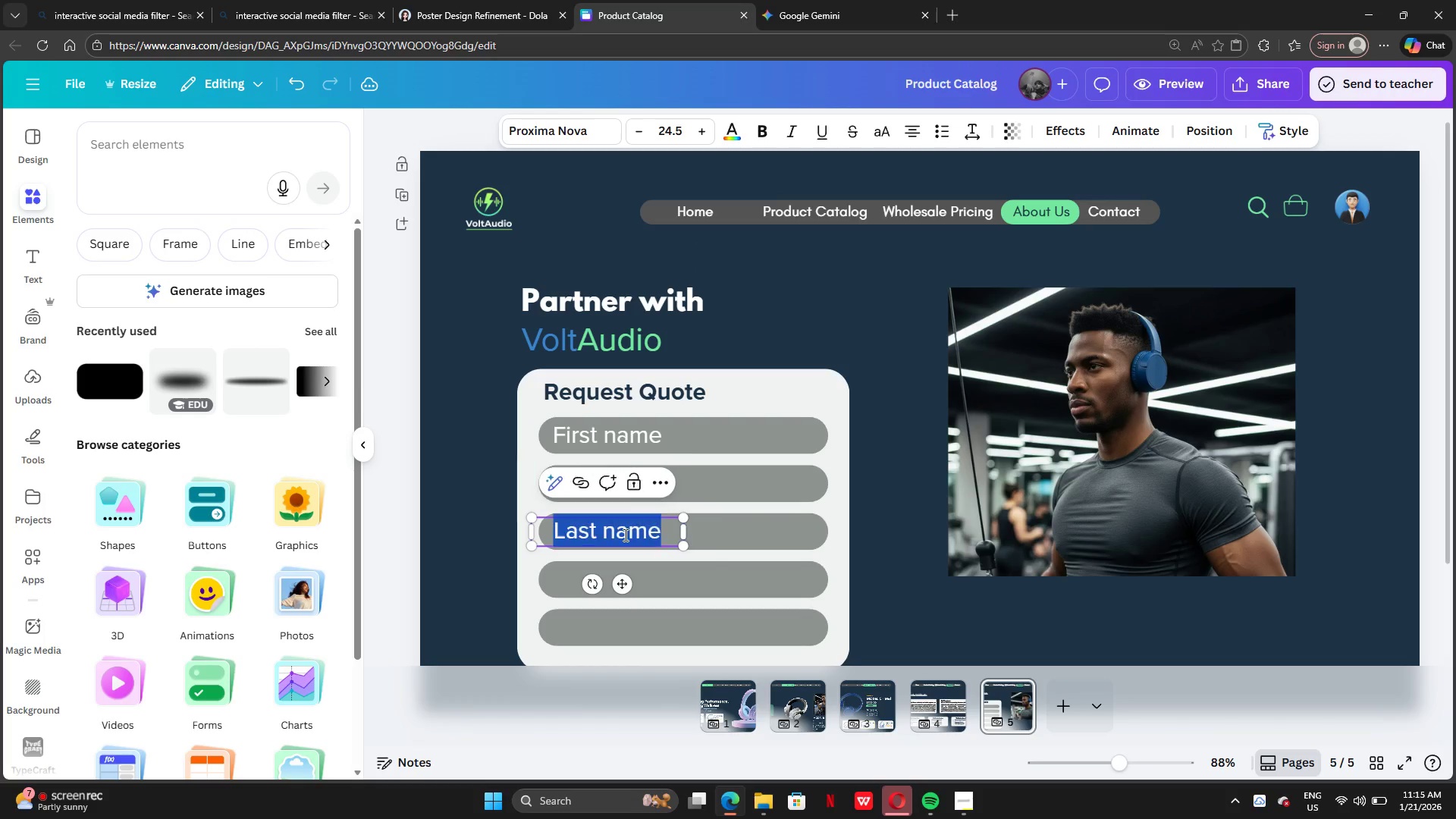 
double_click([624, 535])
 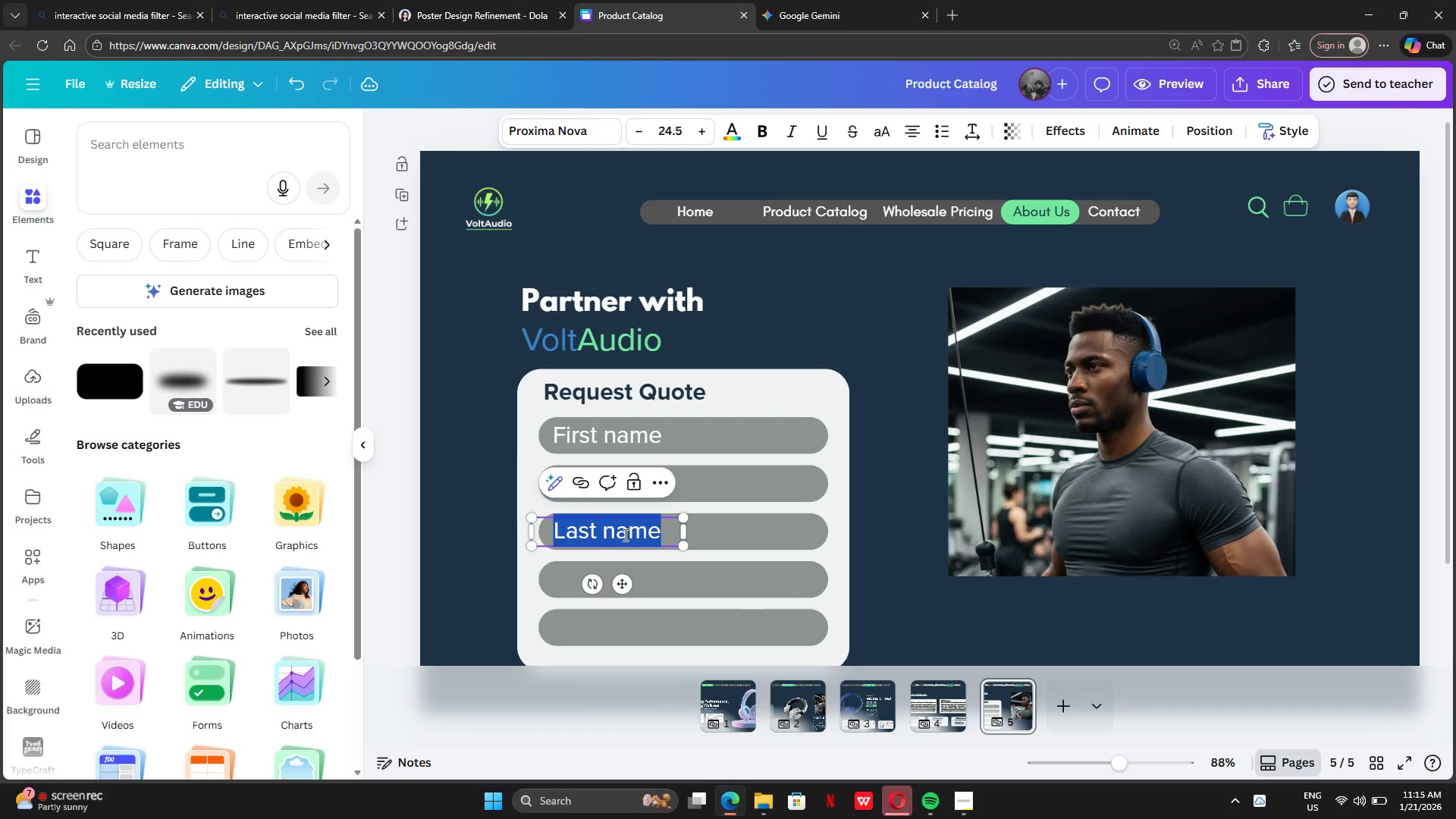 
type(Coam)
key(Backspace)
key(Backspace)
type(mpany name)
 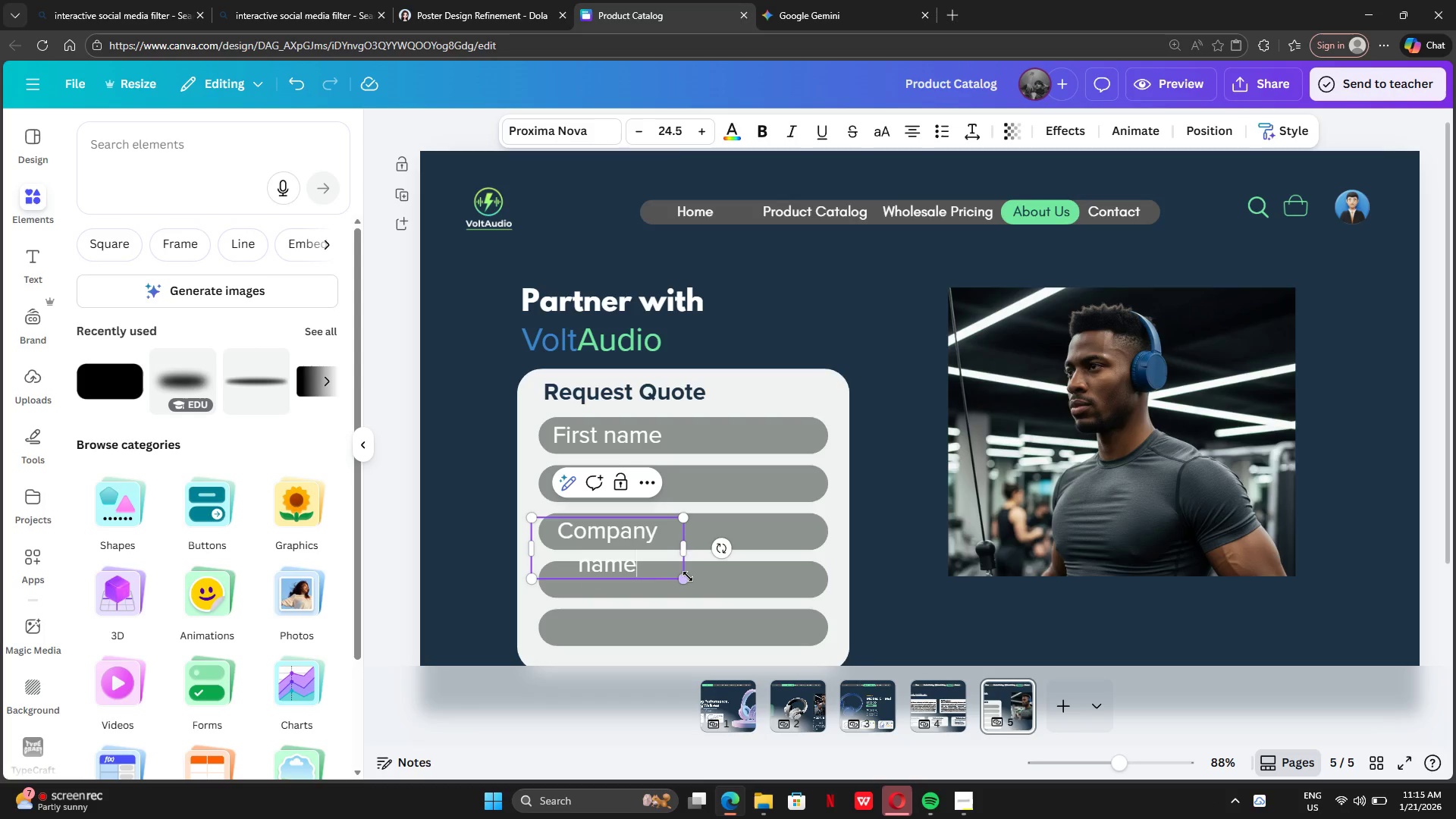 
left_click_drag(start_coordinate=[685, 554], to_coordinate=[735, 552])
 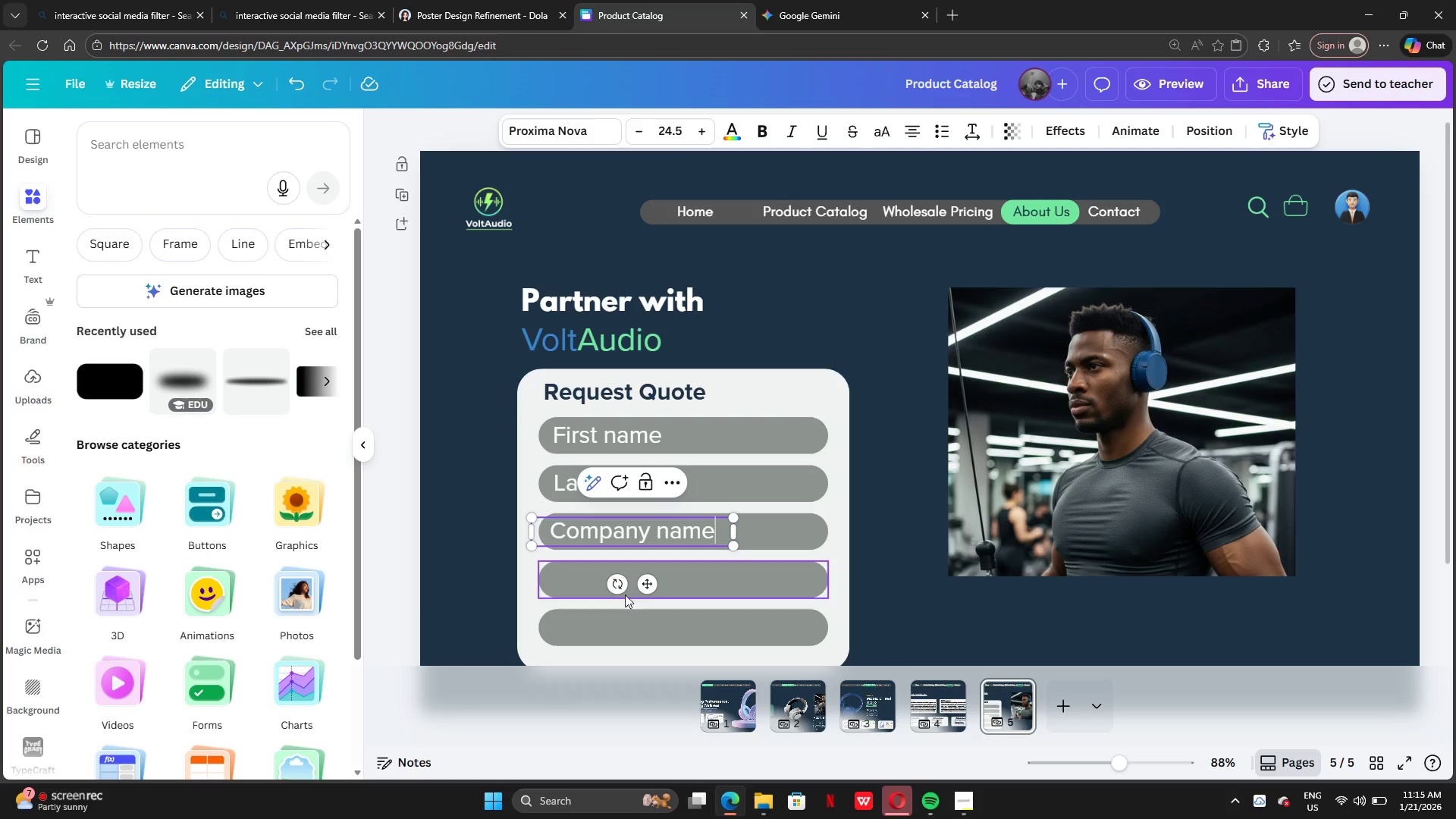 
left_click([397, 585])
 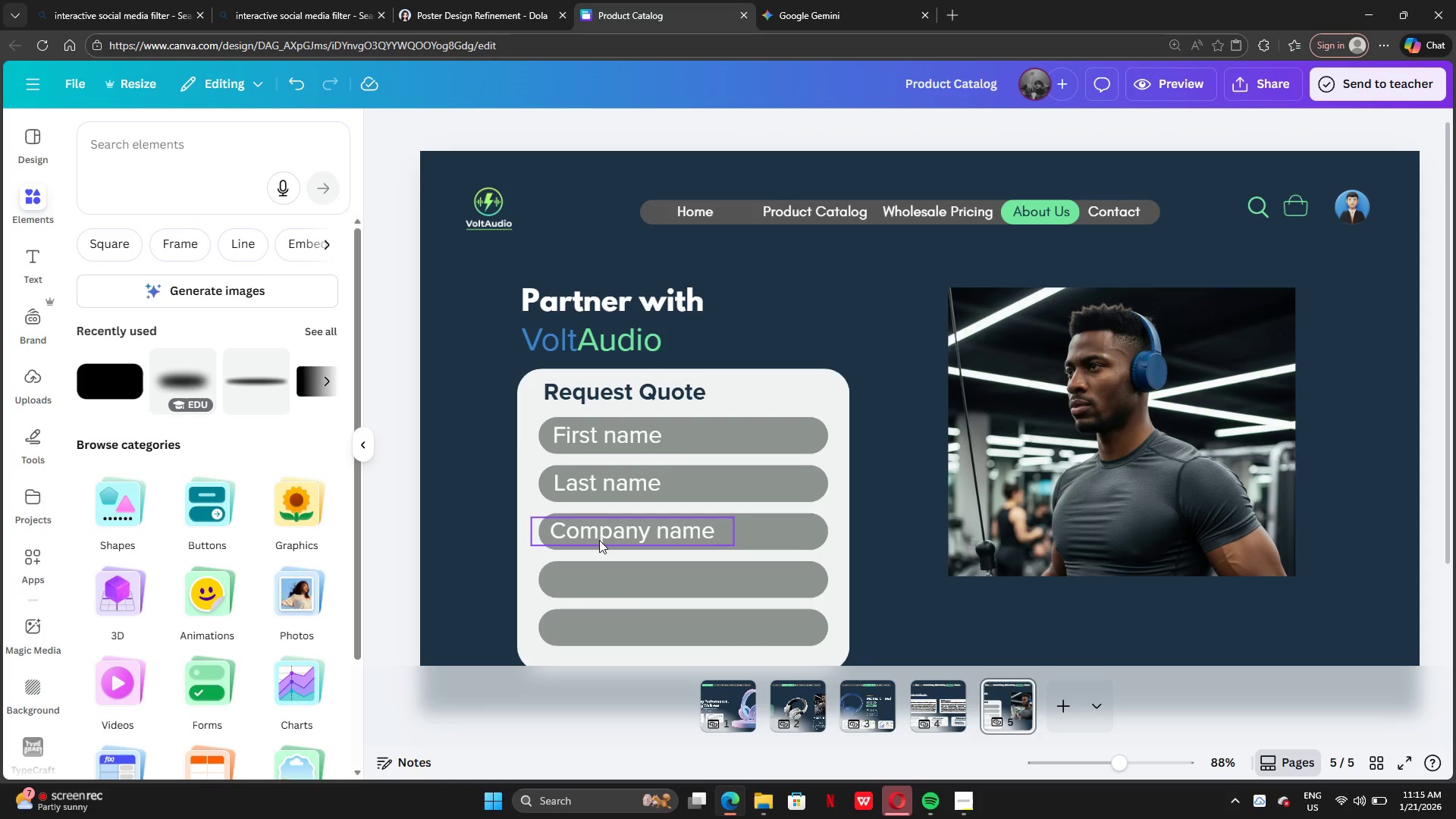 
left_click([617, 530])
 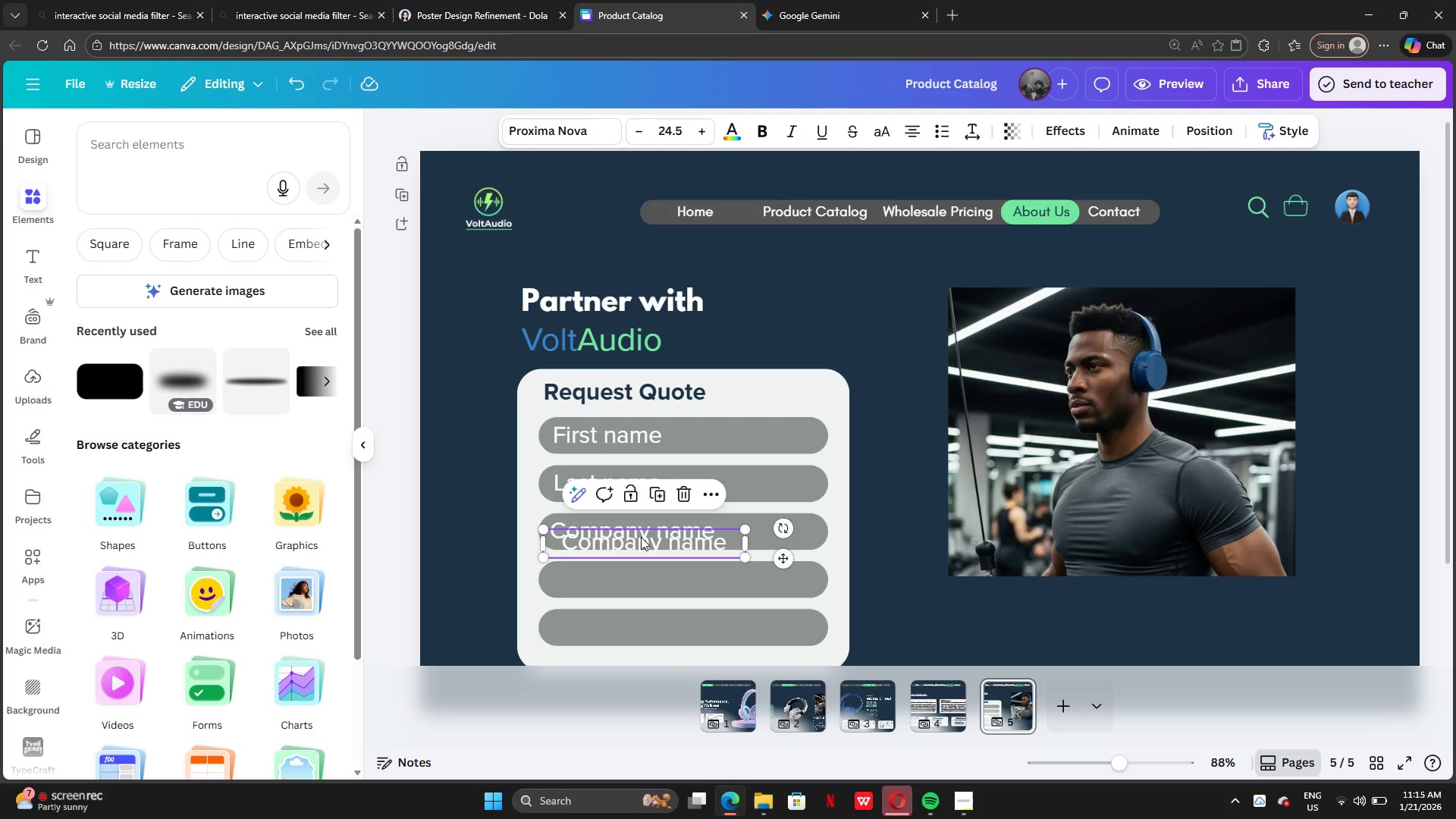 
left_click_drag(start_coordinate=[643, 546], to_coordinate=[635, 583])
 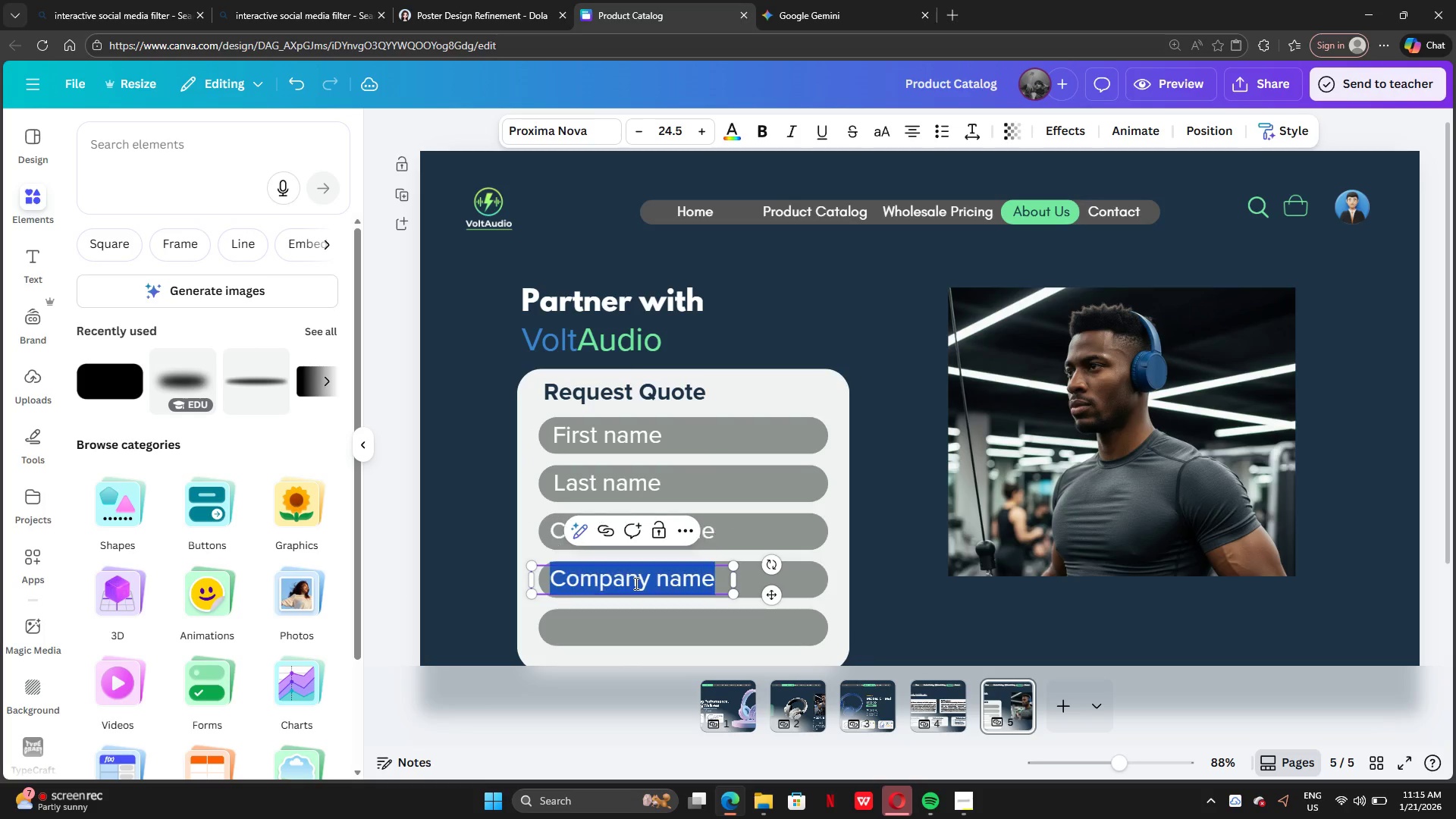 
double_click([635, 583])
 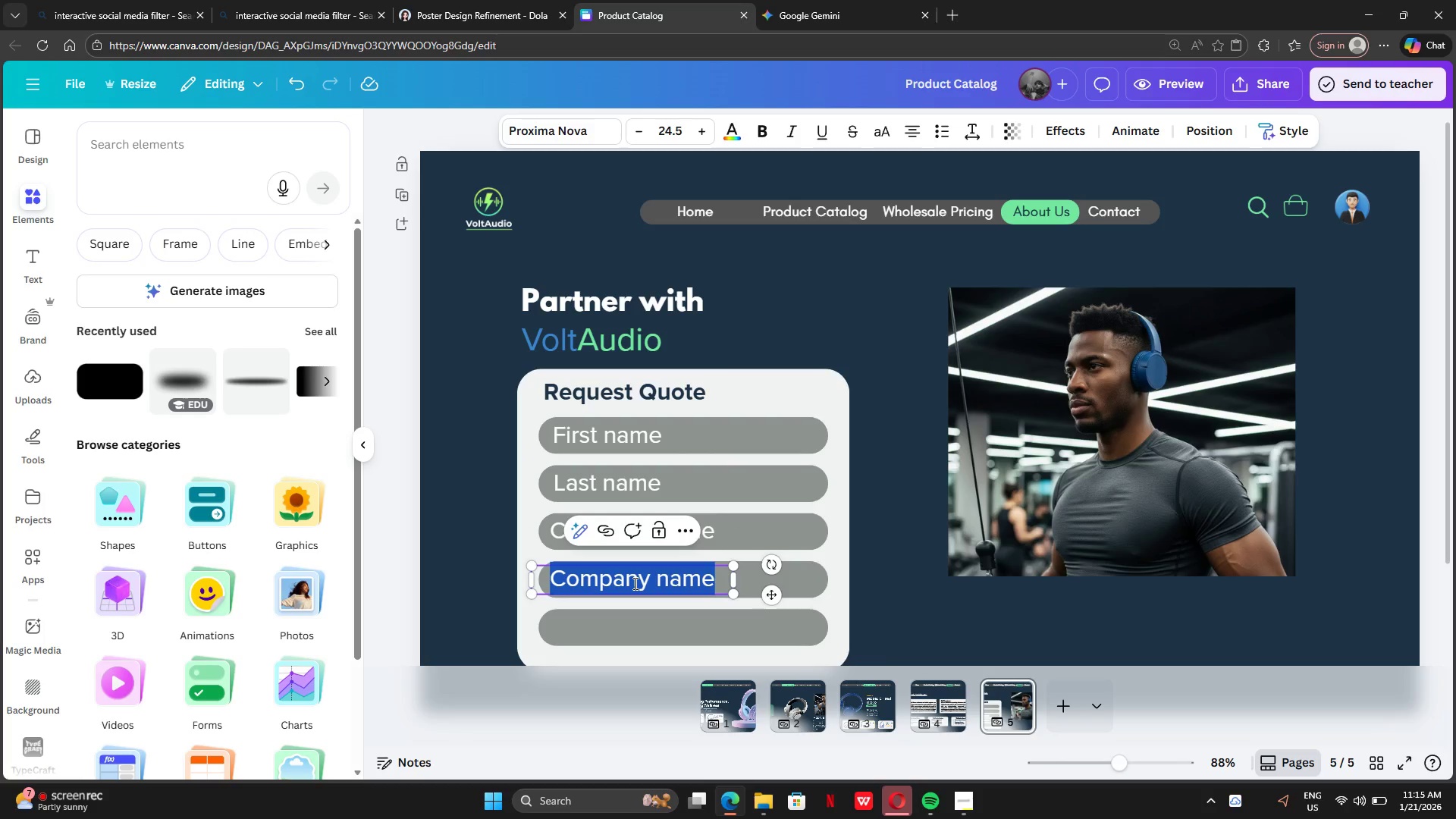 
type(Email)
 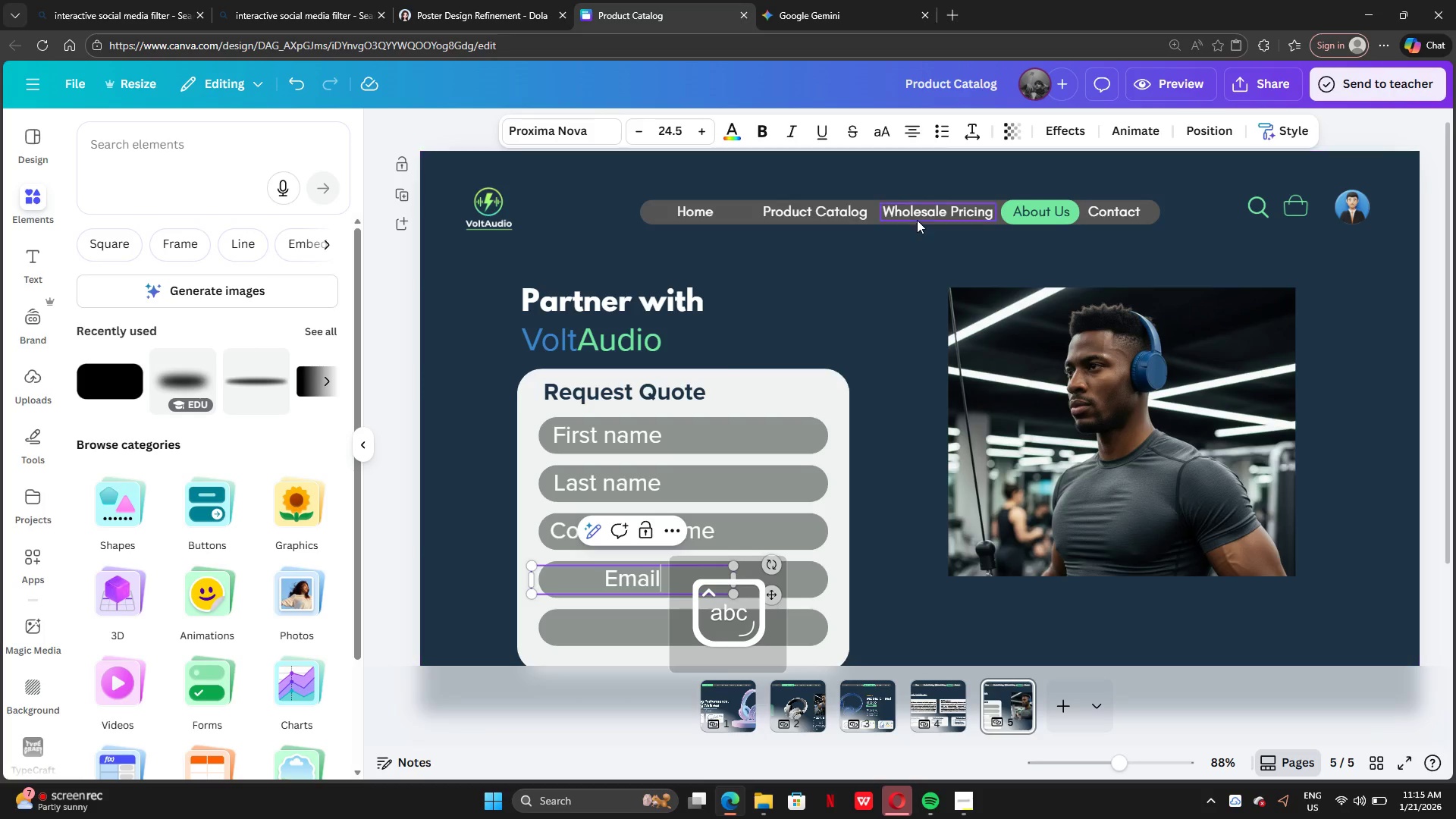 
left_click([915, 136])
 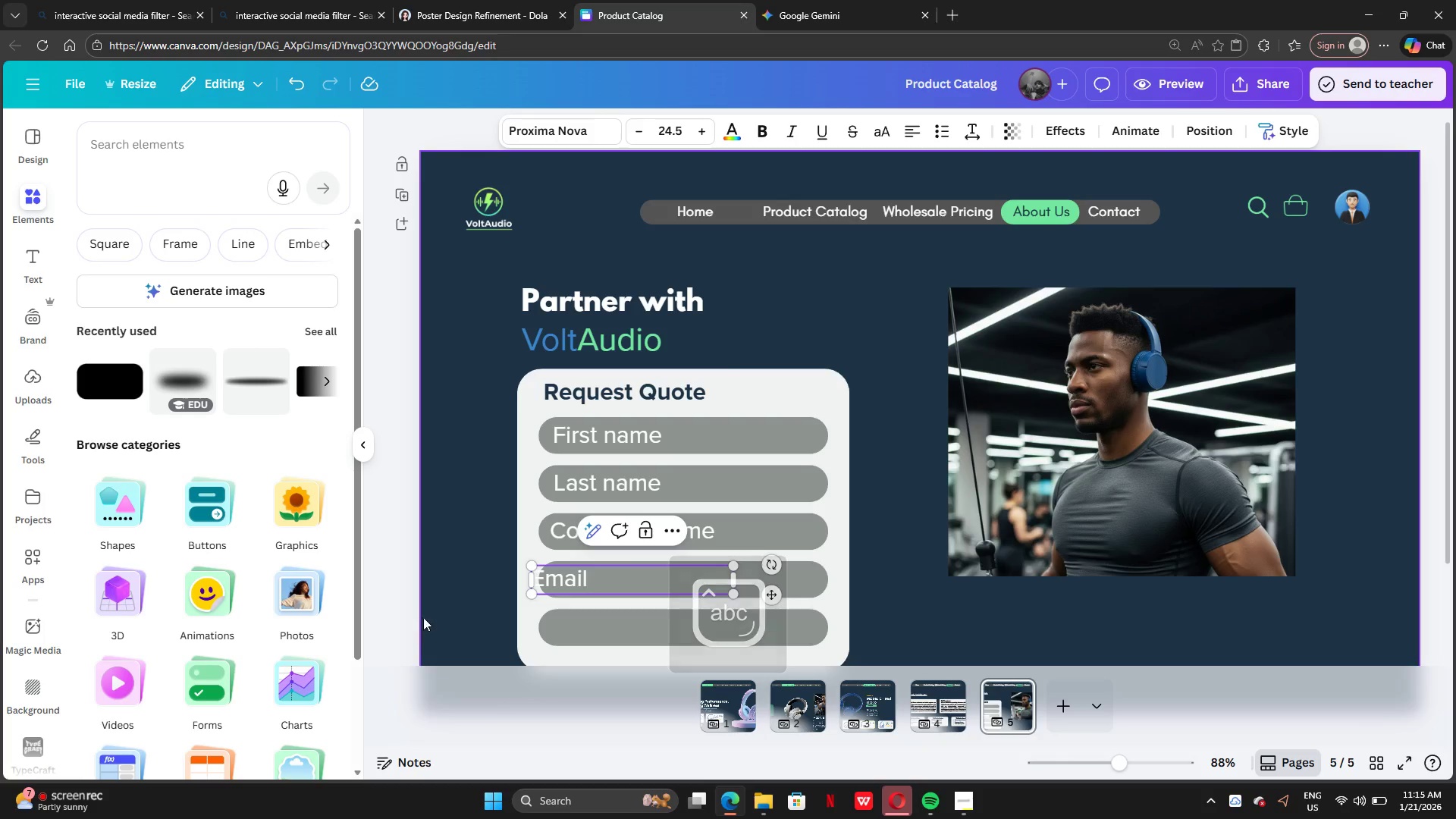 
left_click([428, 579])
 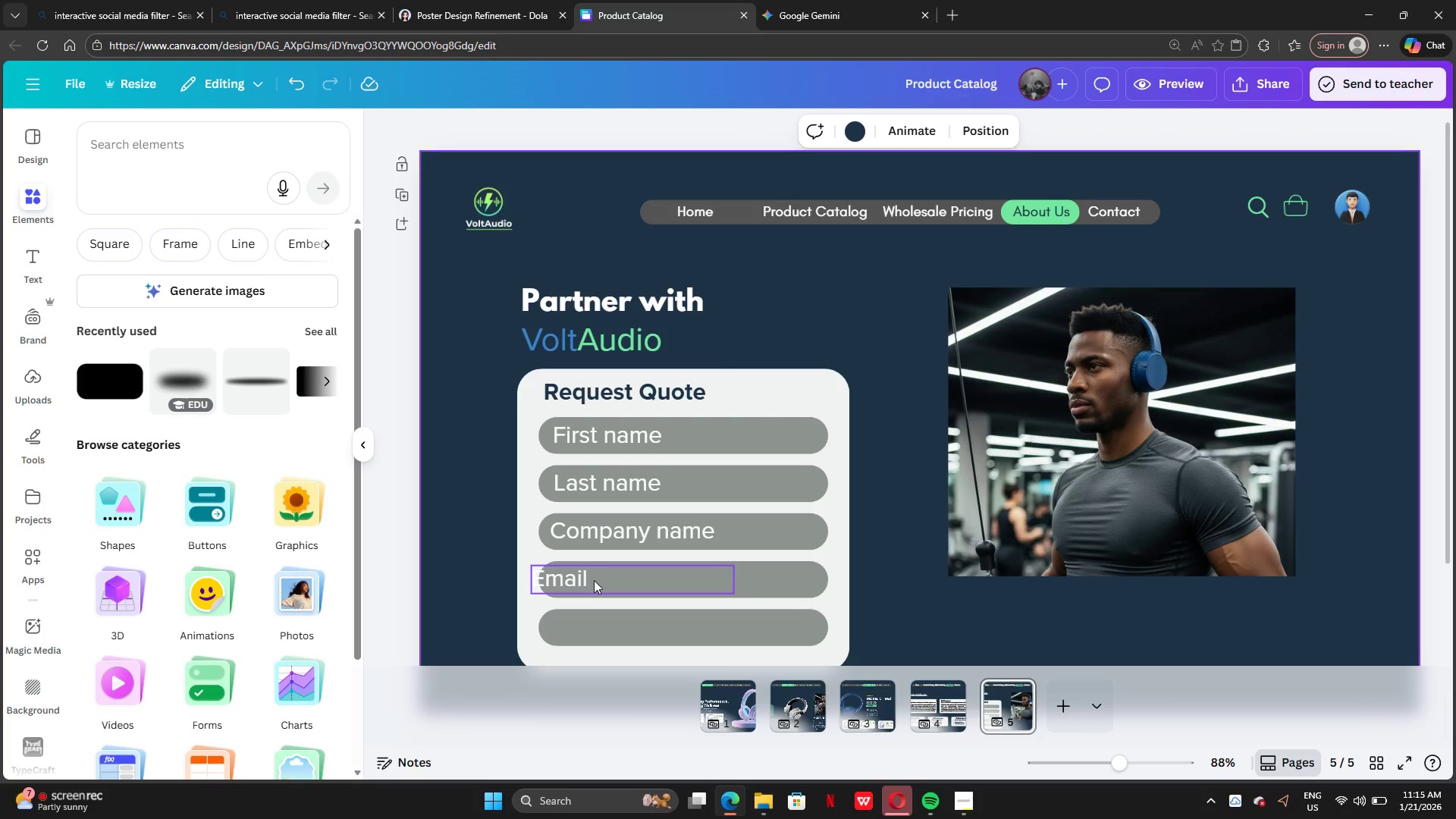 
left_click_drag(start_coordinate=[594, 579], to_coordinate=[613, 580])
 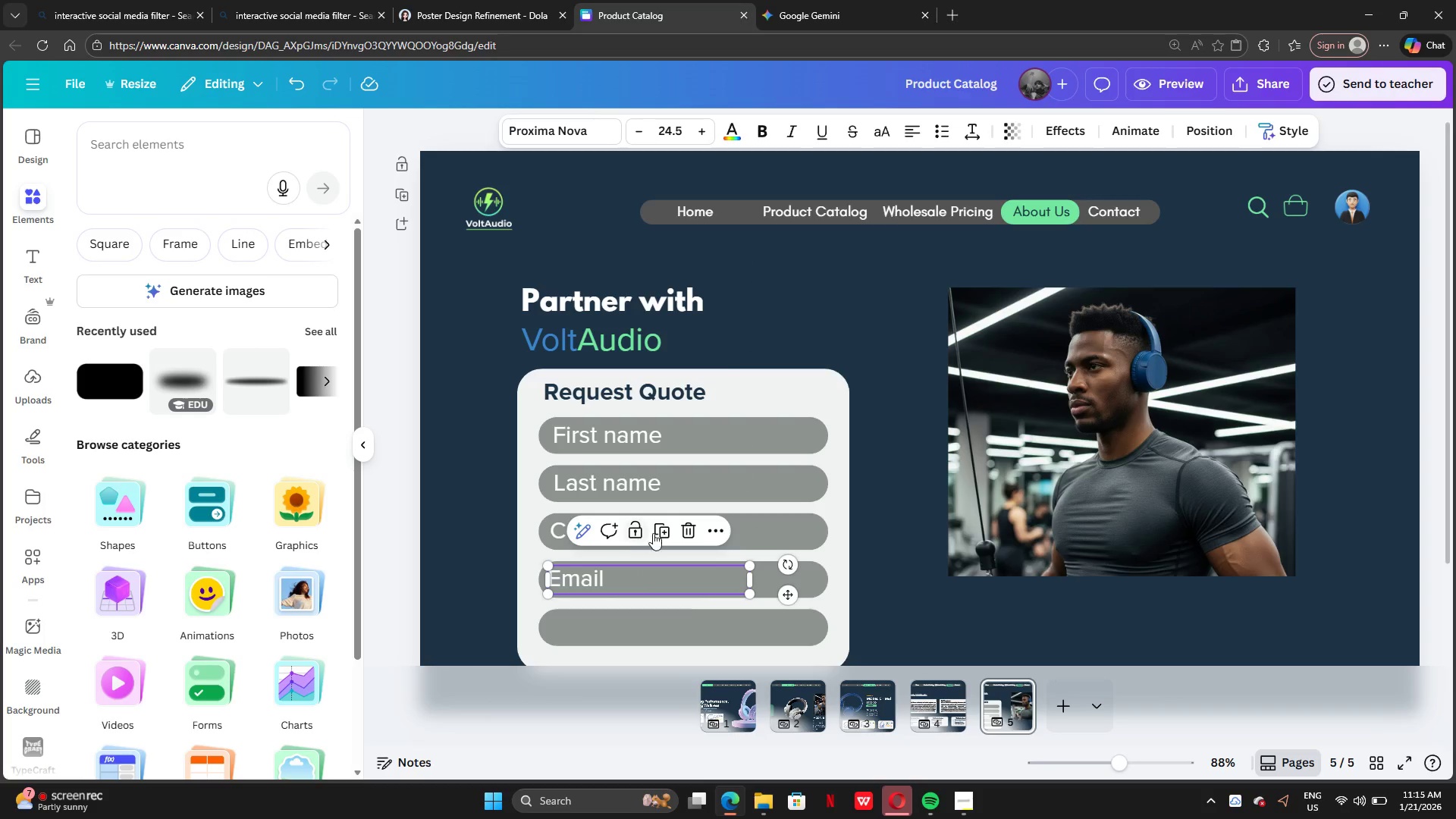 
left_click([661, 533])
 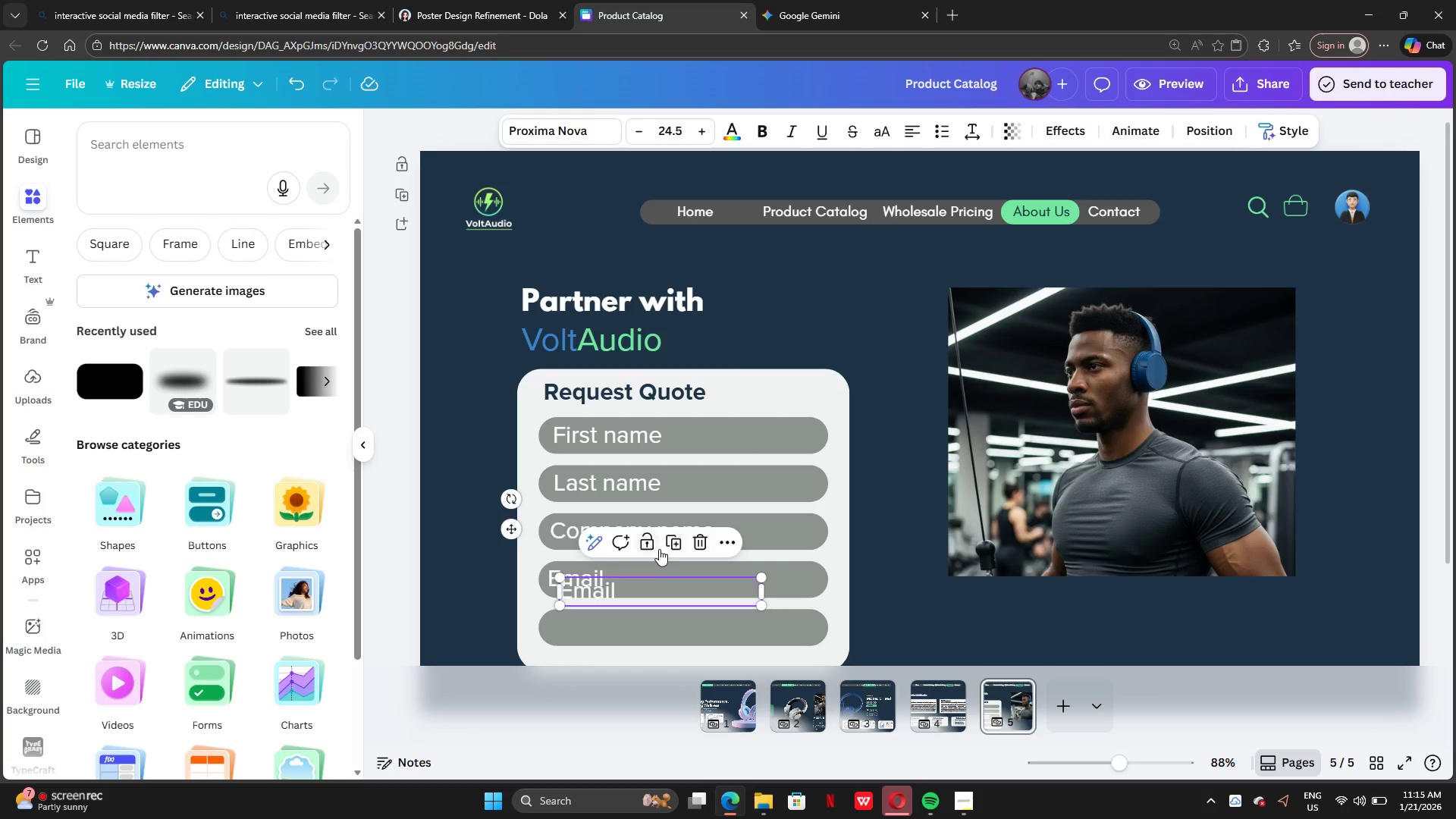 
scroll: coordinate [659, 554], scroll_direction: down, amount: 2.0
 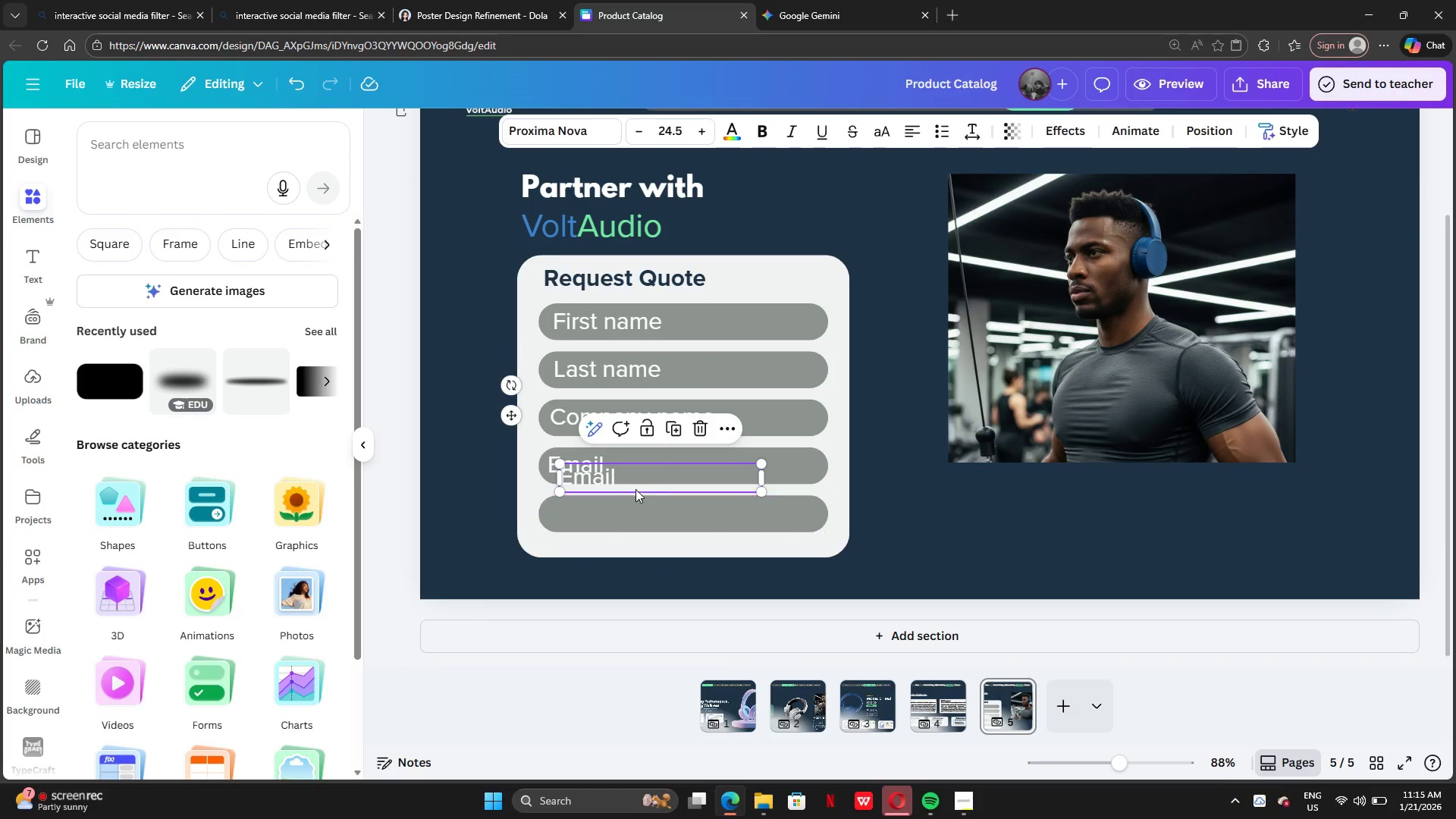 
left_click_drag(start_coordinate=[635, 475], to_coordinate=[624, 511])
 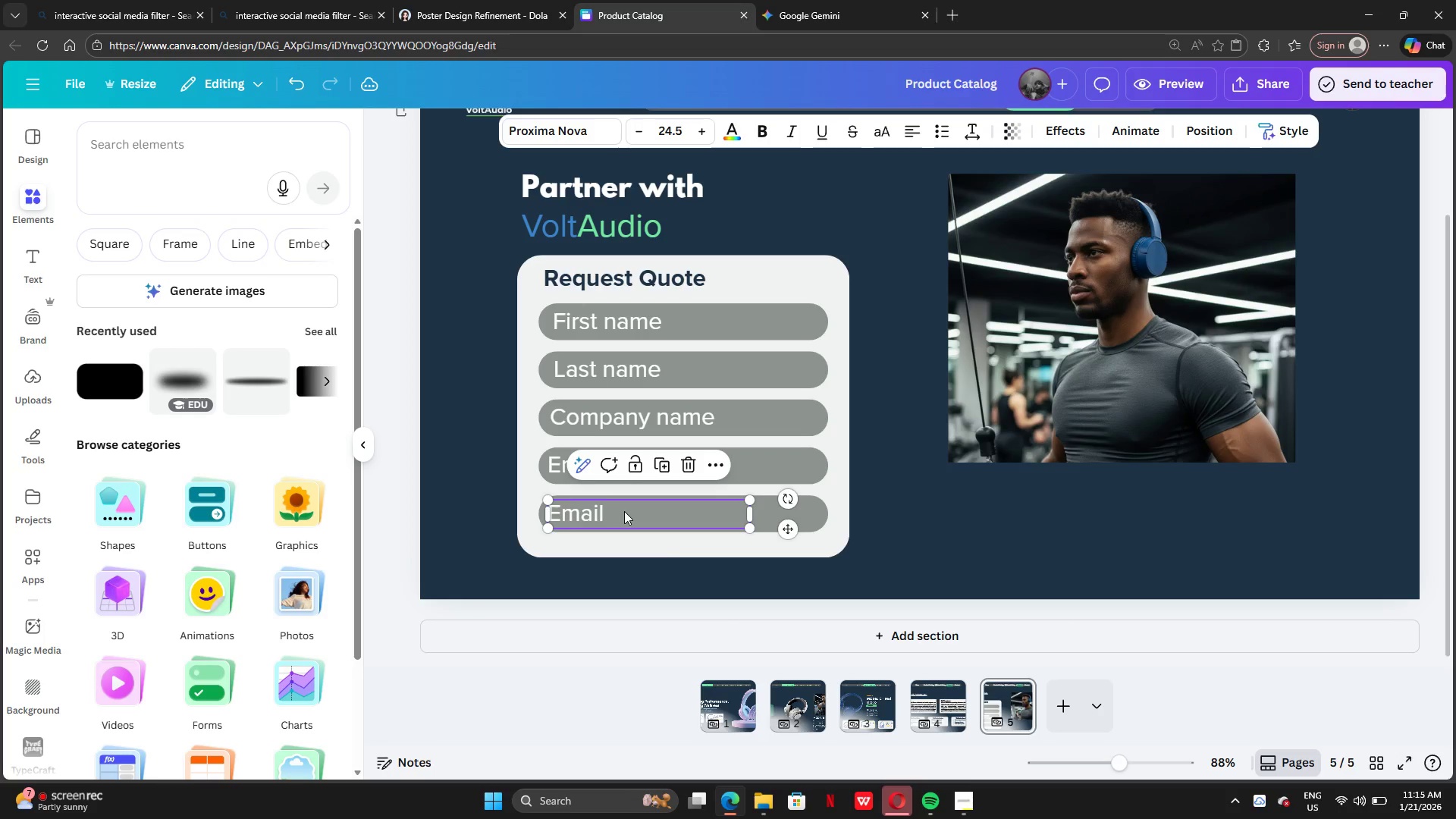 
double_click([624, 511])
 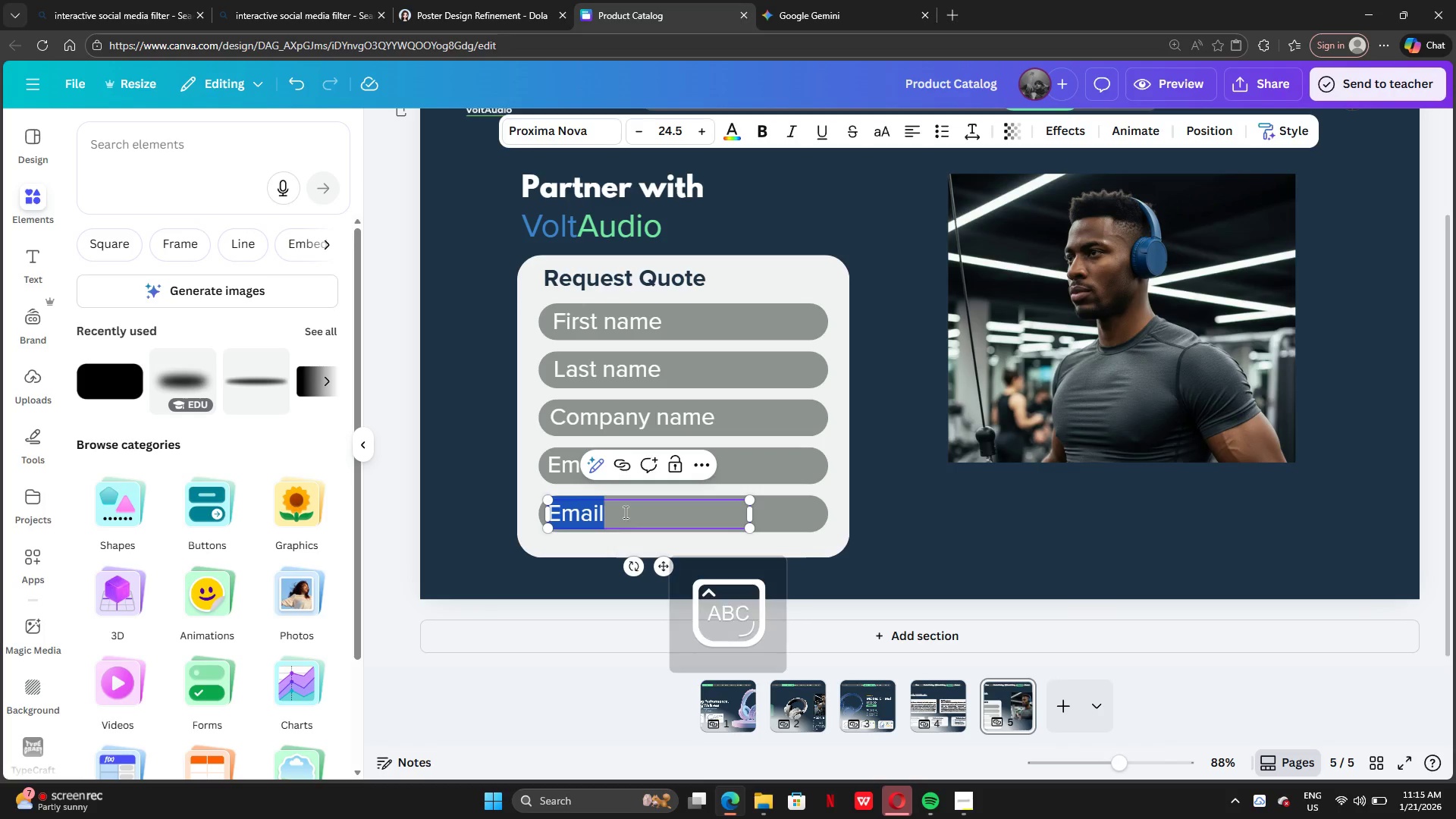 
type(Contact N)
key(Backspace)
type(number)
 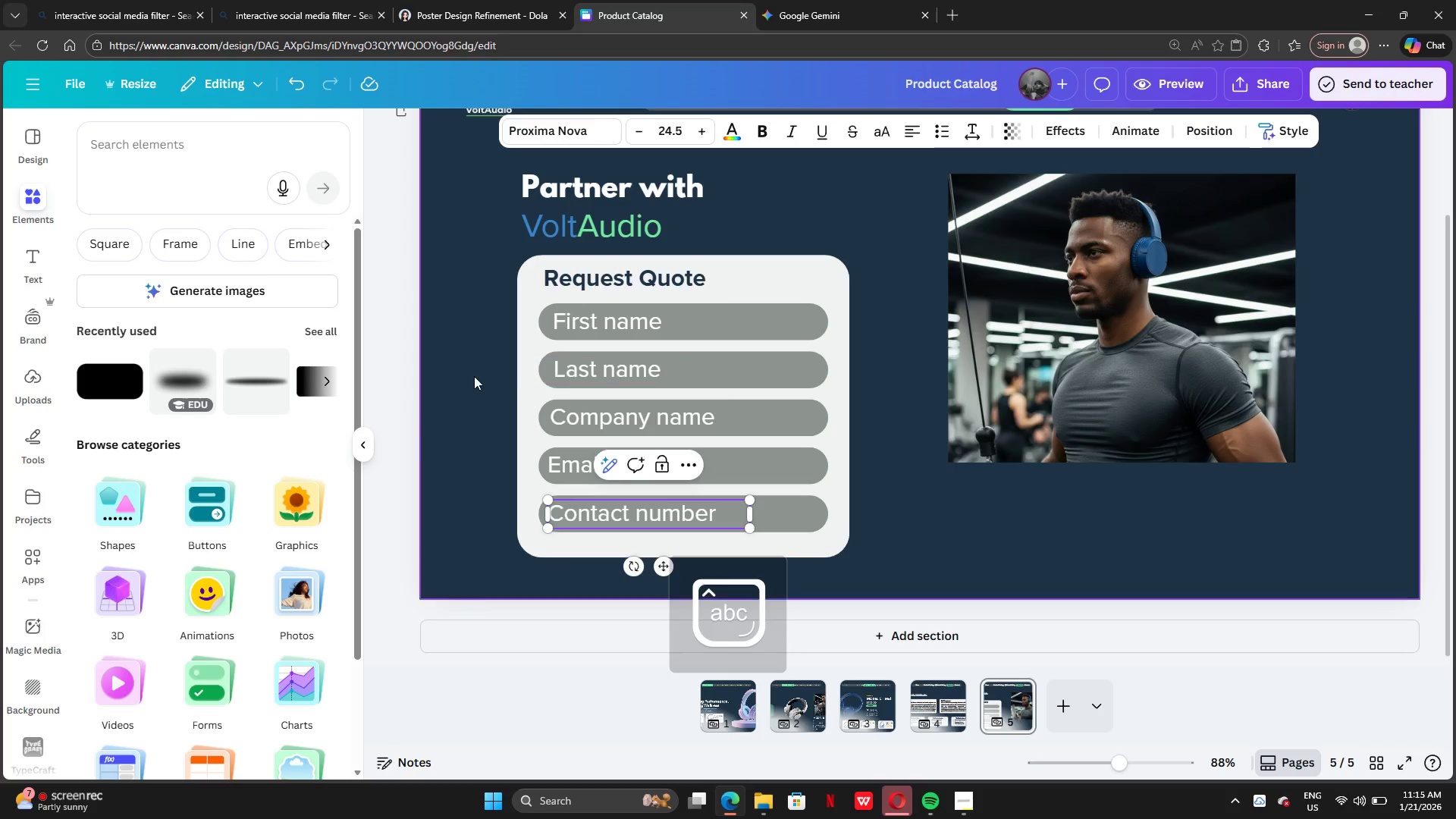 
left_click([472, 376])
 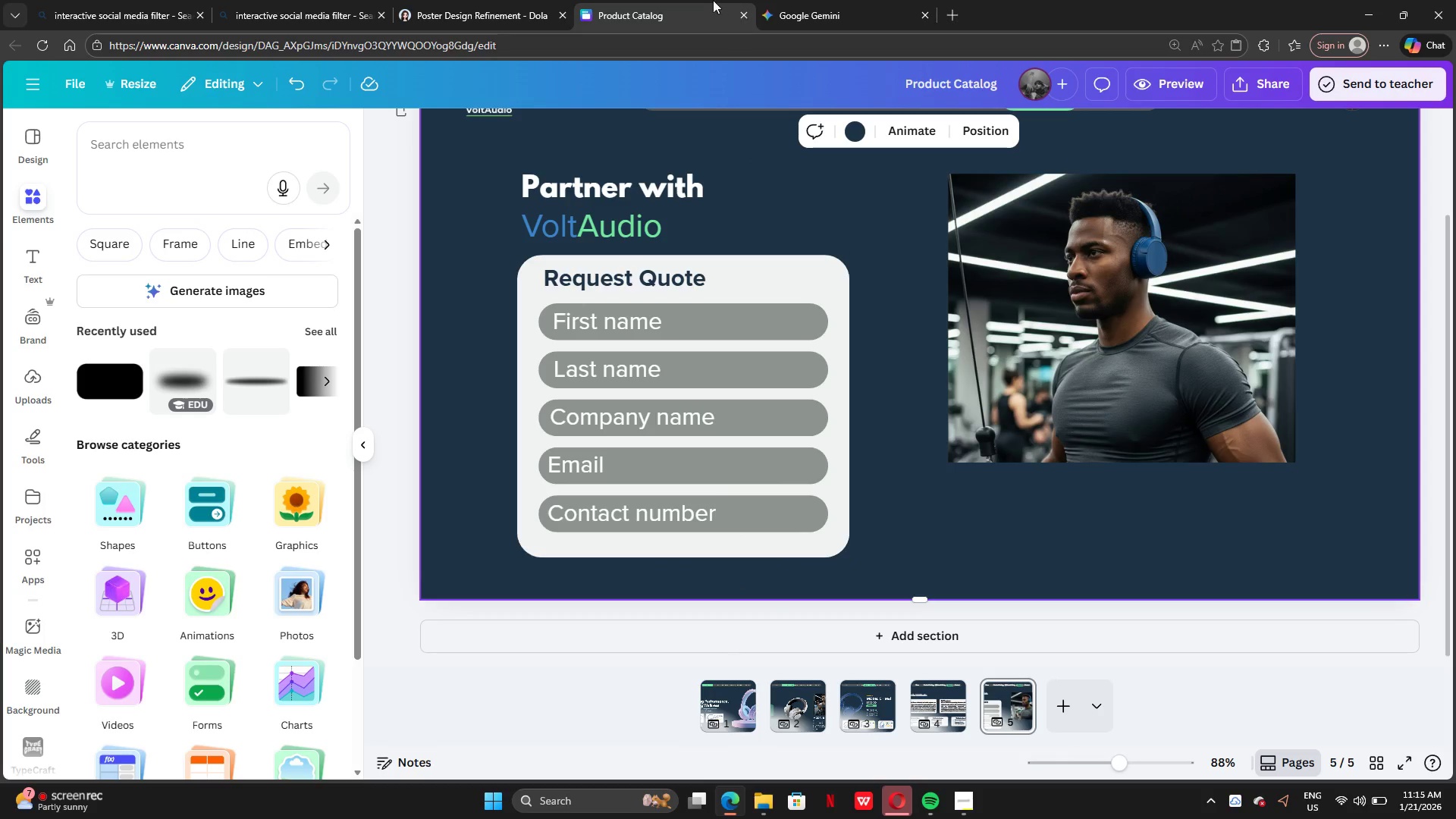 
left_click([785, 8])
 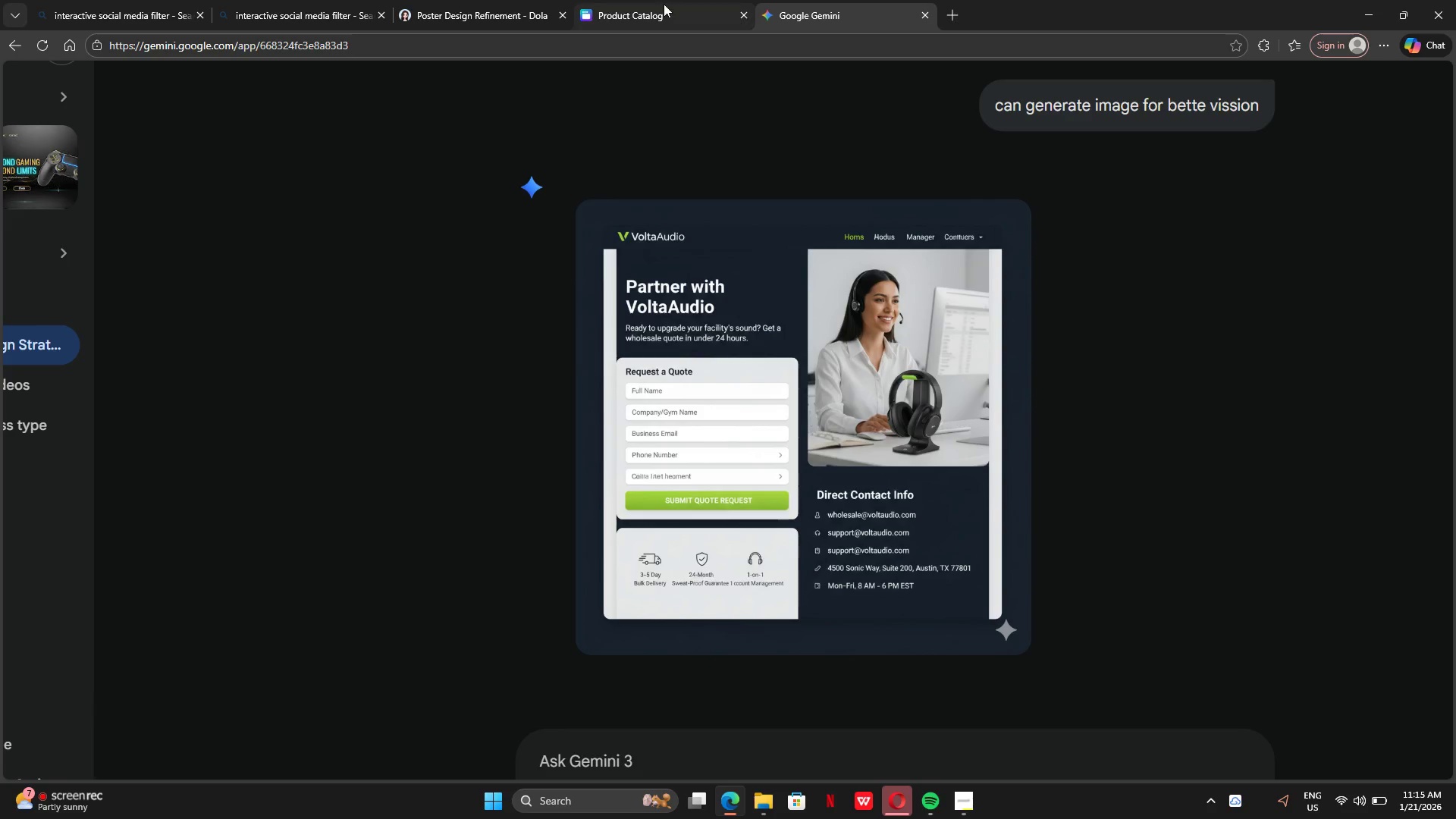 
left_click([648, 5])
 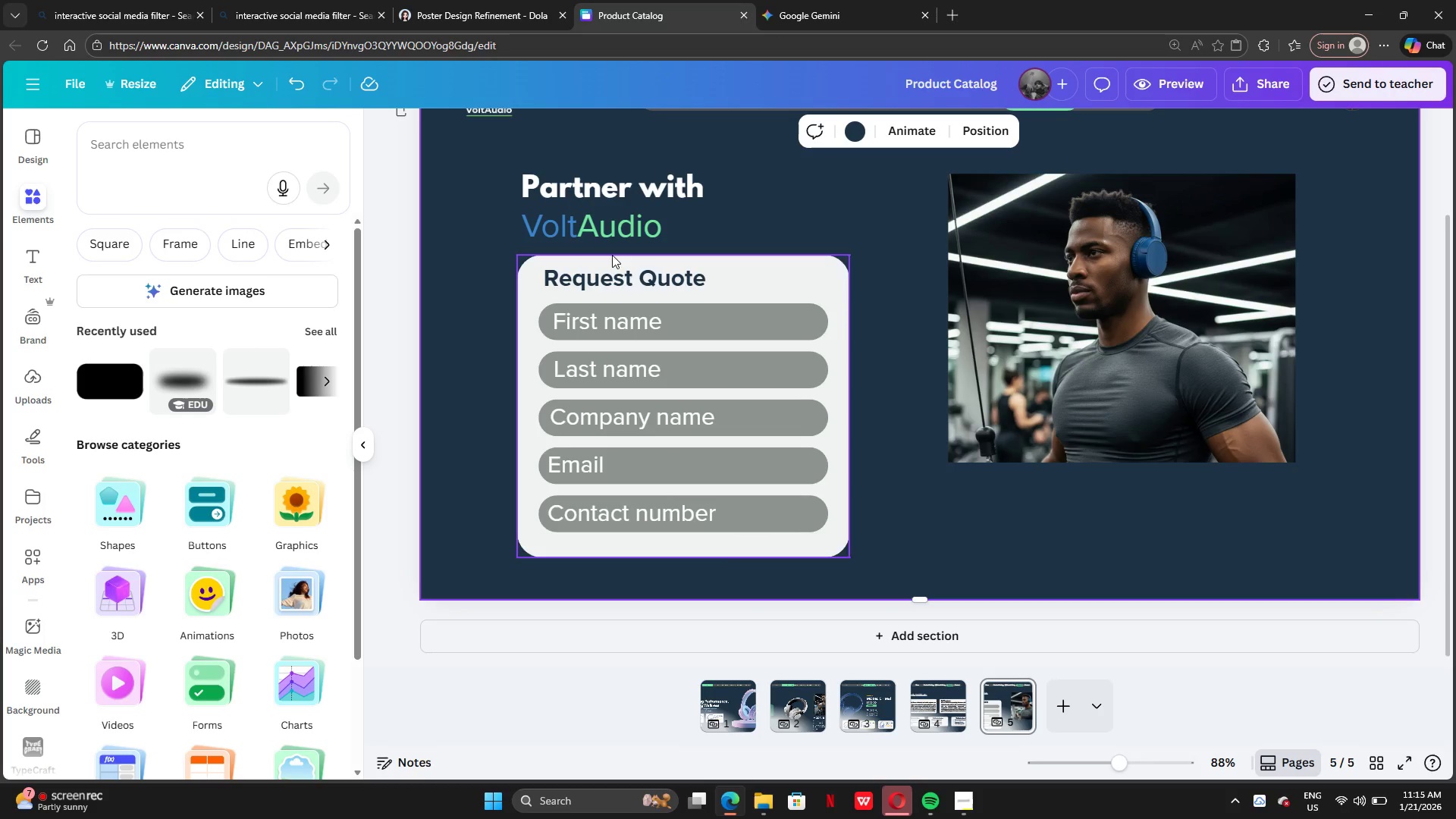 
wait(5.19)
 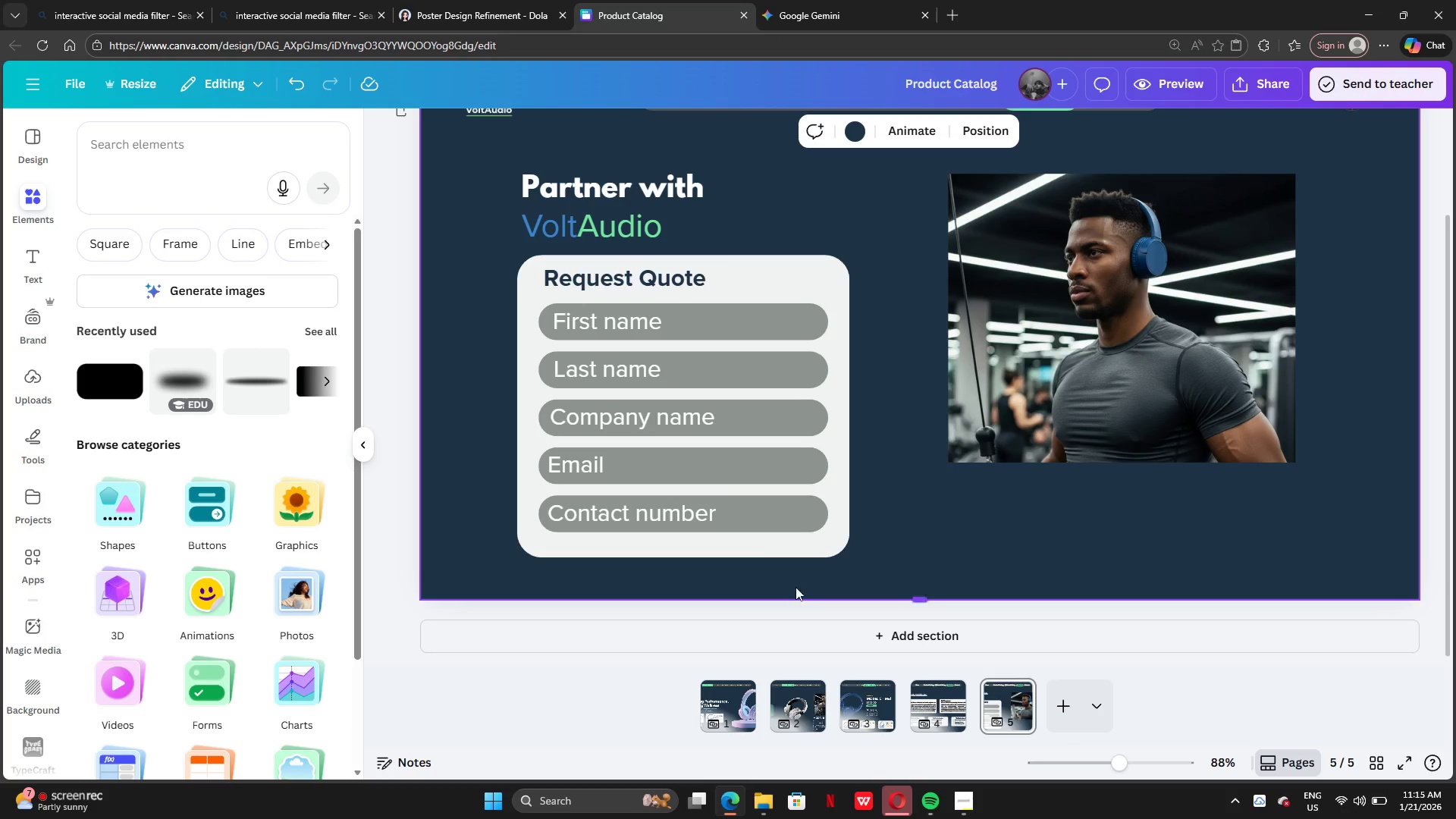 
left_click([766, 535])
 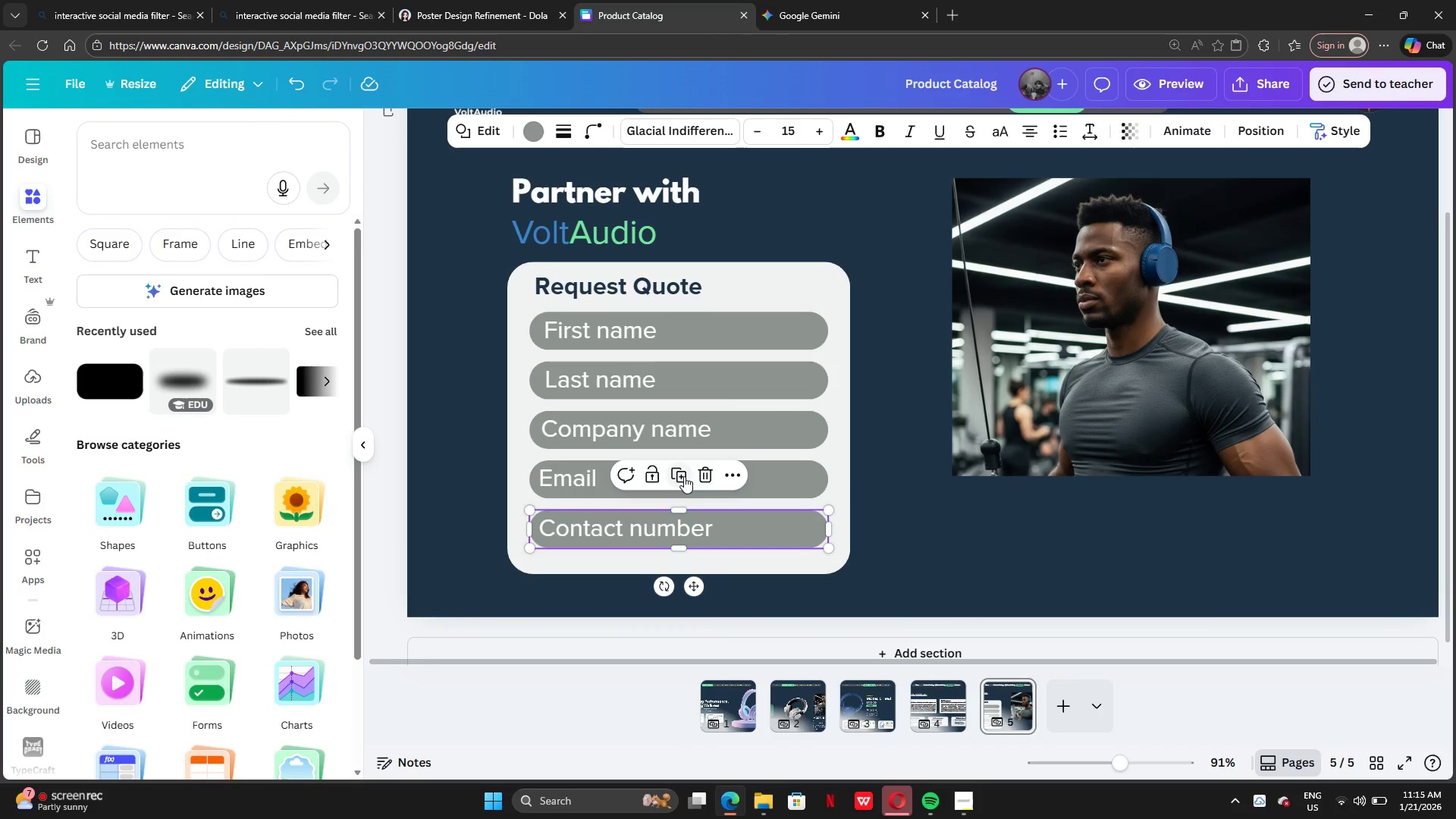 
left_click([683, 480])
 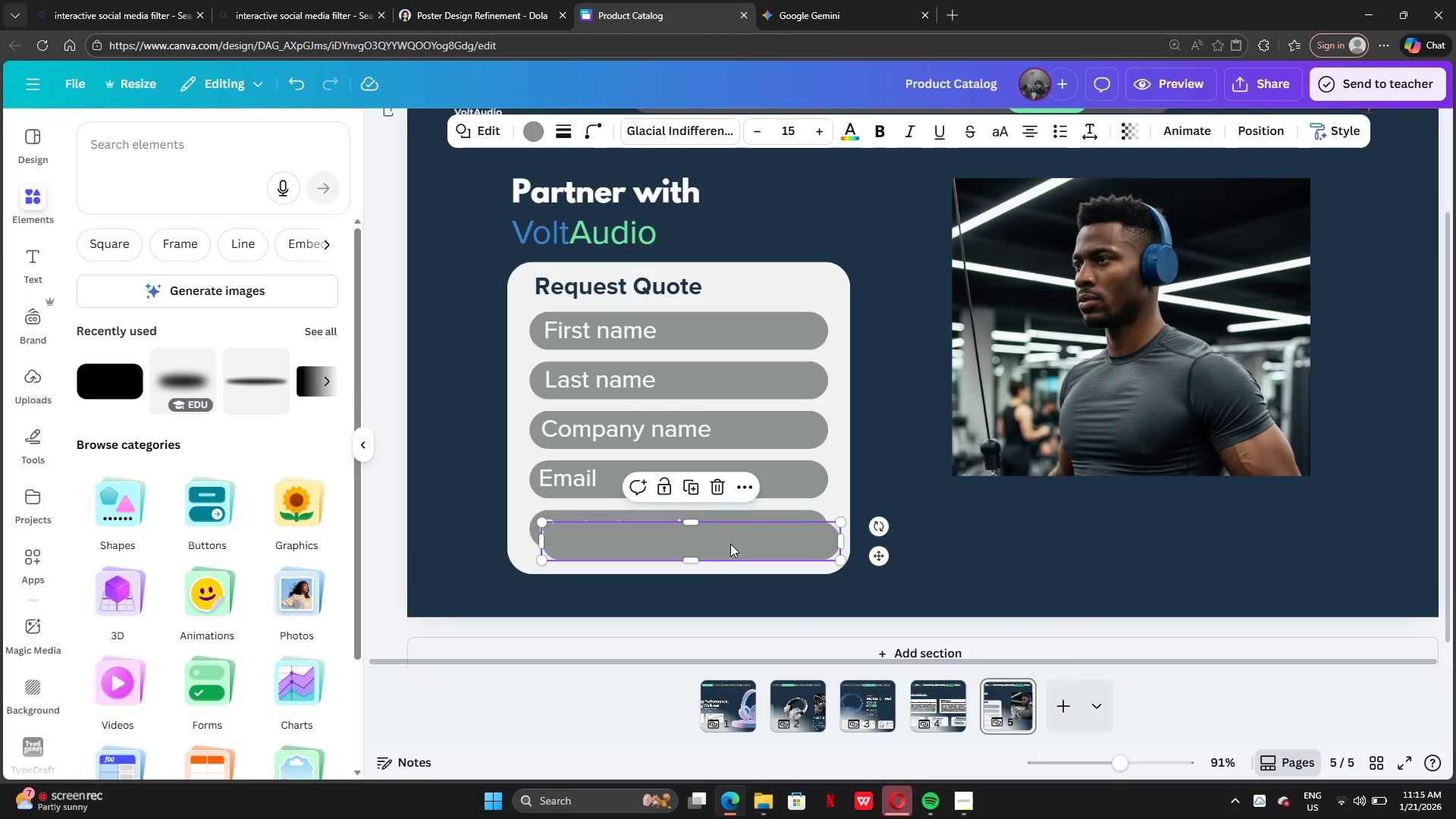 
left_click_drag(start_coordinate=[730, 544], to_coordinate=[712, 588])
 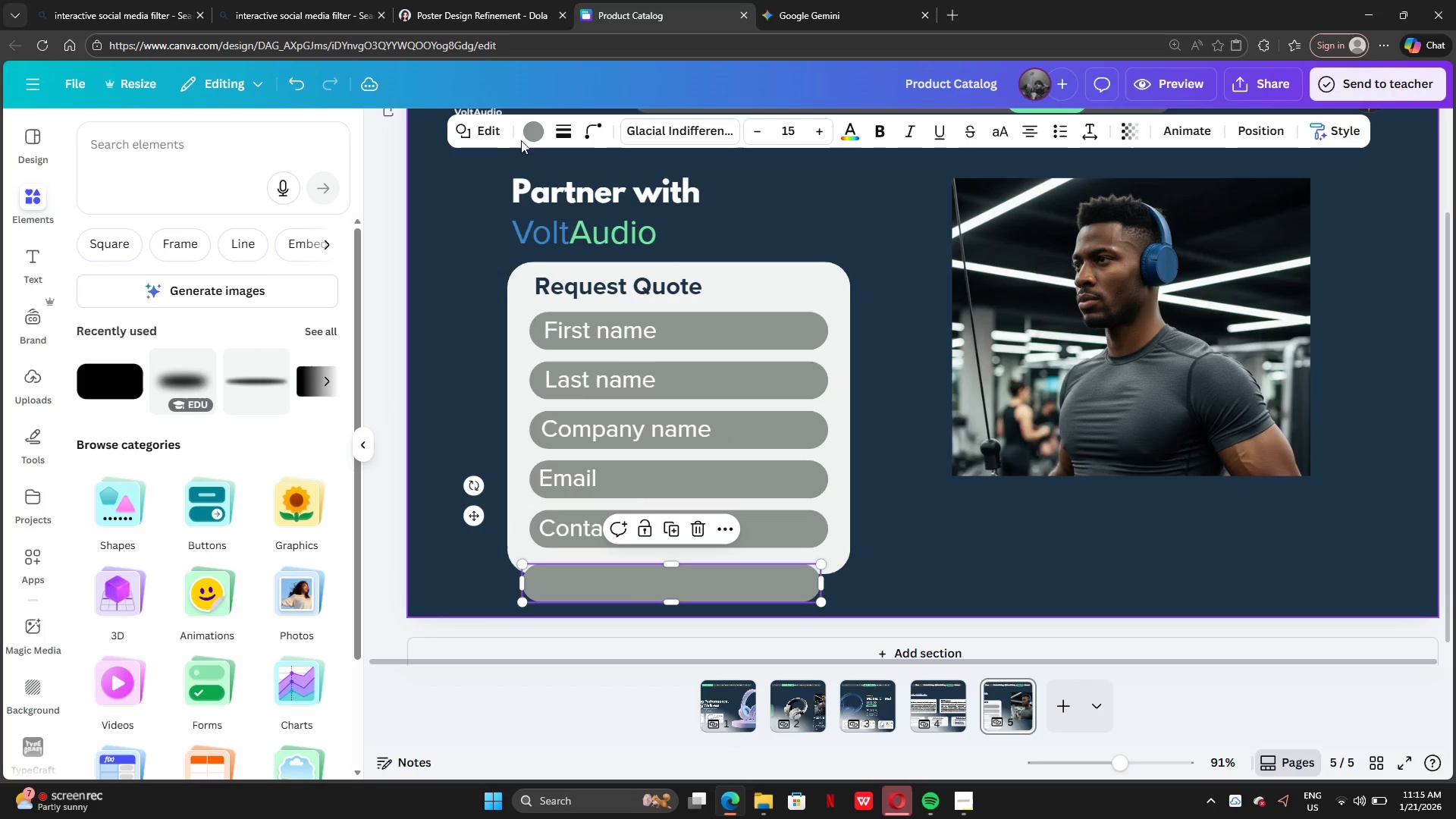 
left_click([525, 132])
 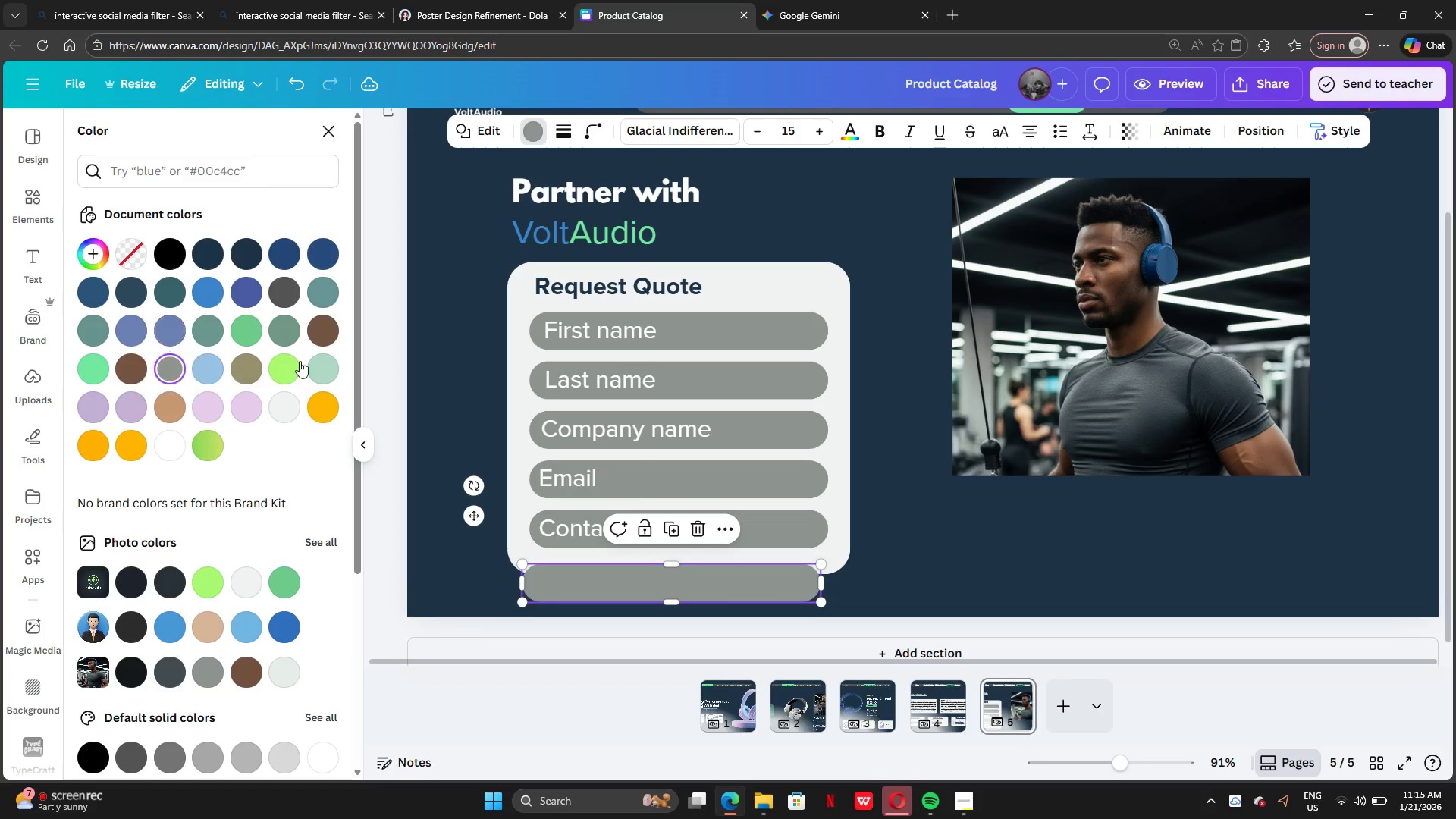 
left_click([240, 329])
 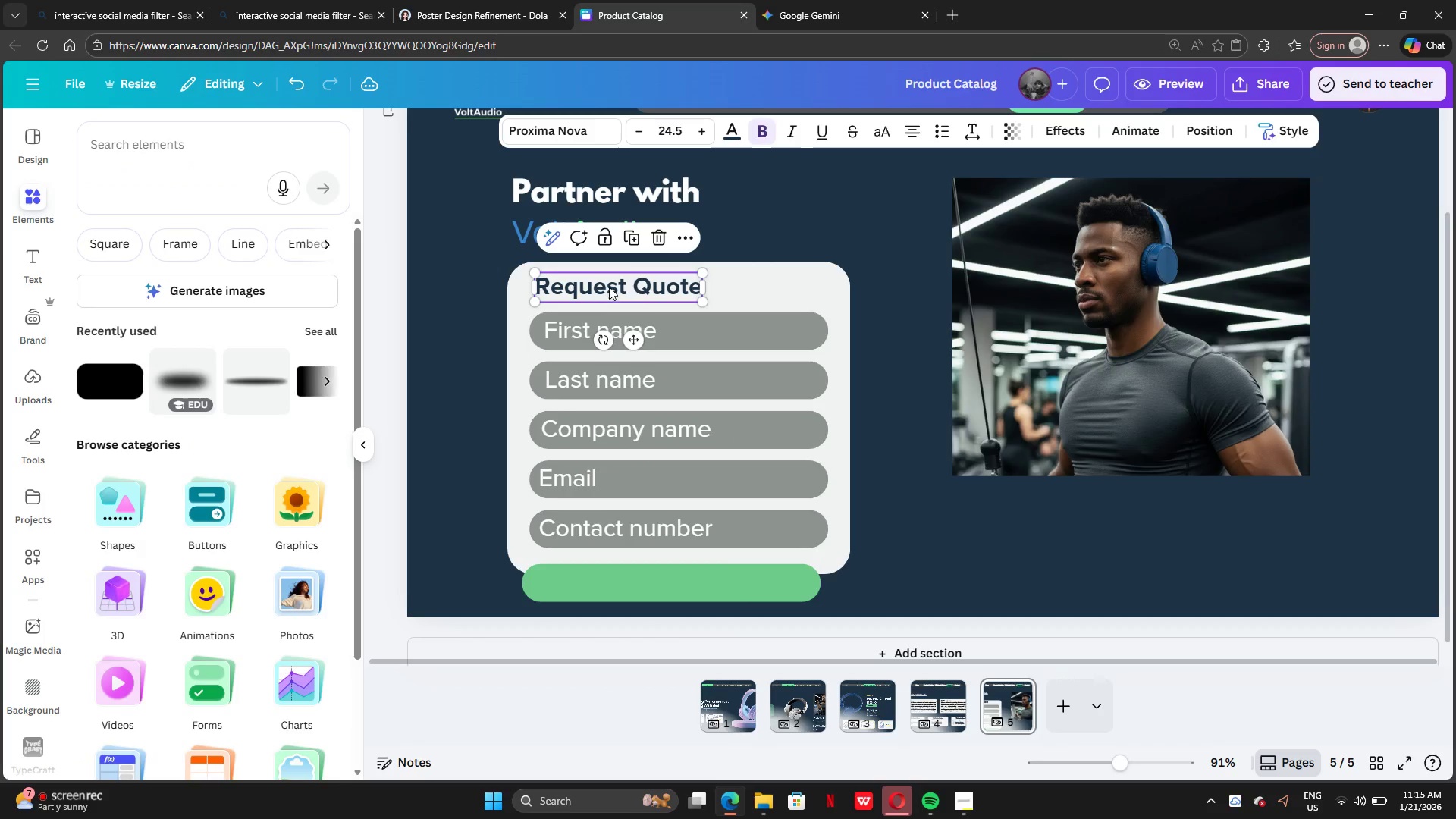 
left_click([634, 243])
 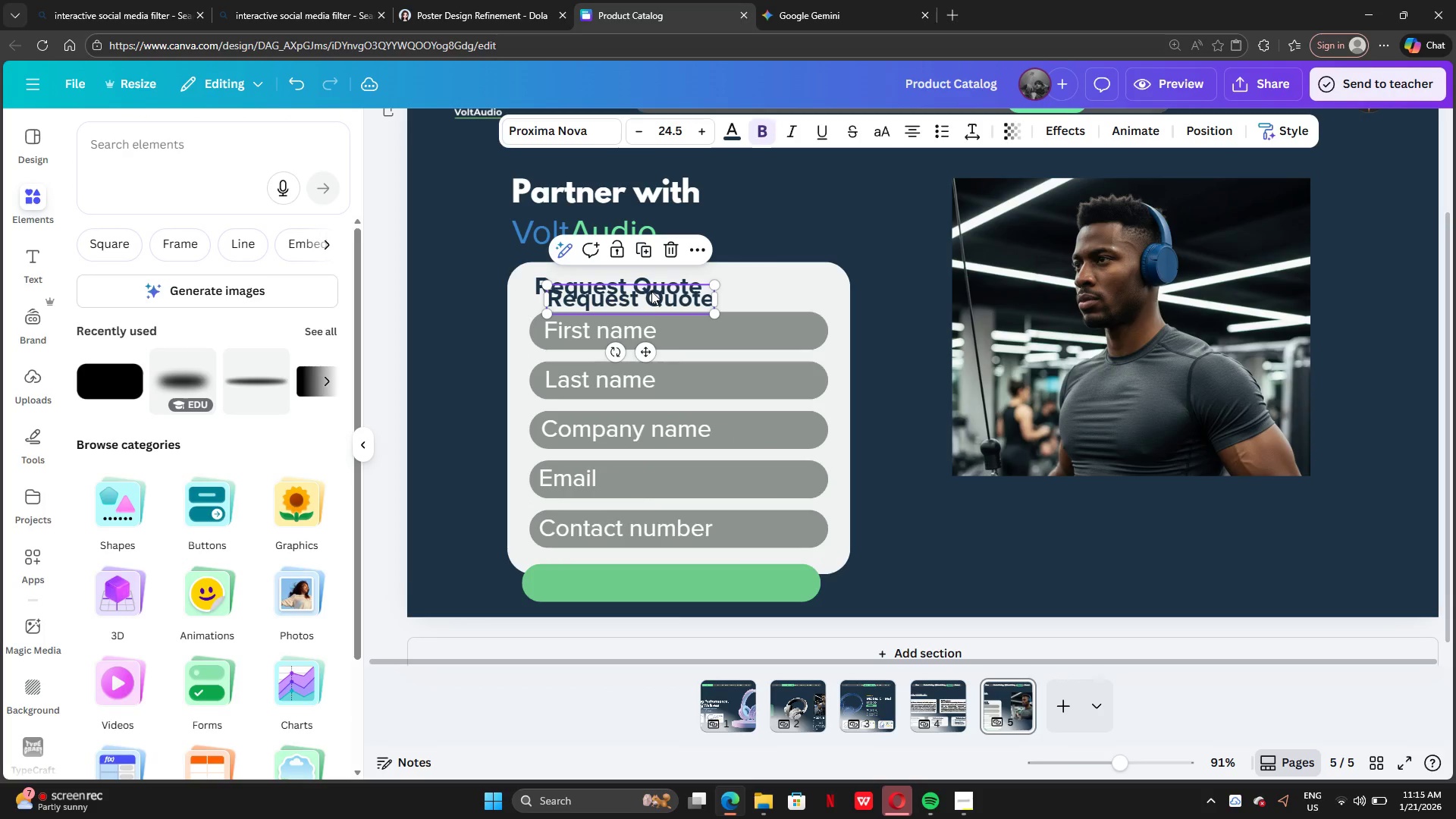 
left_click_drag(start_coordinate=[651, 291], to_coordinate=[686, 576])
 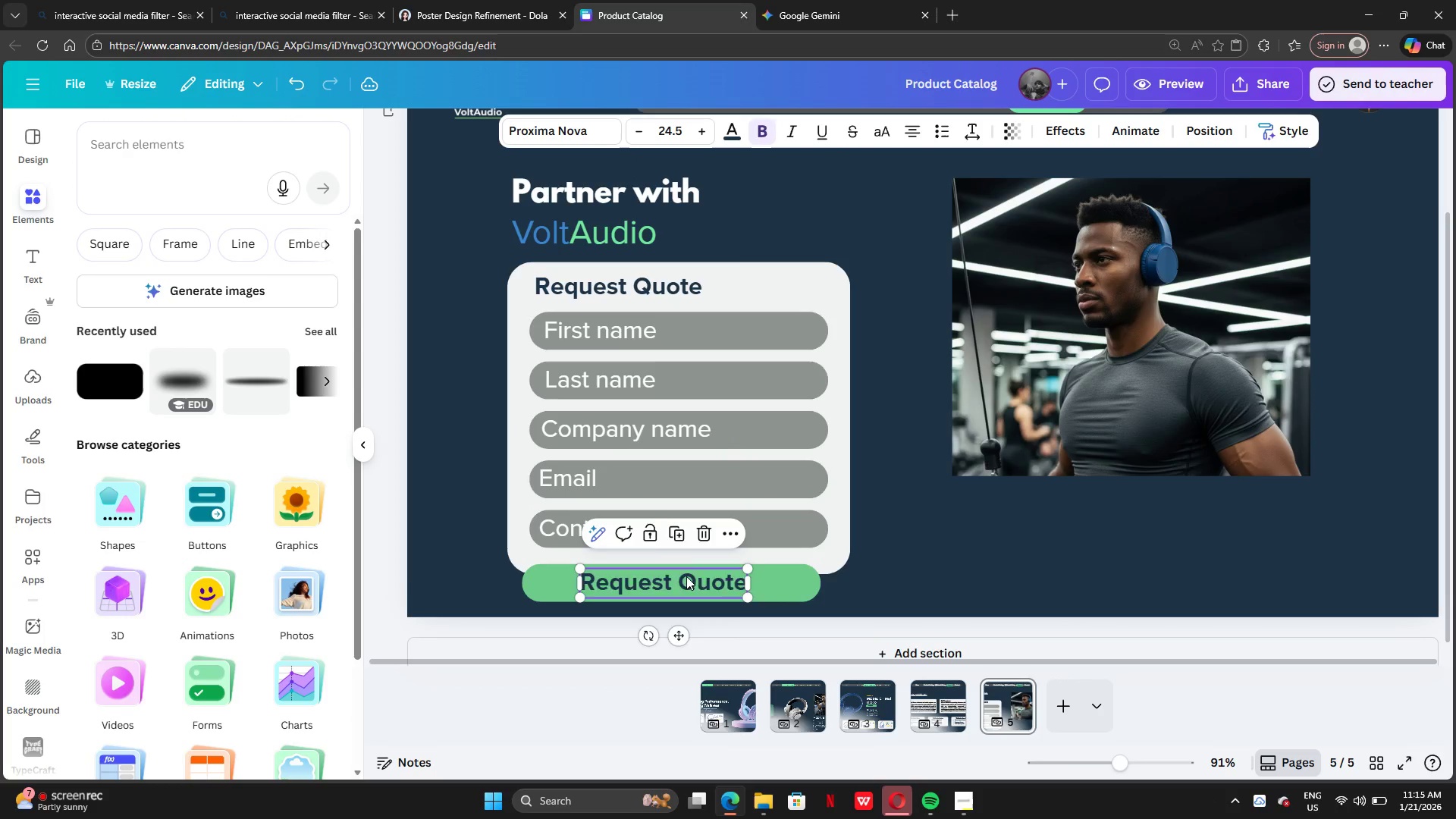 
double_click([686, 576])
 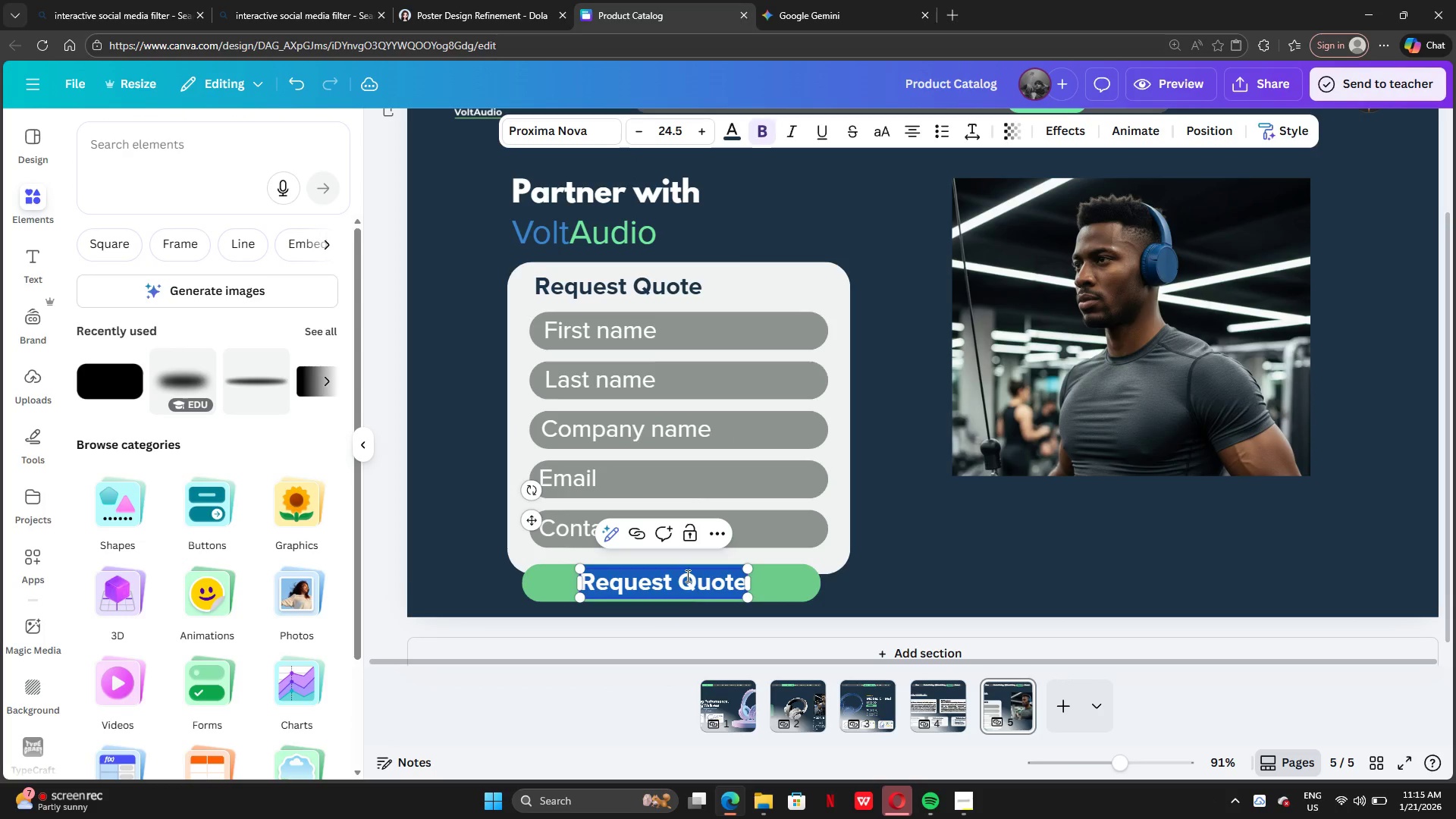 
type(SUMBIT)
 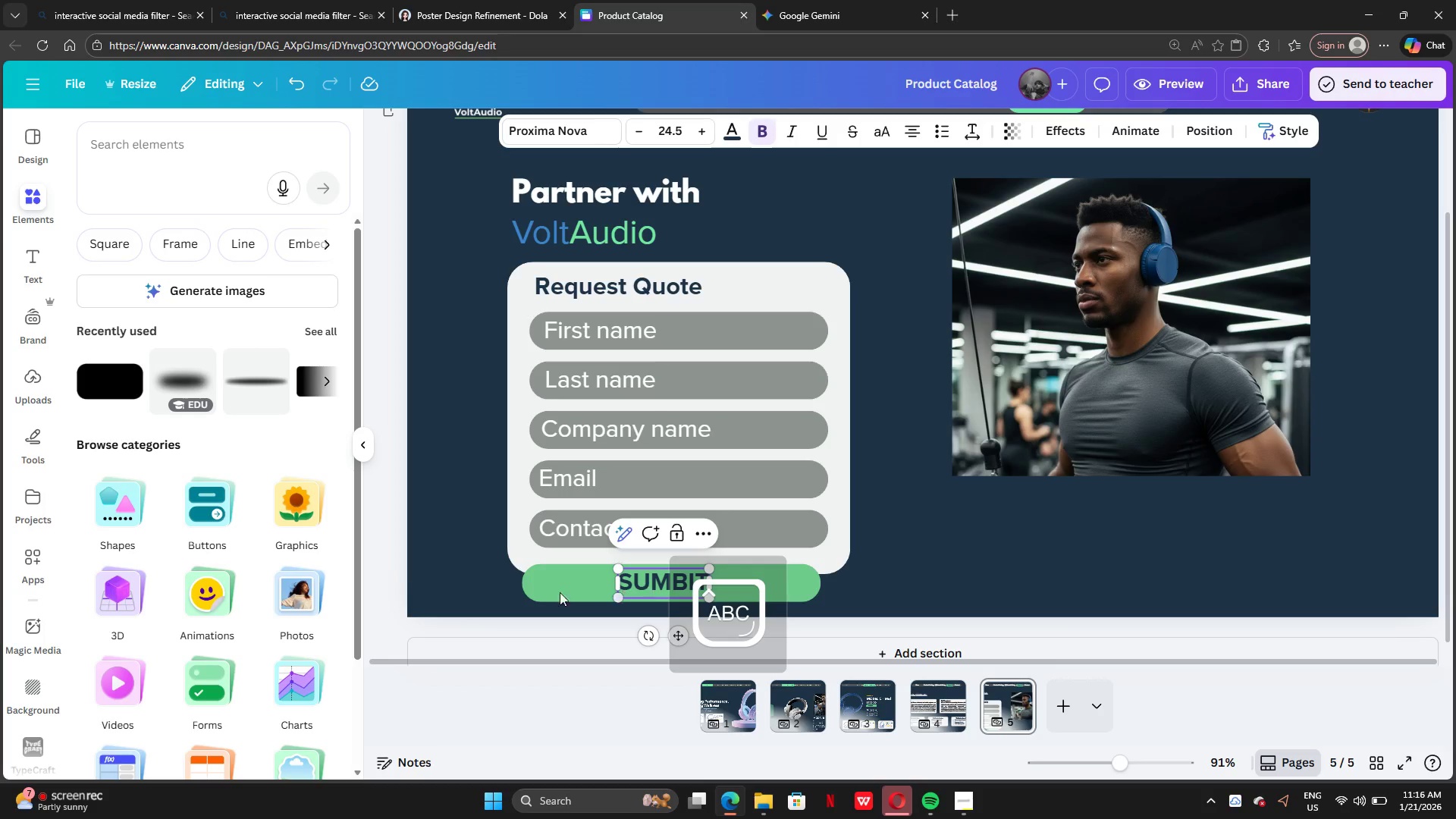 
left_click([463, 547])
 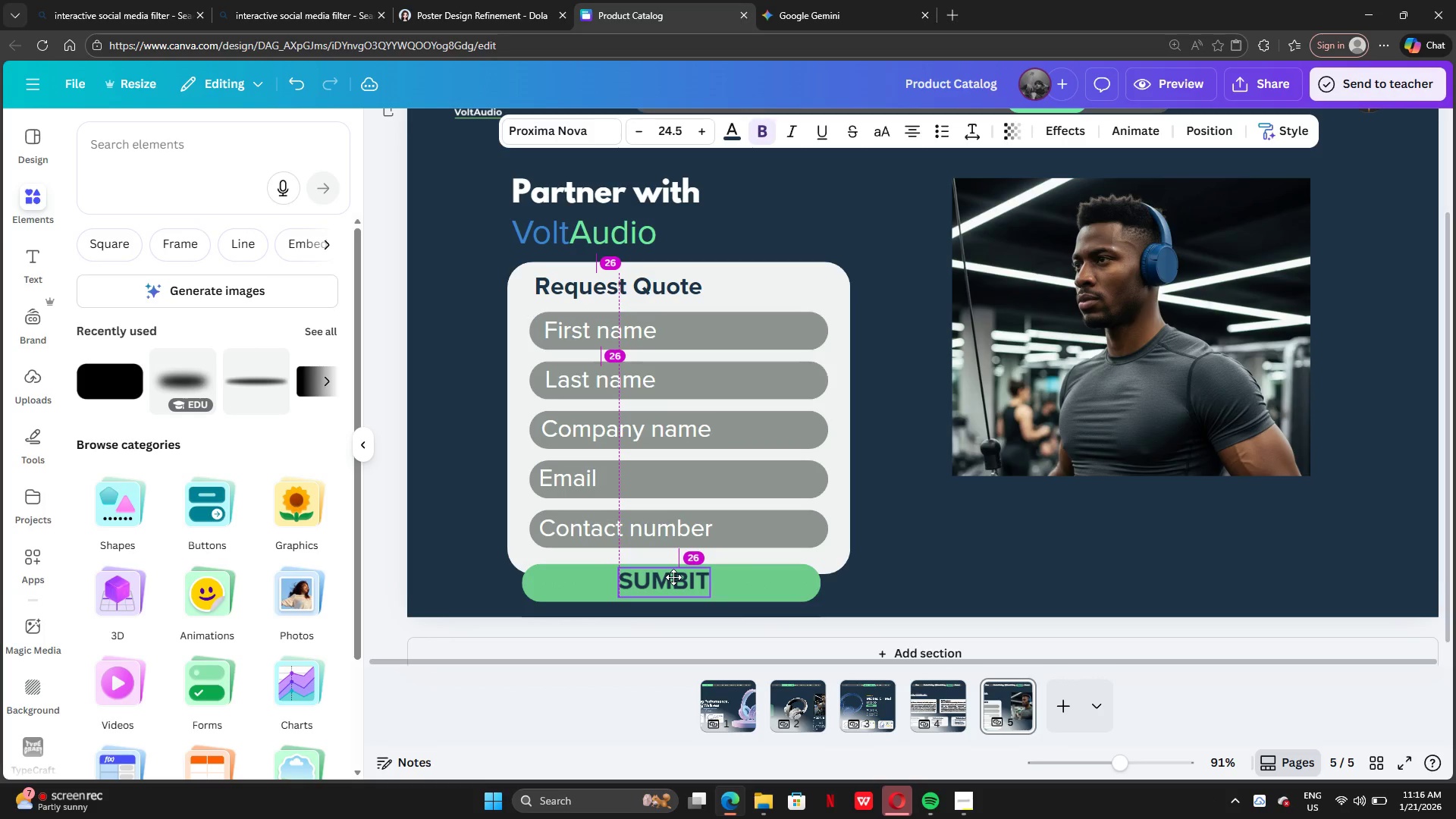 
wait(7.47)
 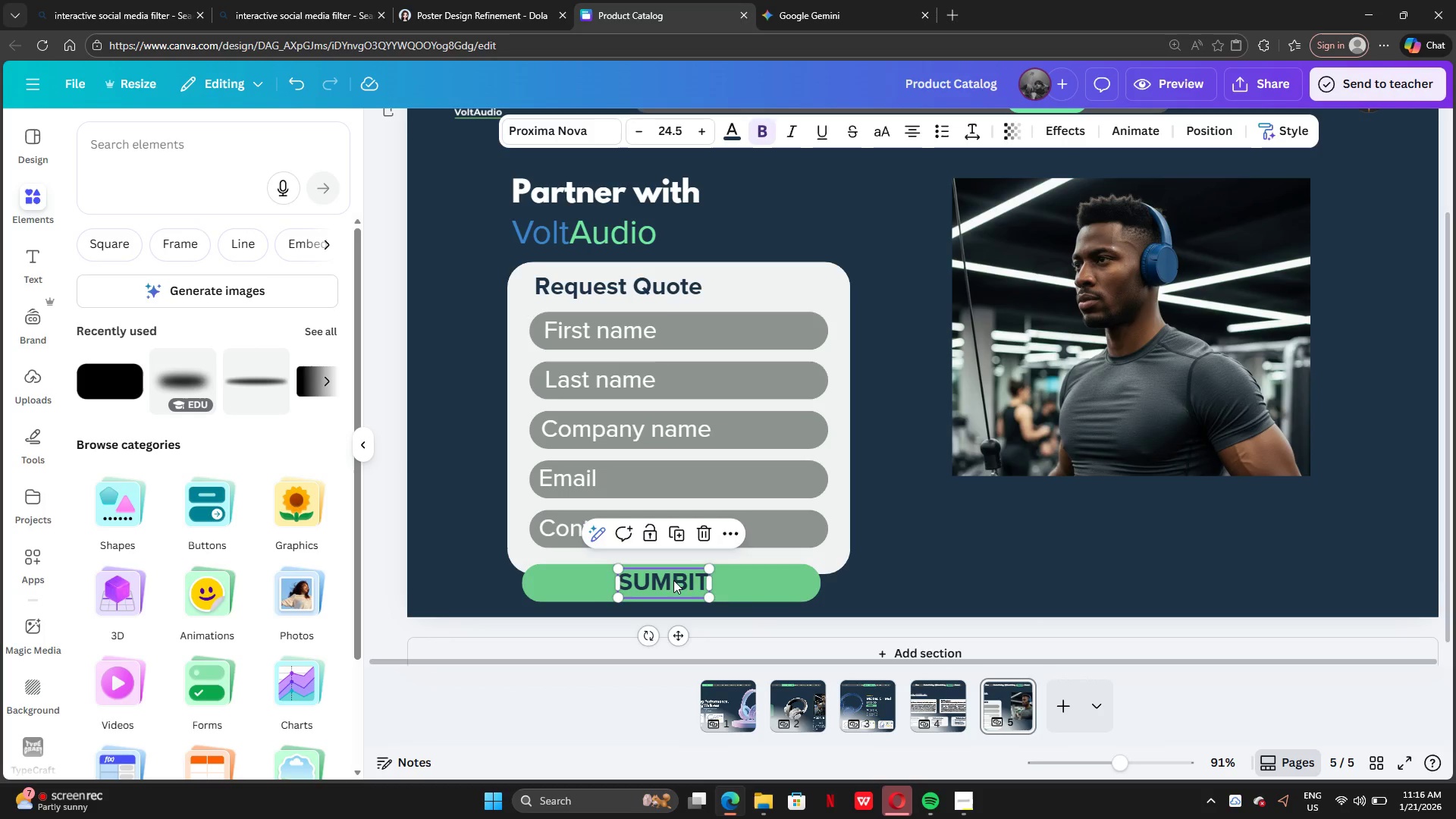 
left_click_drag(start_coordinate=[670, 585], to_coordinate=[676, 585])
 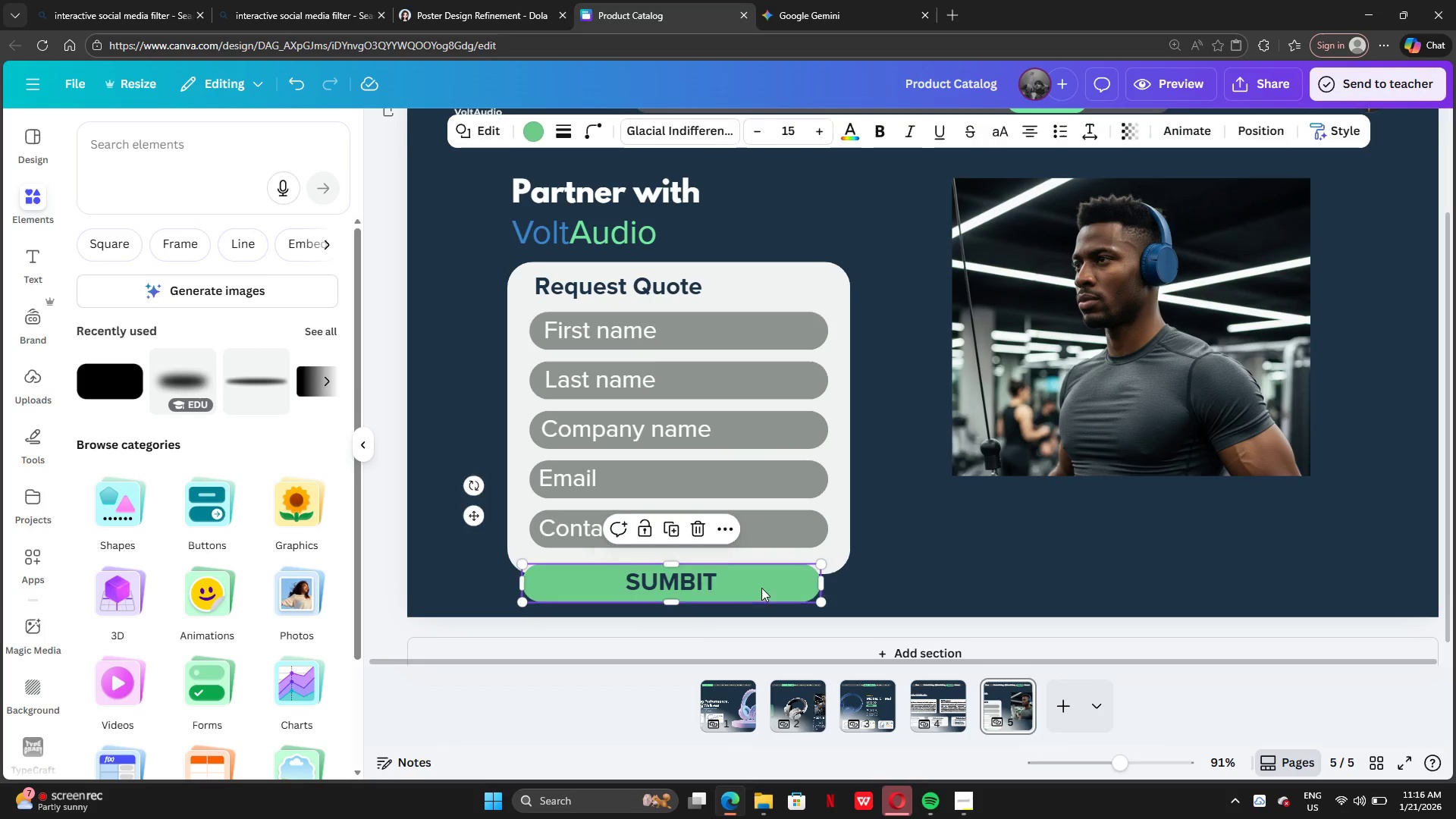 
left_click([761, 588])
 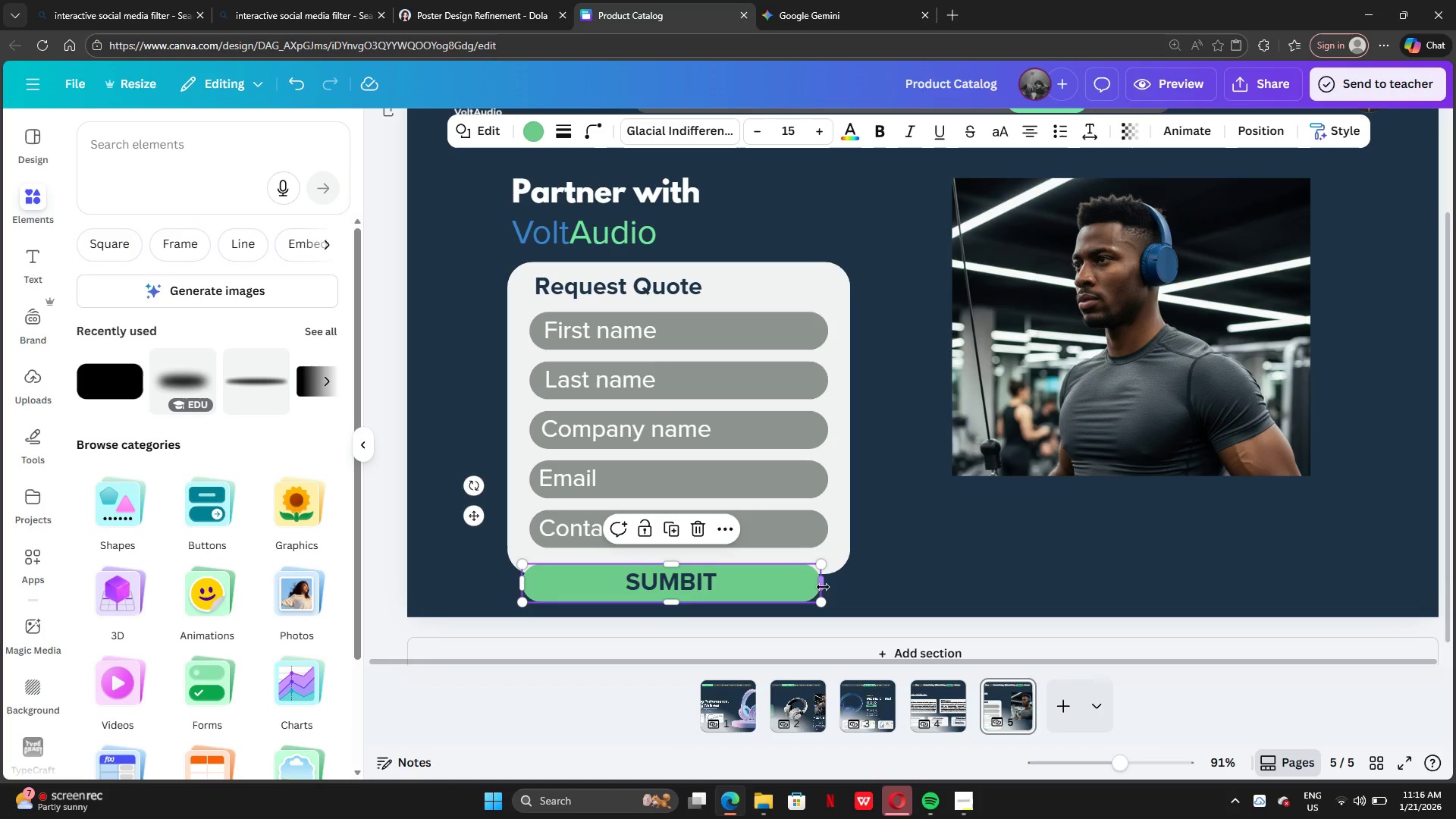 
left_click_drag(start_coordinate=[819, 585], to_coordinate=[851, 580])
 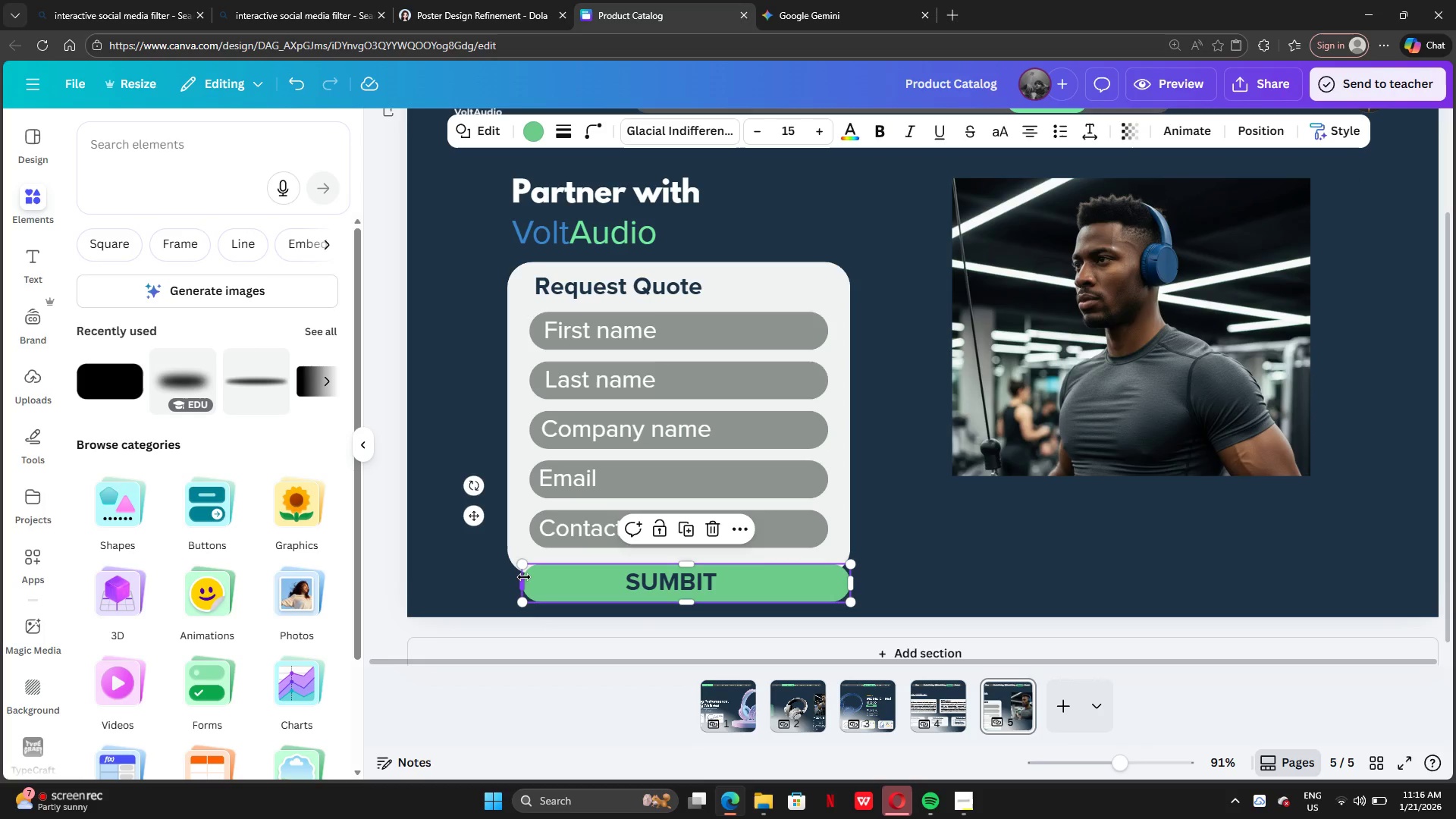 
left_click_drag(start_coordinate=[524, 579], to_coordinate=[508, 569])
 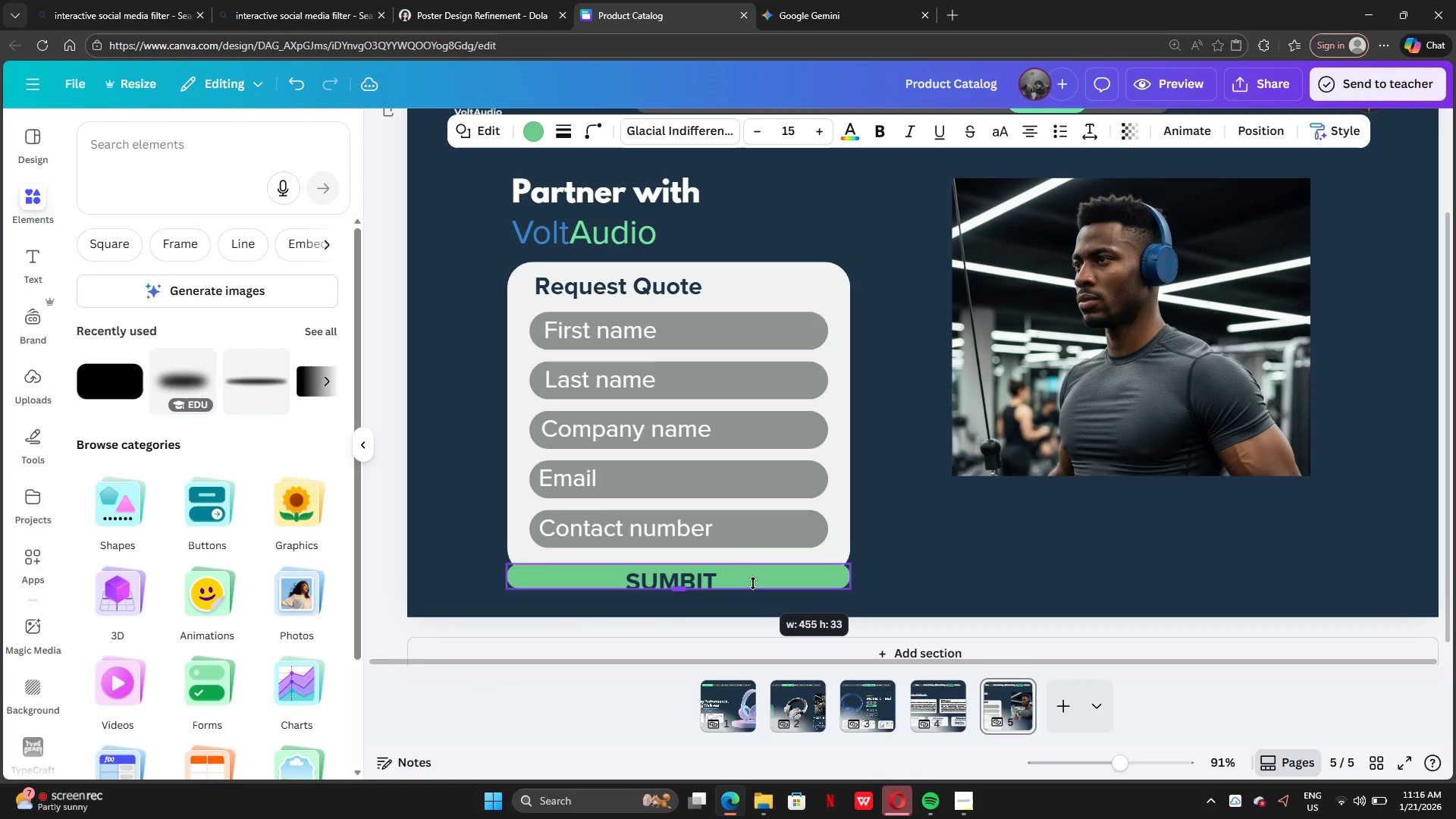 
left_click_drag(start_coordinate=[758, 585], to_coordinate=[757, 560])
 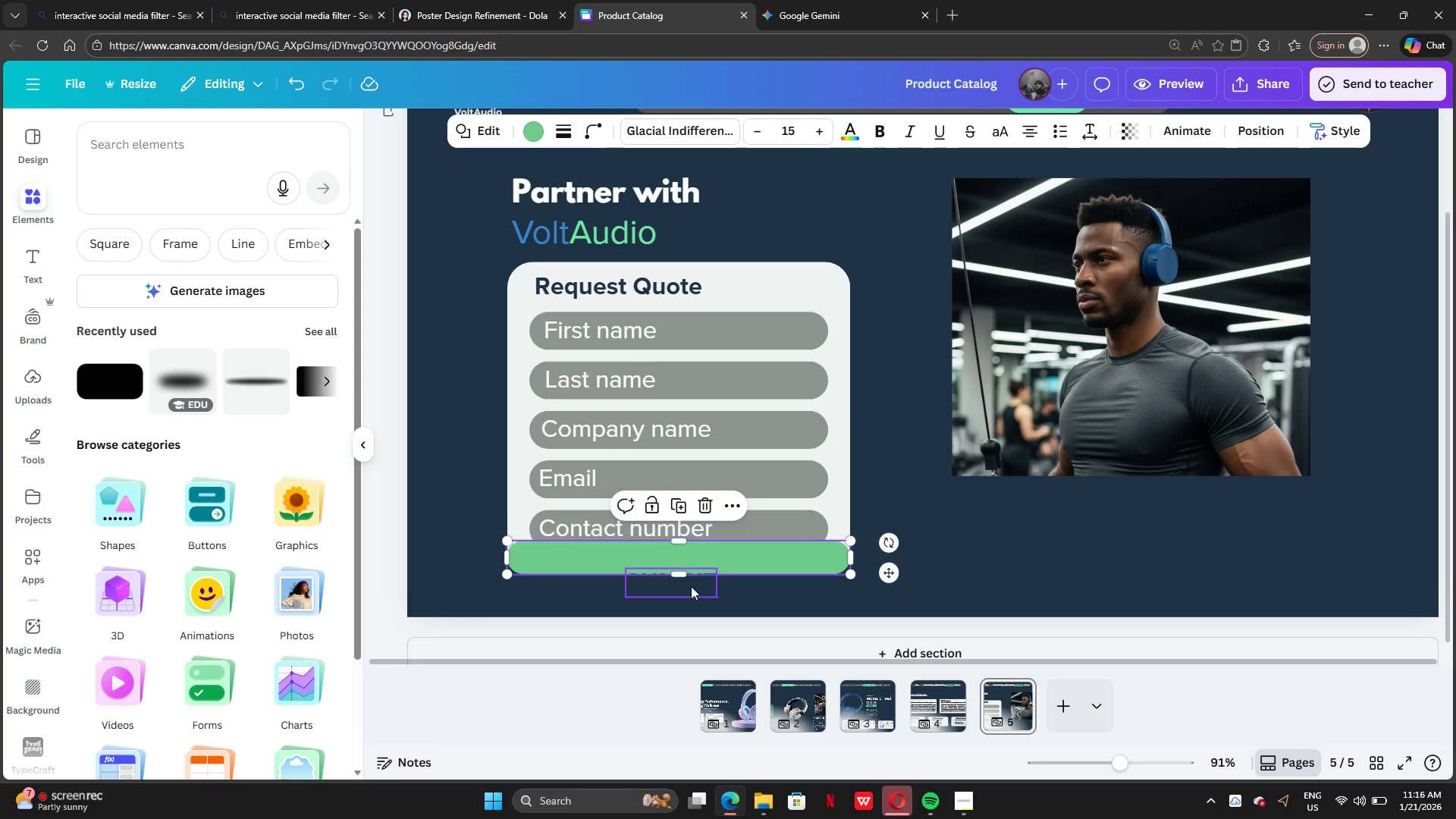 
left_click_drag(start_coordinate=[691, 586], to_coordinate=[692, 561])
 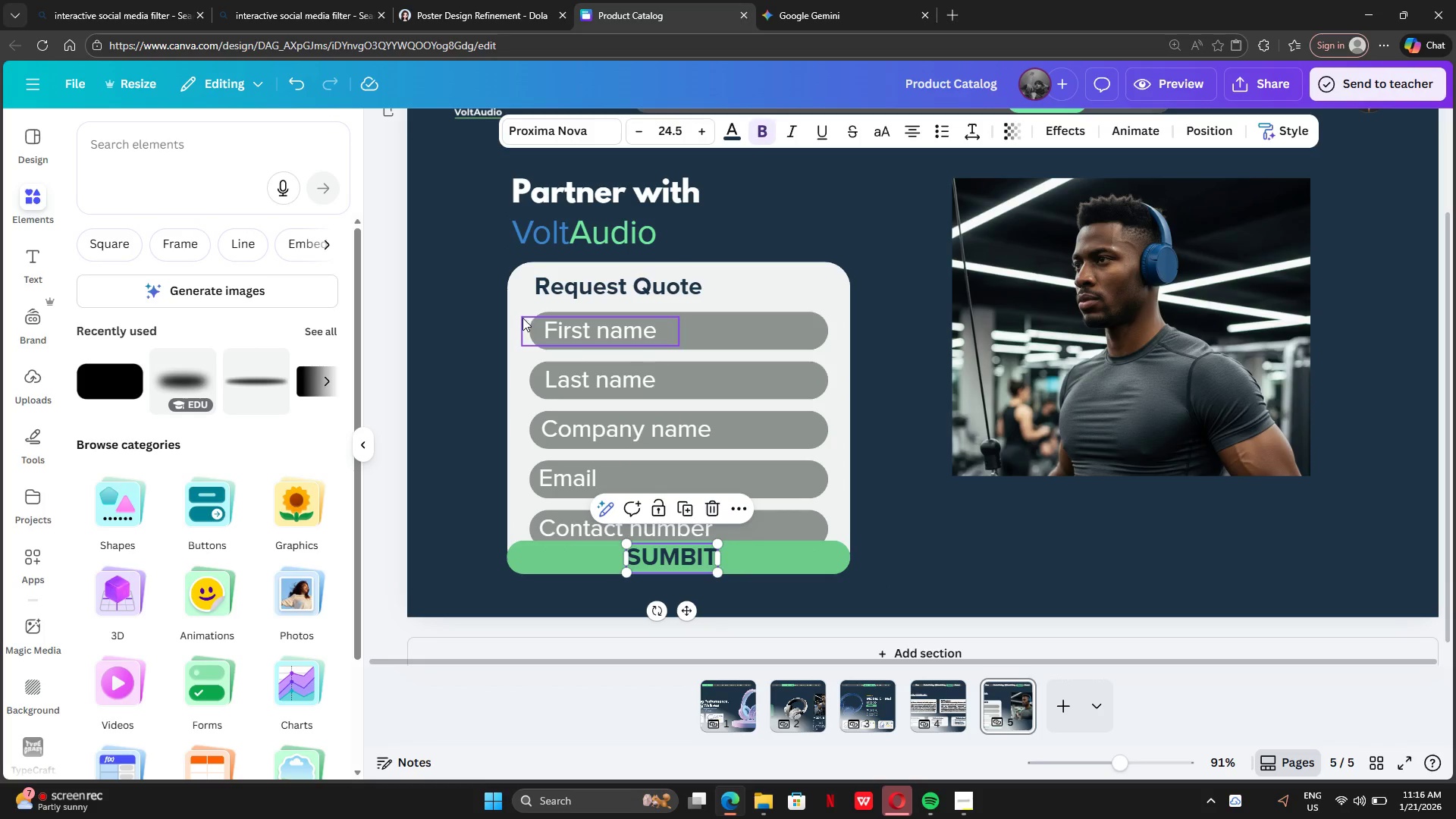 
left_click([519, 311])
 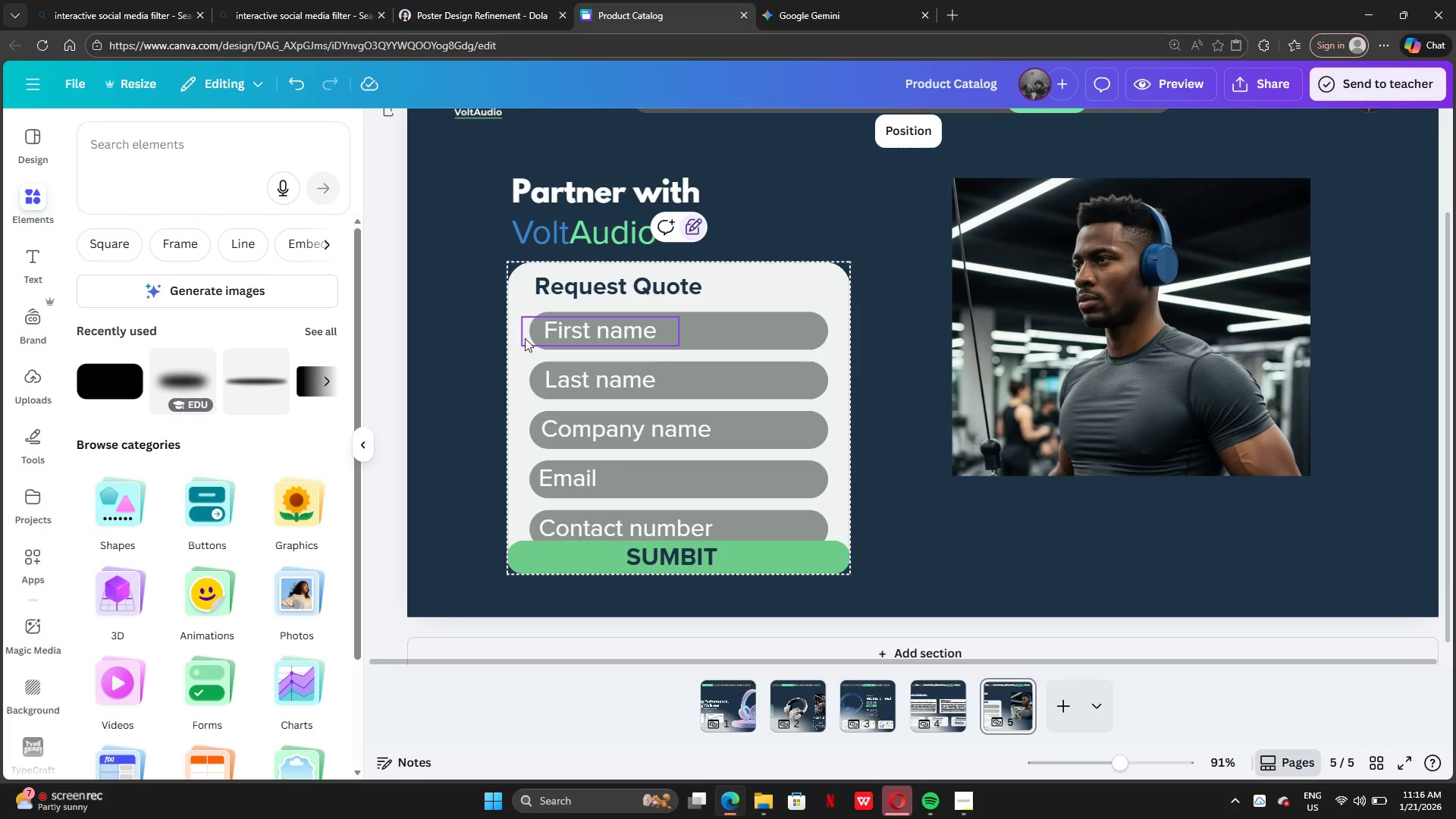 
left_click_drag(start_coordinate=[516, 324], to_coordinate=[753, 533])
 